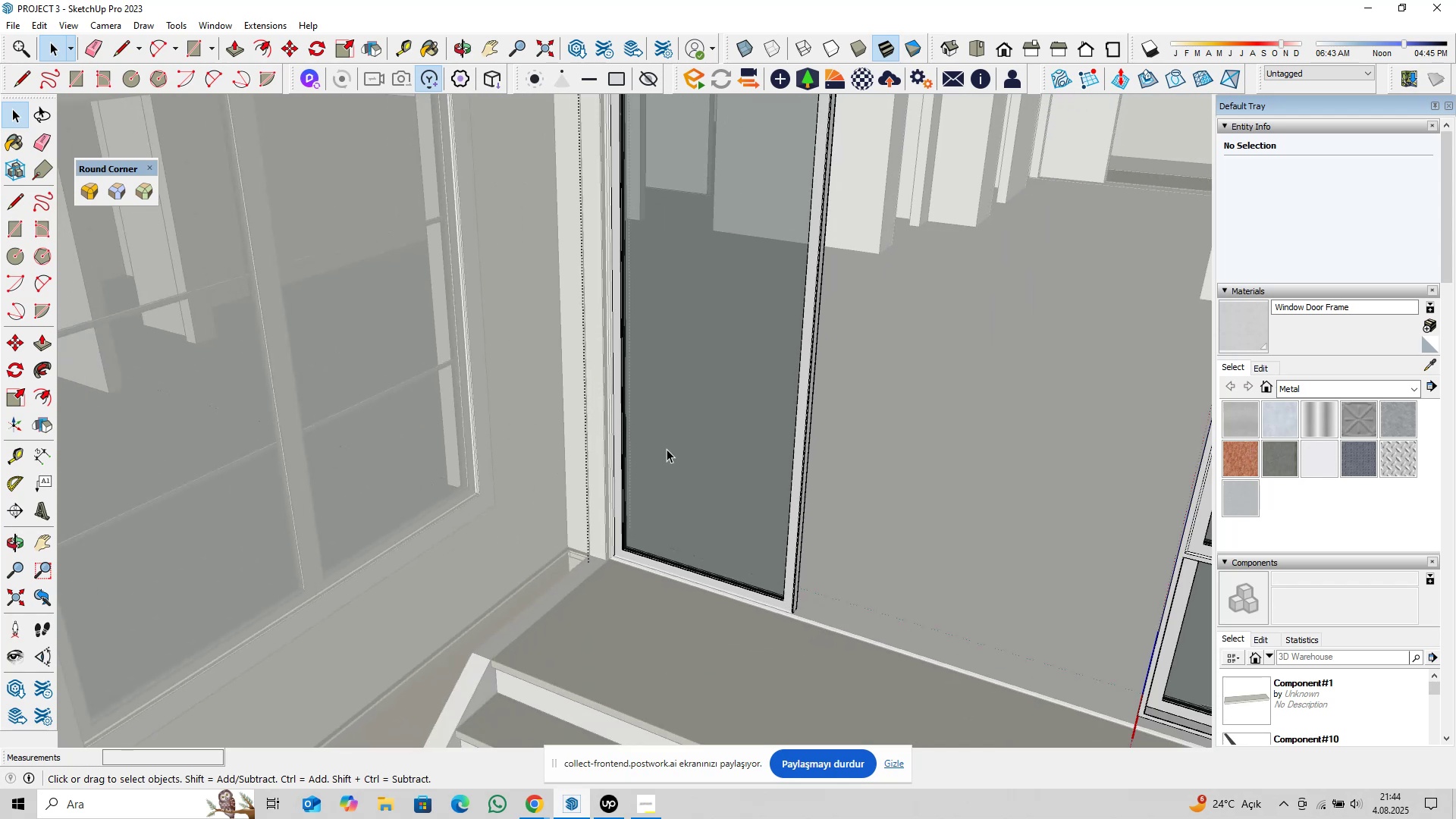 
key(Shift+ShiftLeft)
 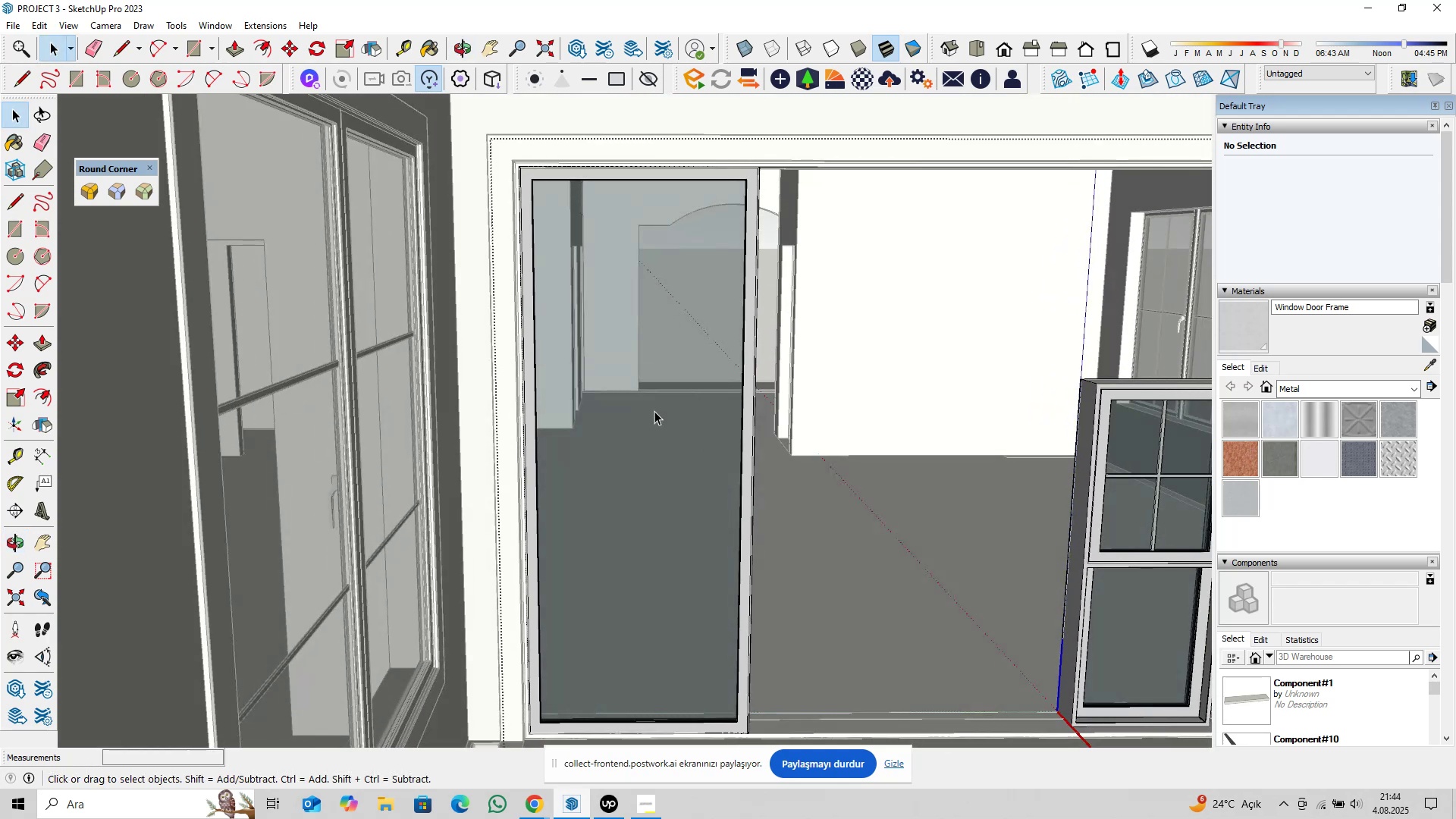 
double_click([654, 410])
 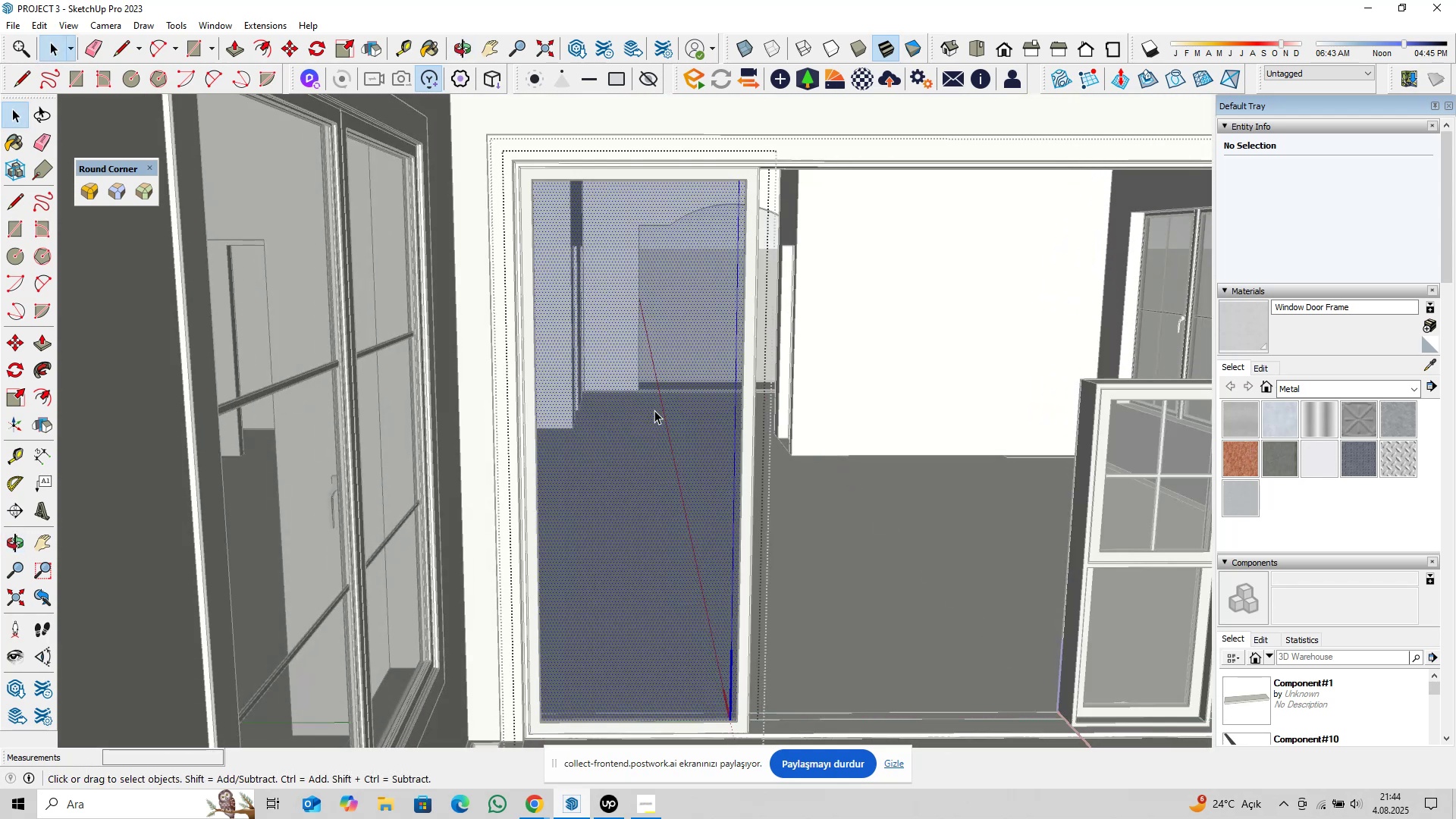 
triple_click([654, 410])
 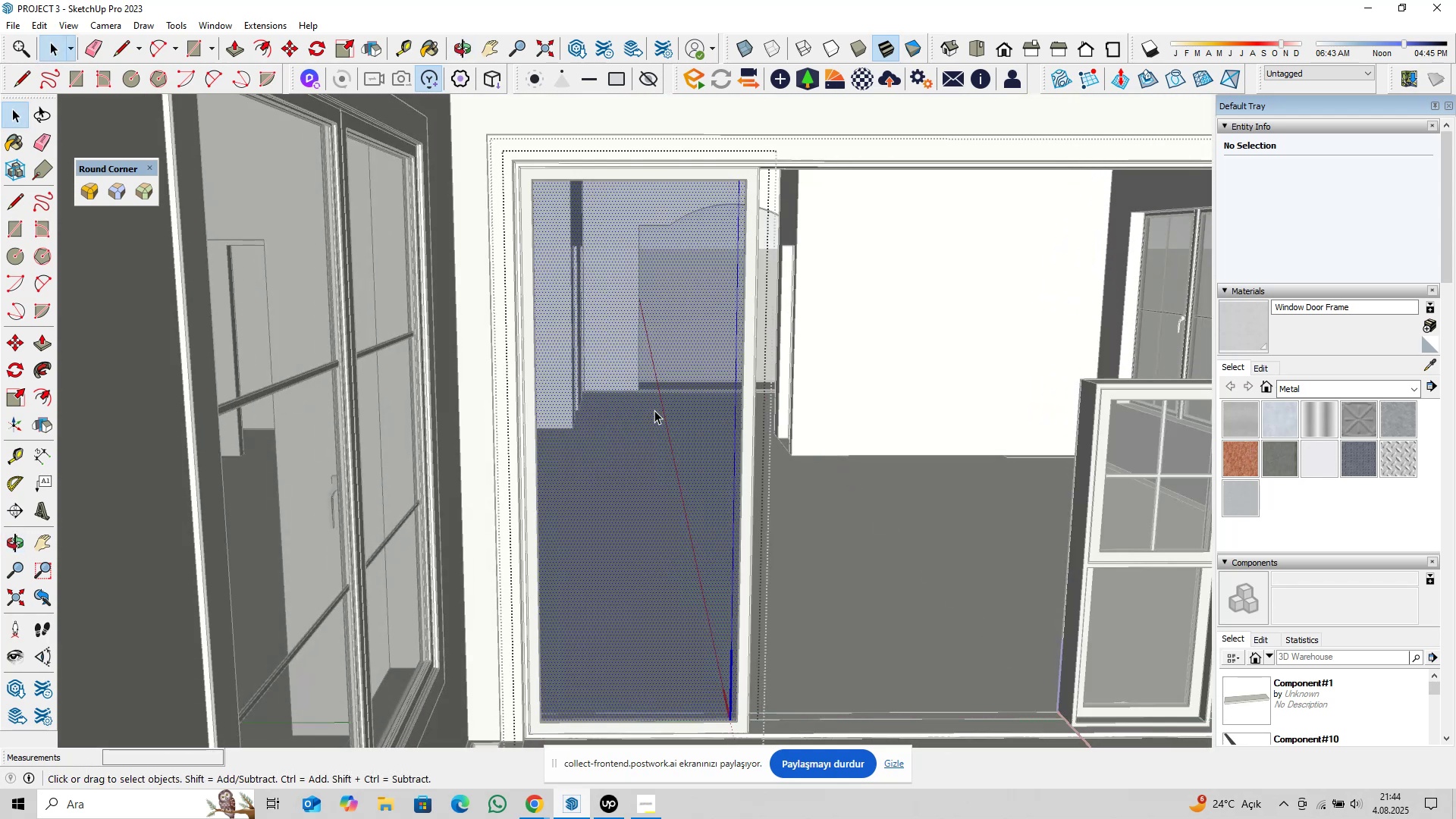 
triple_click([654, 410])
 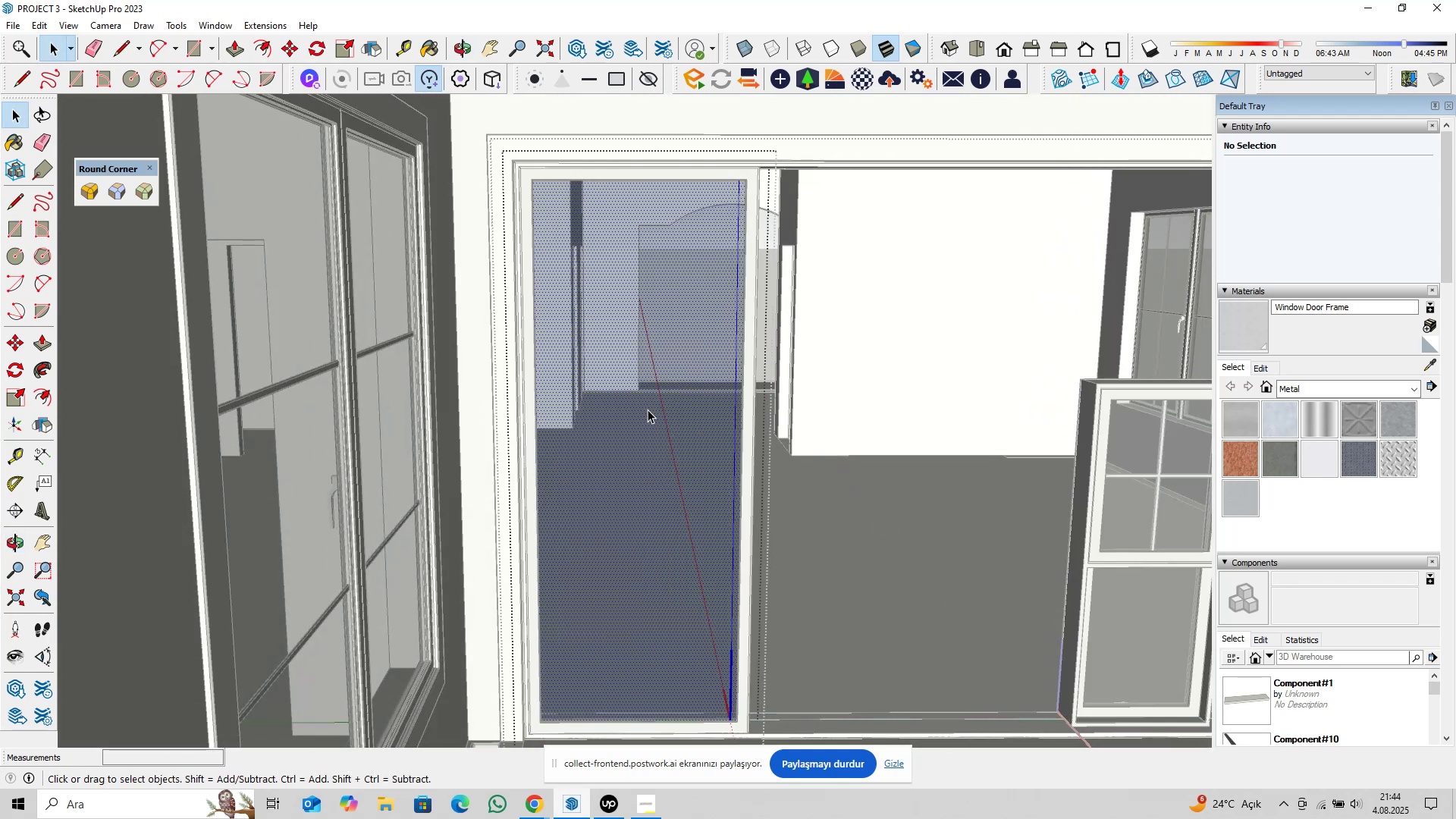 
scroll: coordinate [610, 419], scroll_direction: down, amount: 5.0
 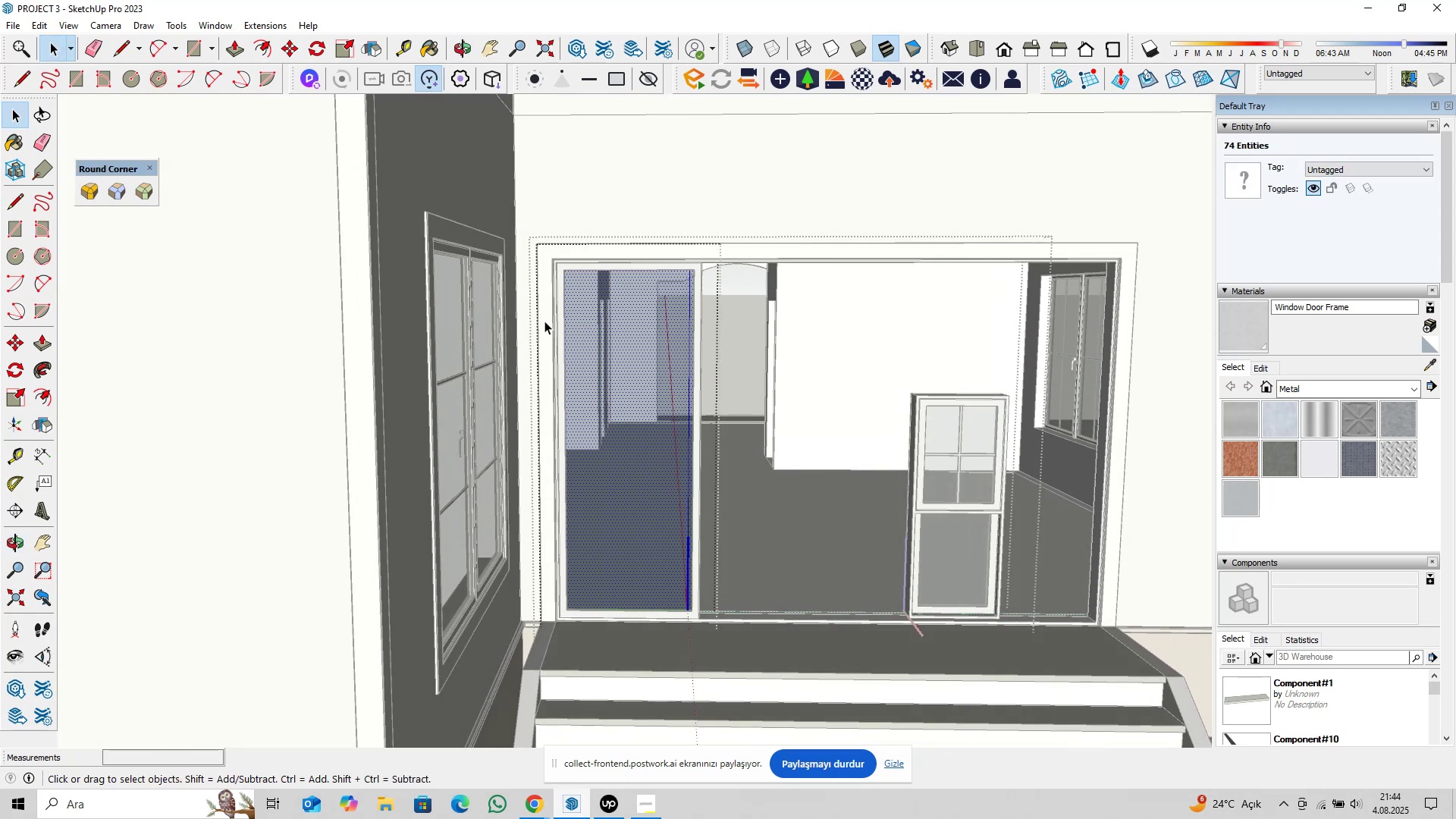 
left_click_drag(start_coordinate=[492, 193], to_coordinate=[626, 663])
 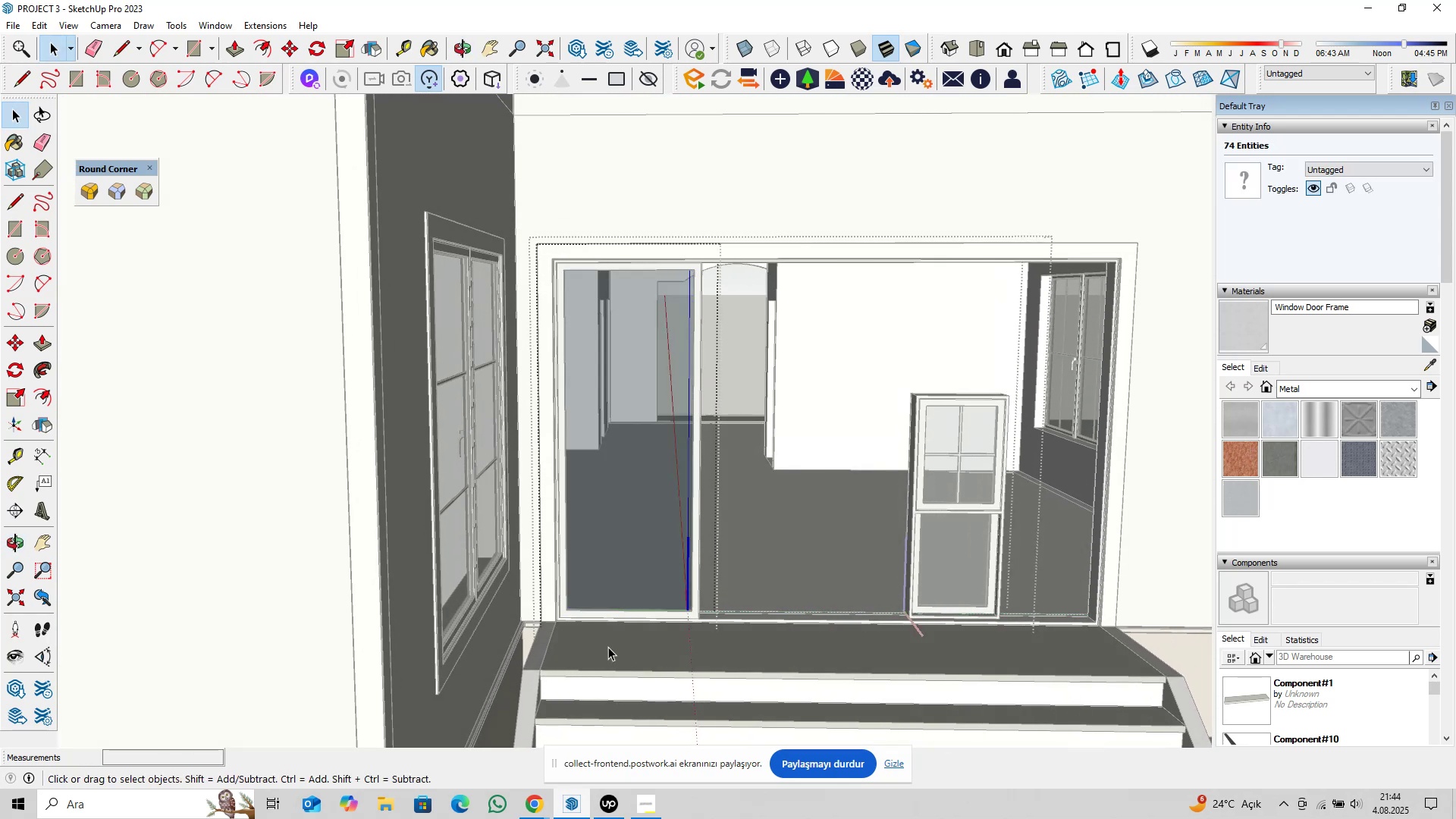 
scroll: coordinate [593, 641], scroll_direction: up, amount: 6.0
 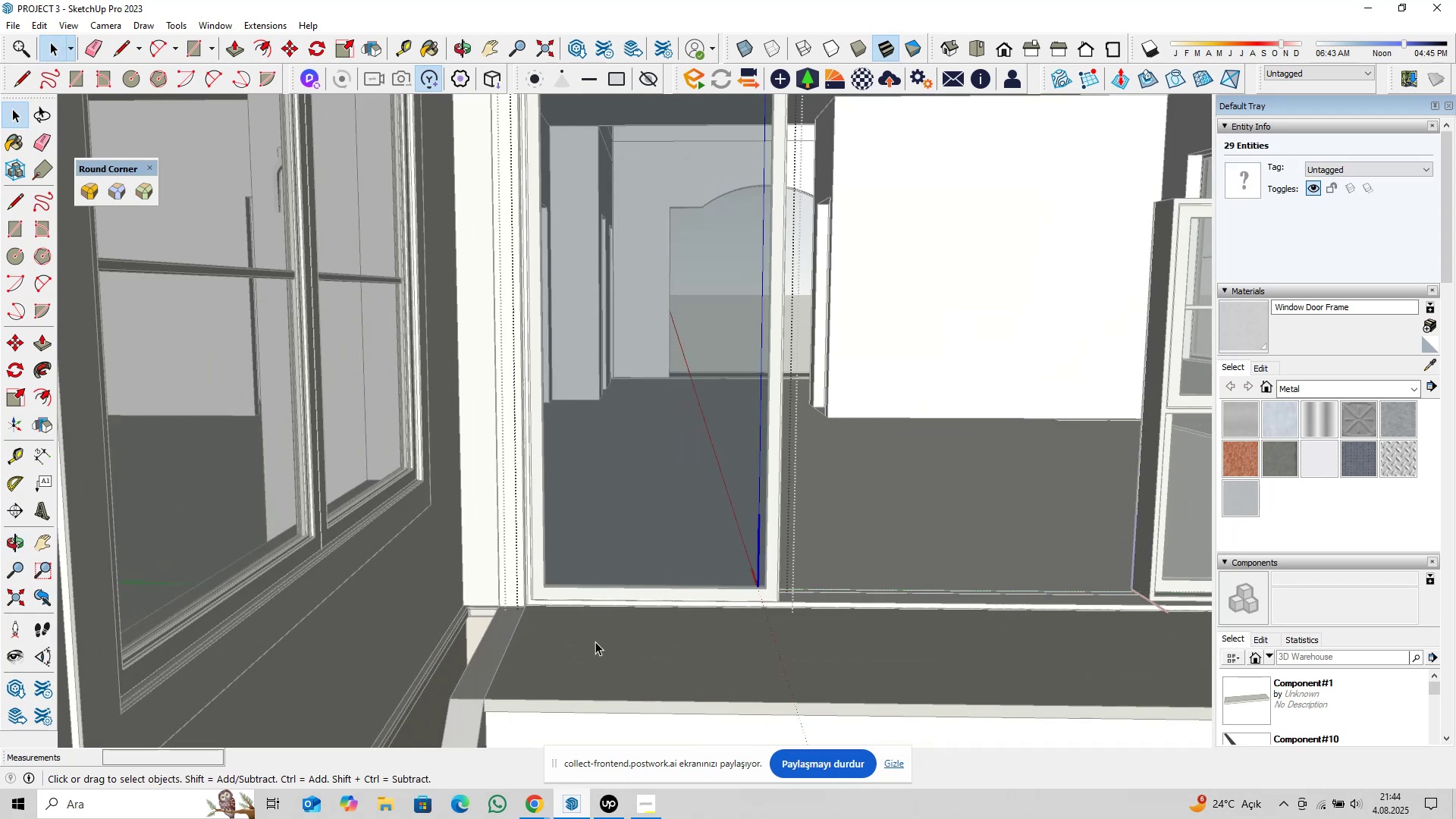 
key(M)
 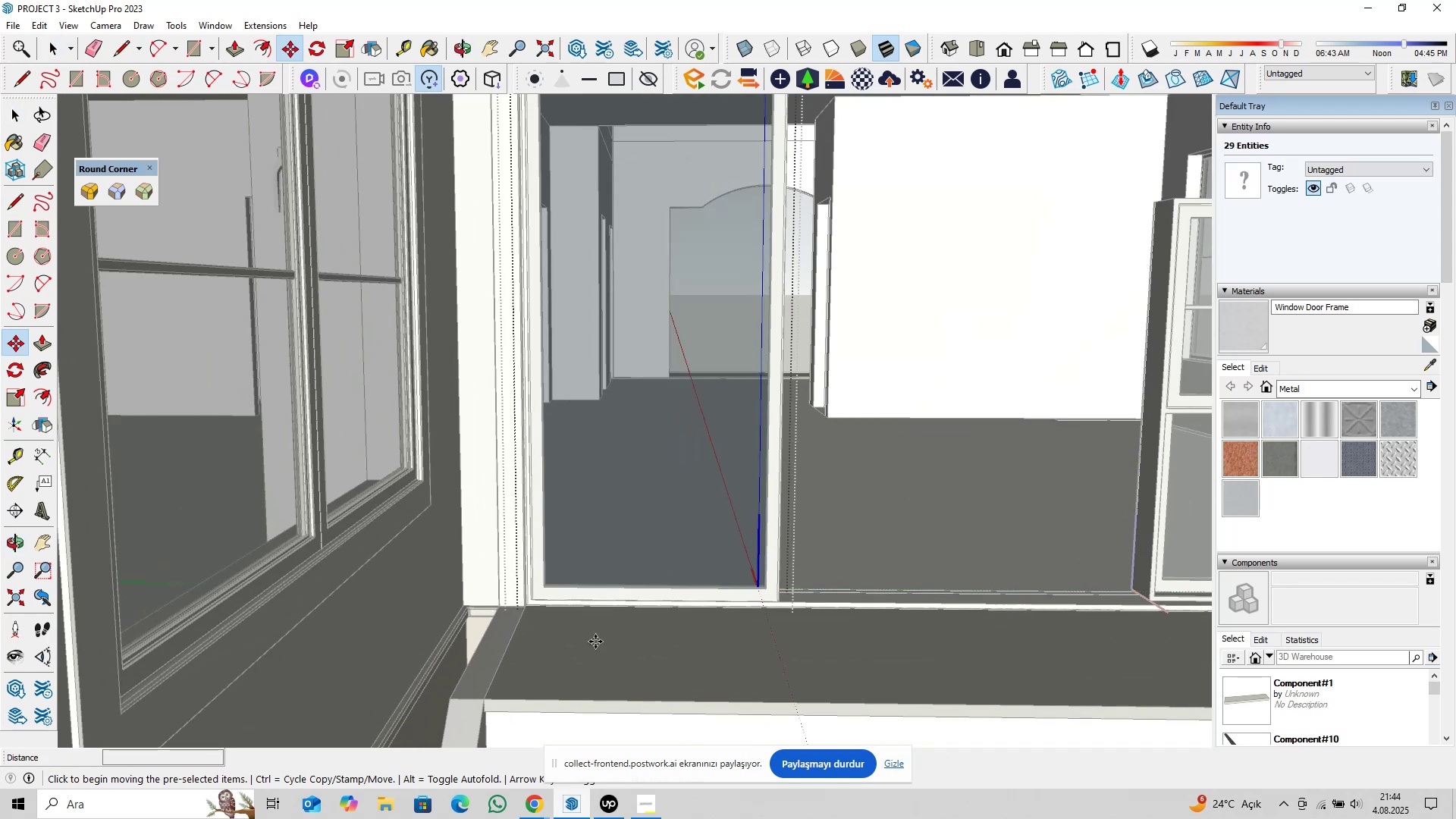 
left_click([595, 642])
 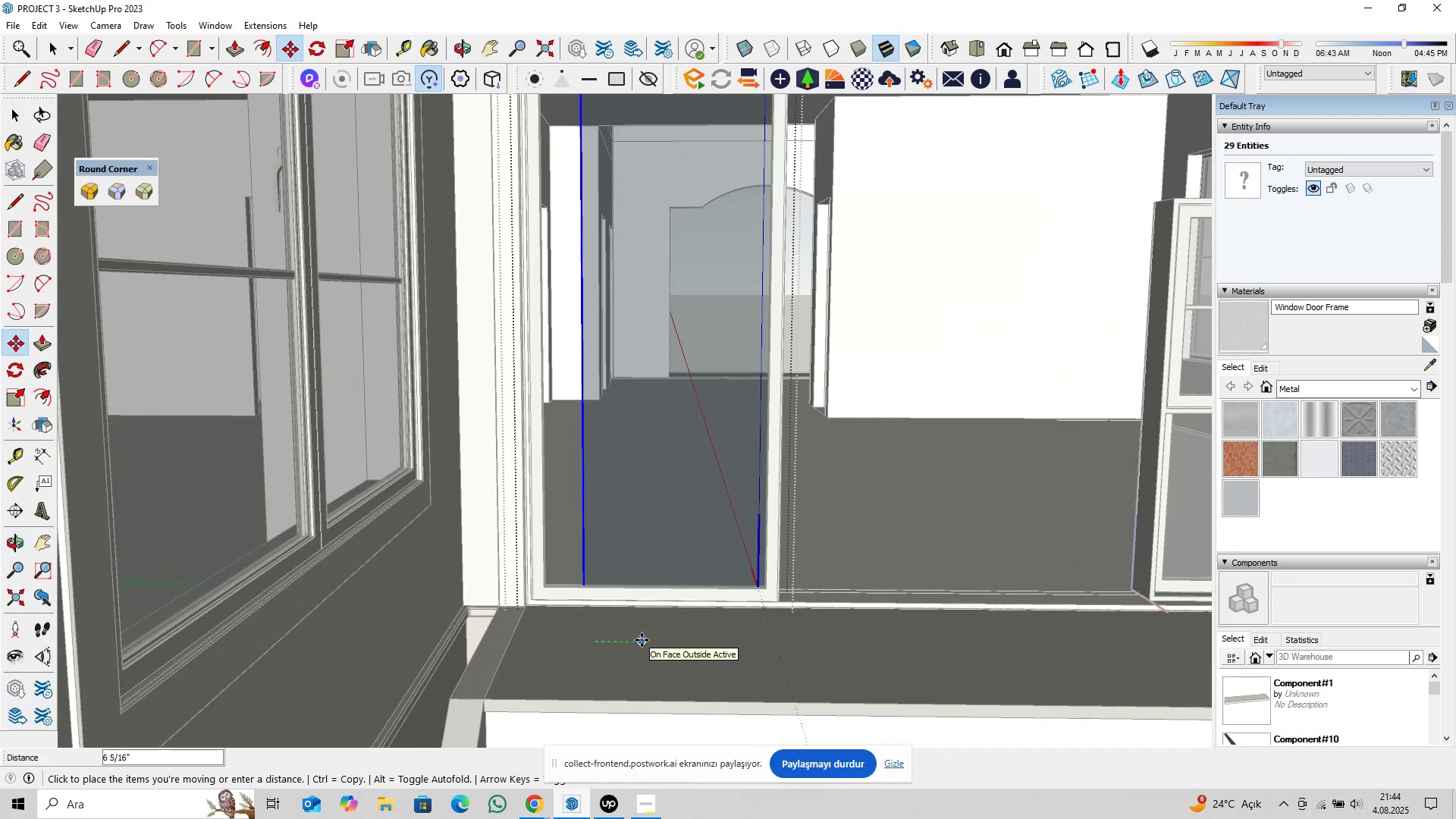 
key(1)
 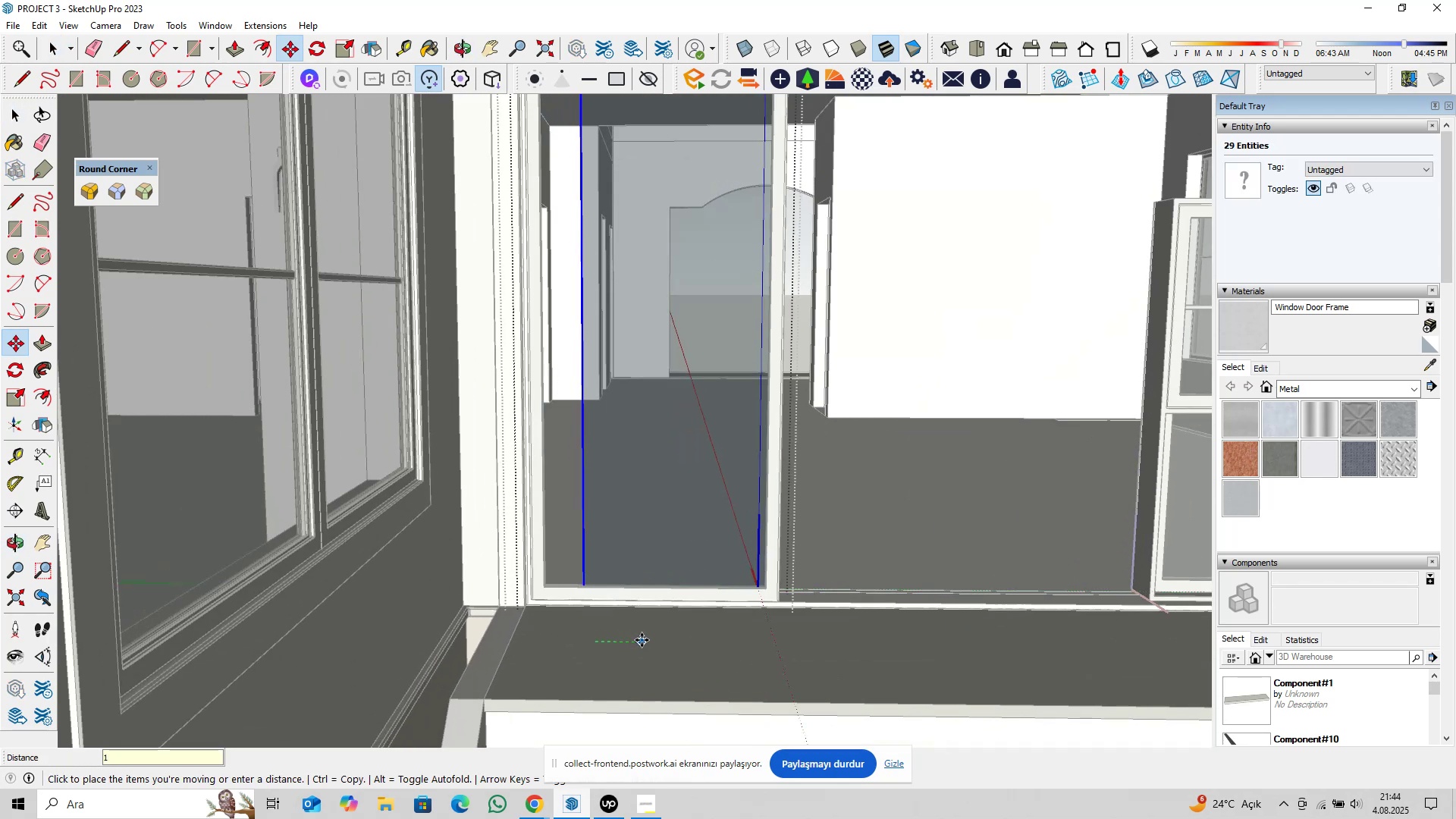 
key(Enter)
 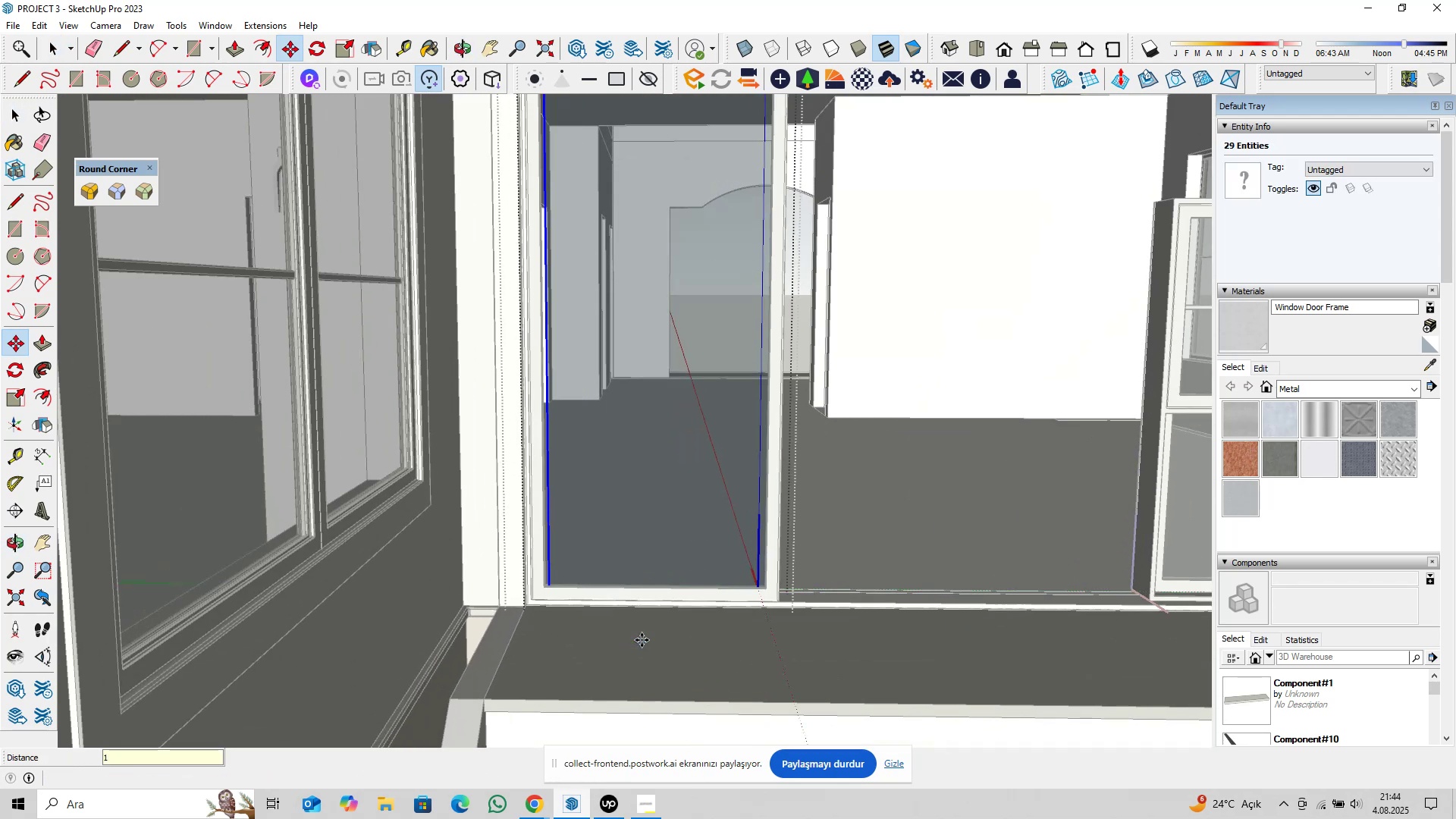 
key(Space)
 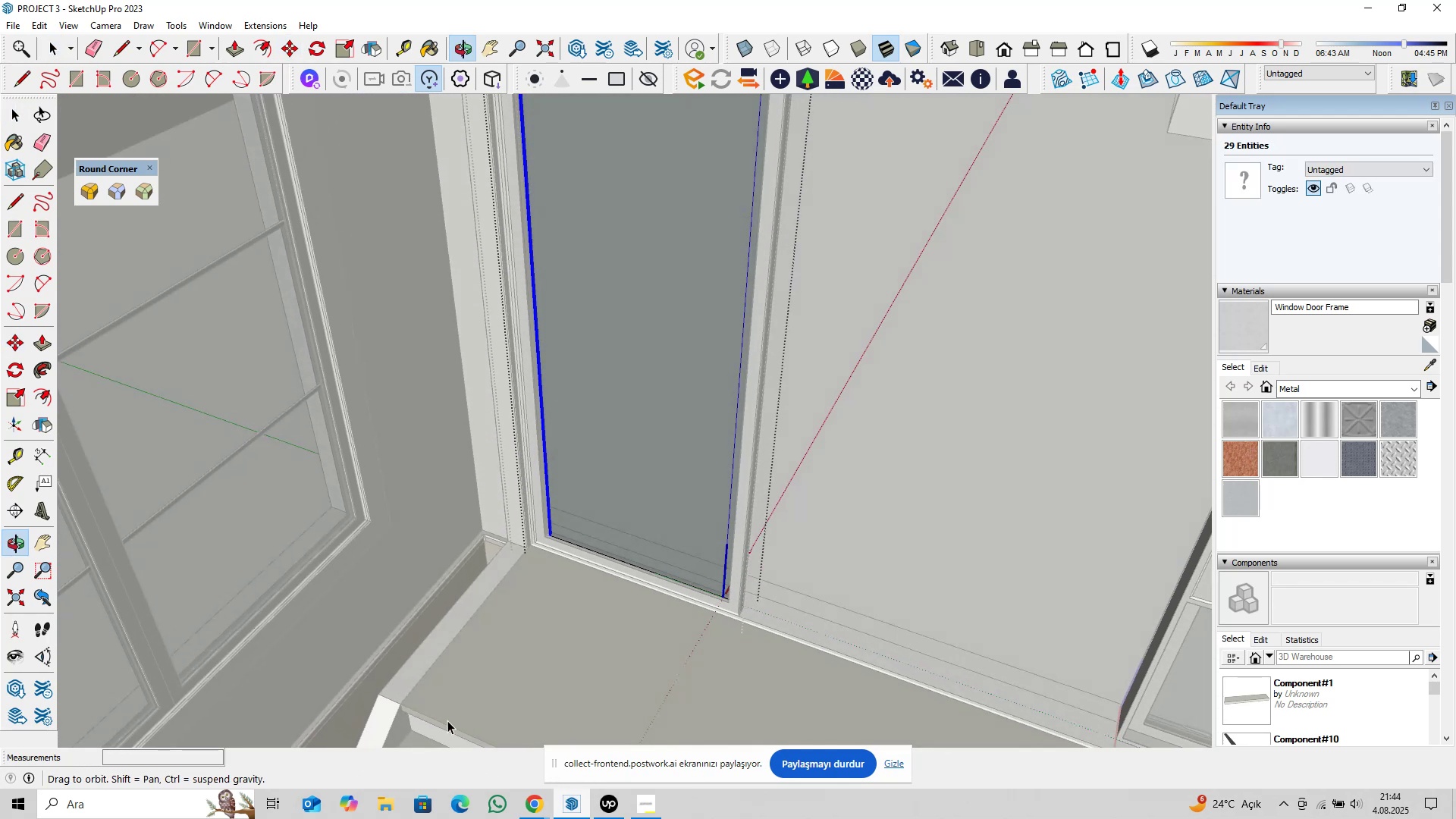 
scroll: coordinate [592, 566], scroll_direction: up, amount: 27.0
 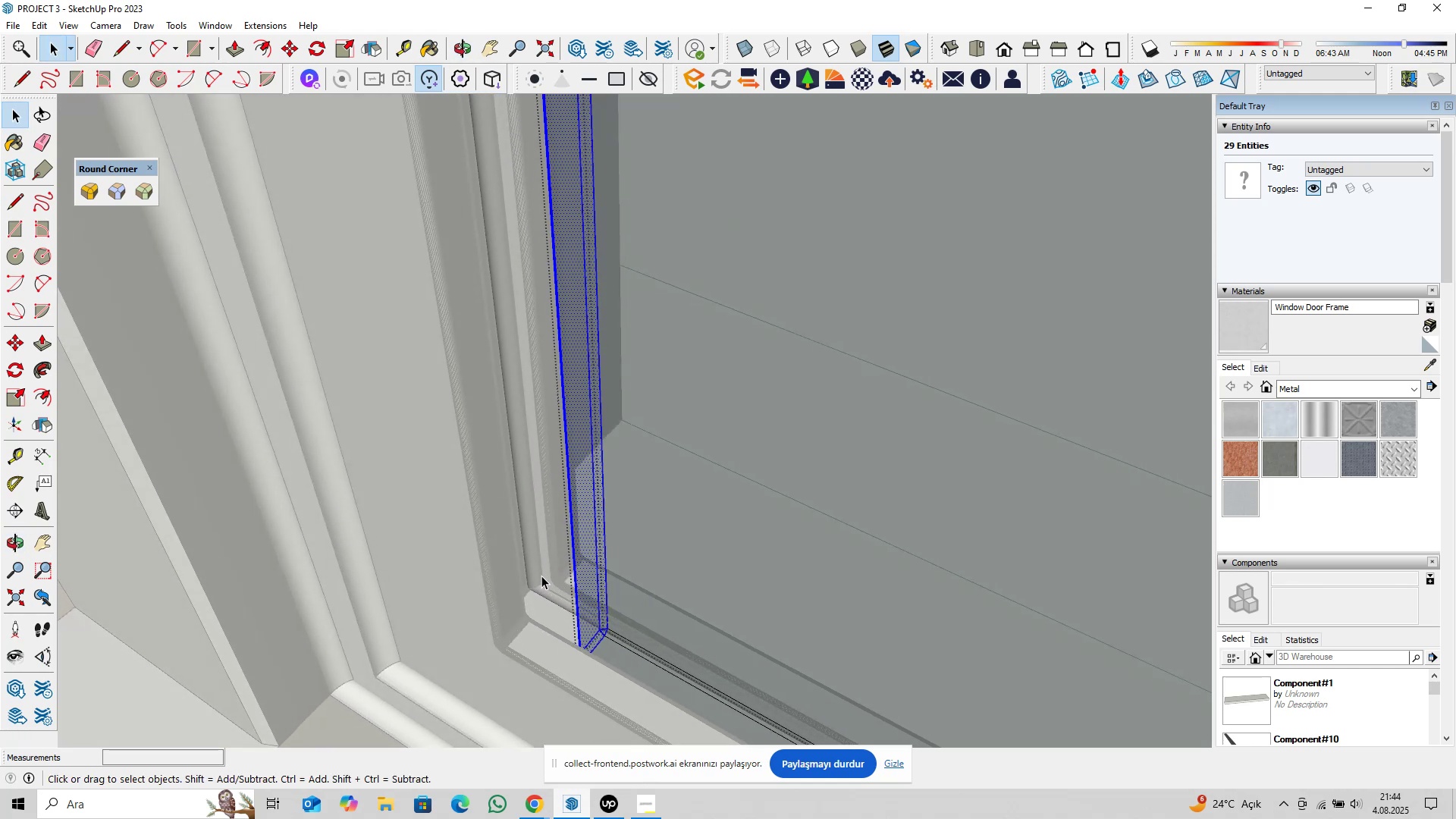 
double_click([538, 572])
 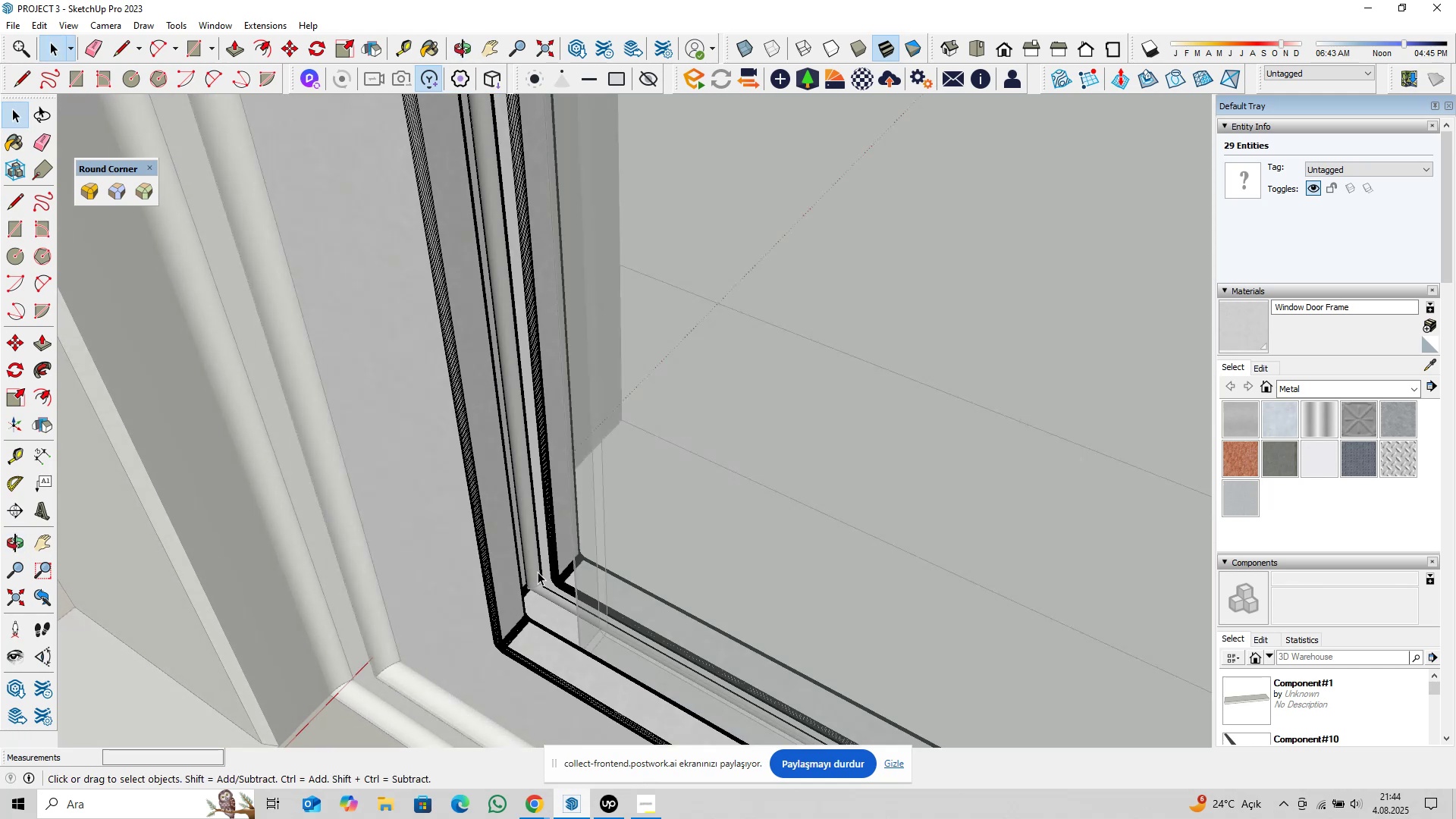 
triple_click([538, 572])
 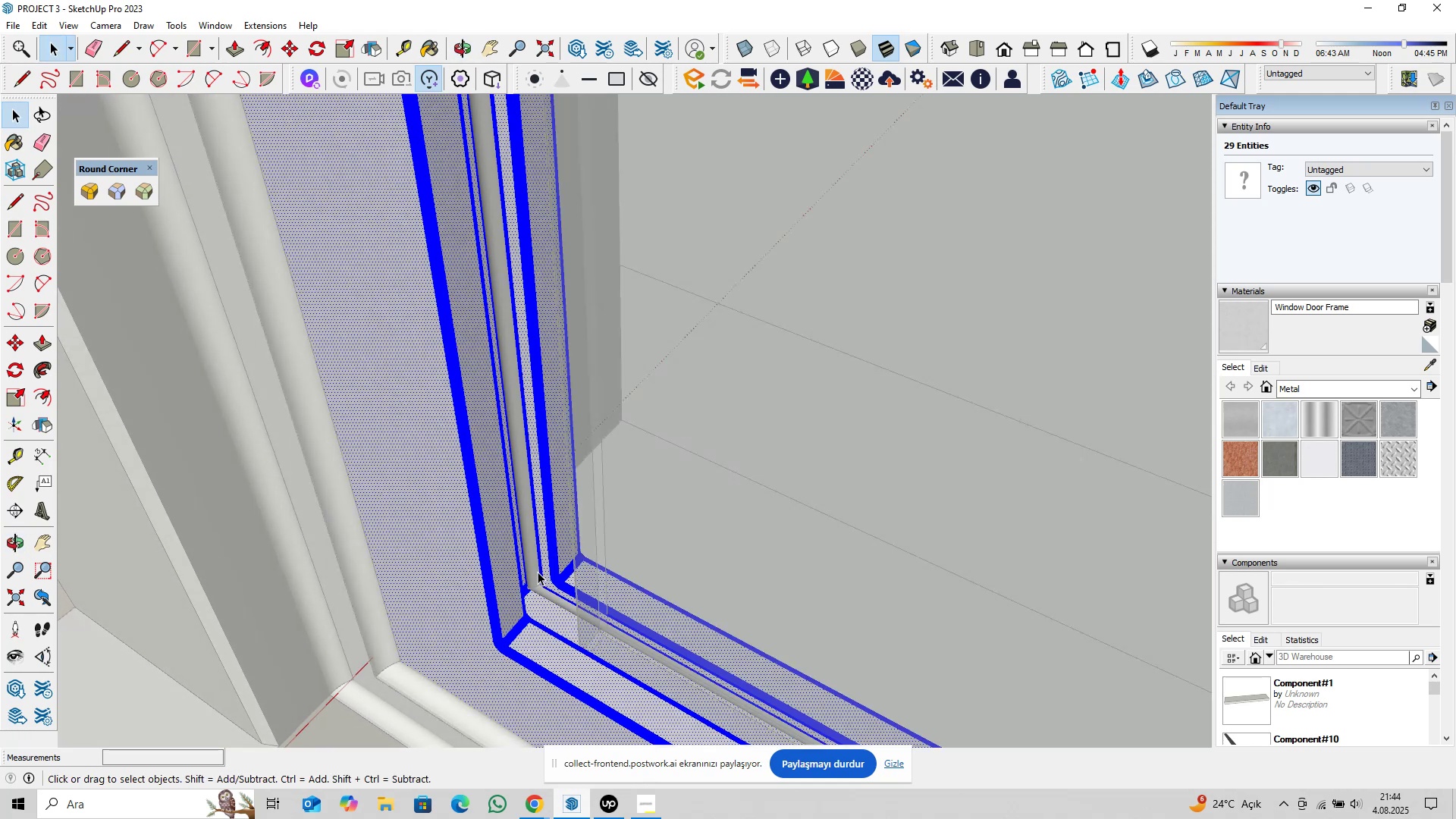 
triple_click([538, 572])
 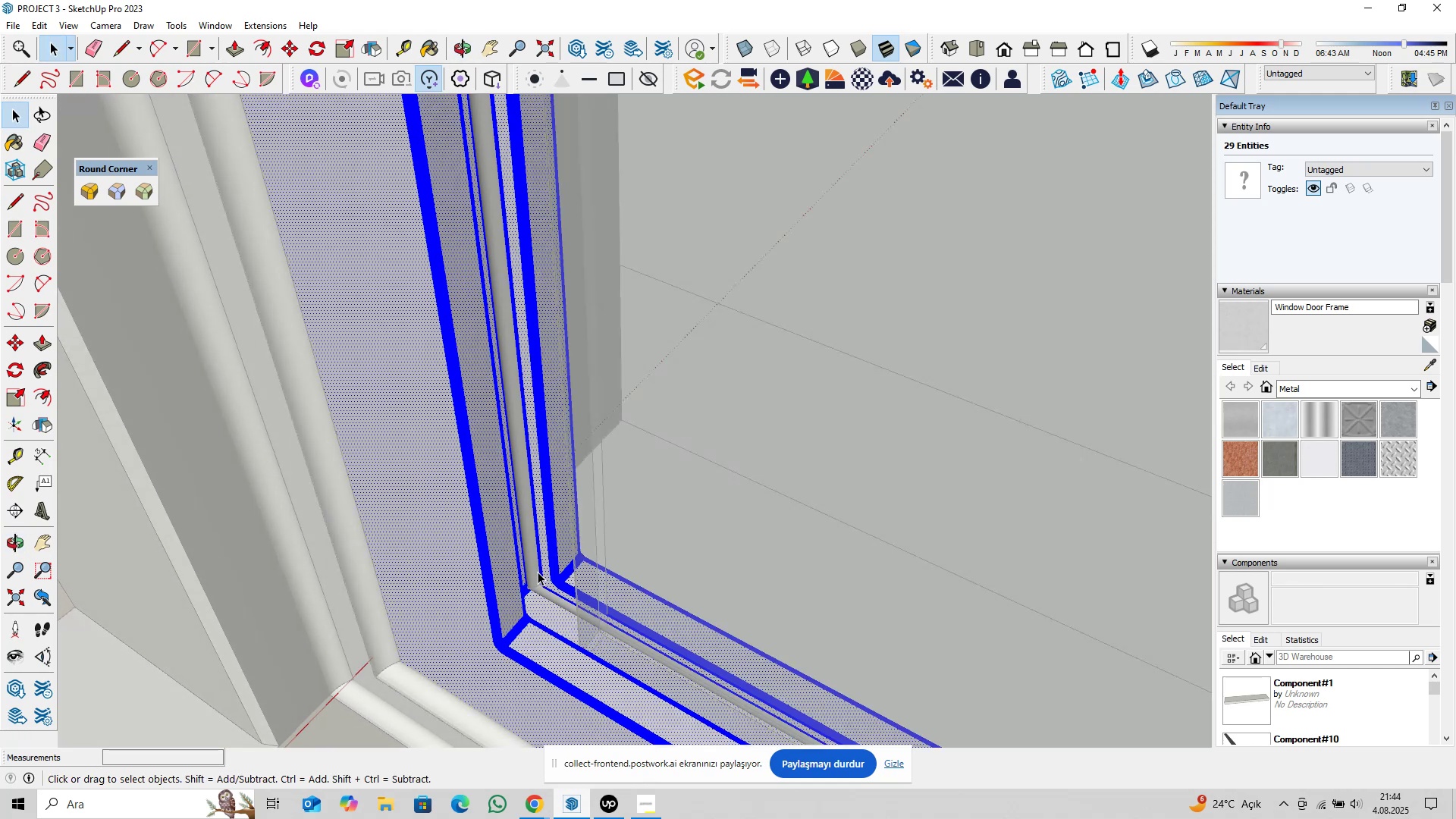 
triple_click([538, 572])
 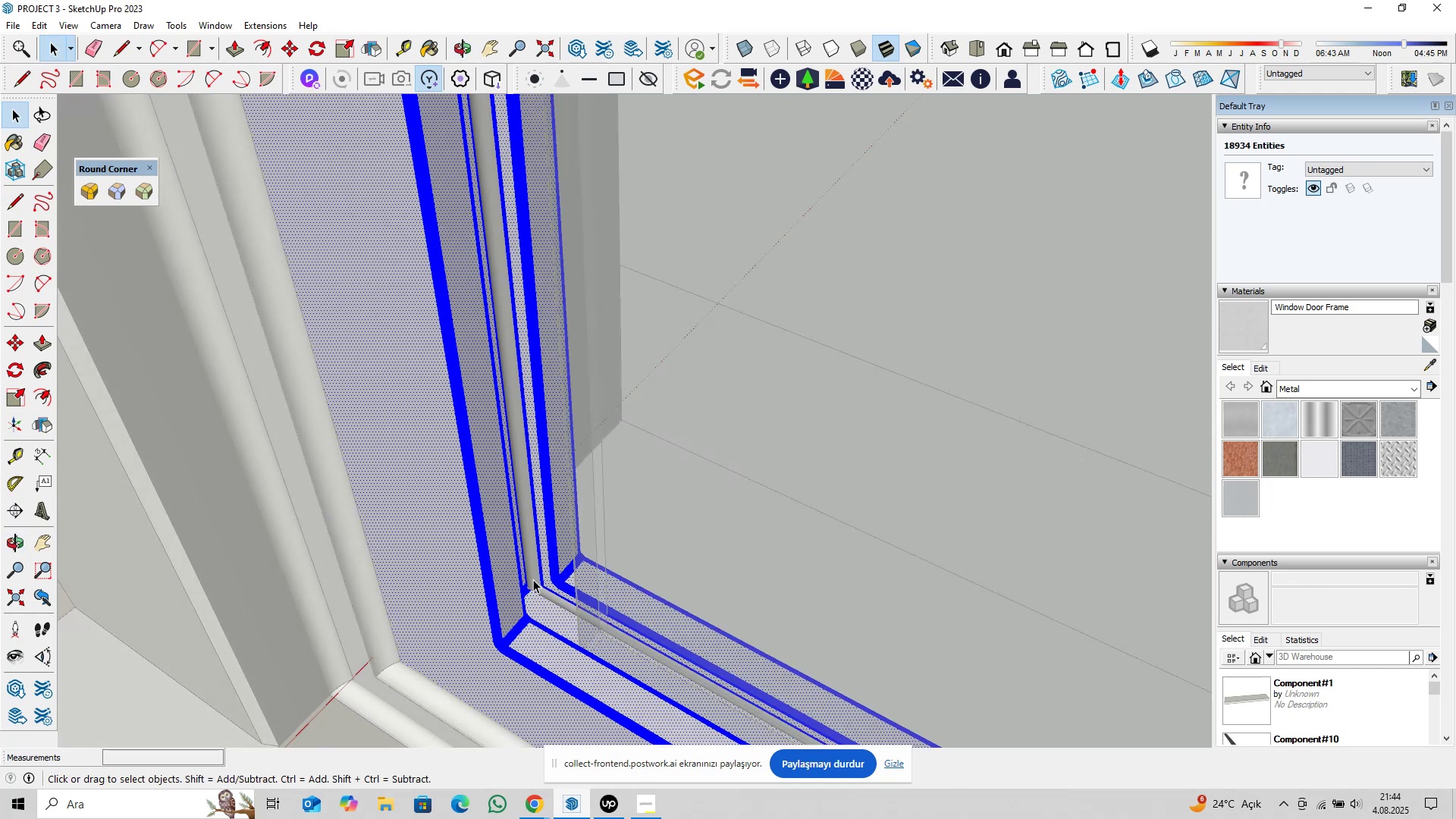 
key(Escape)
 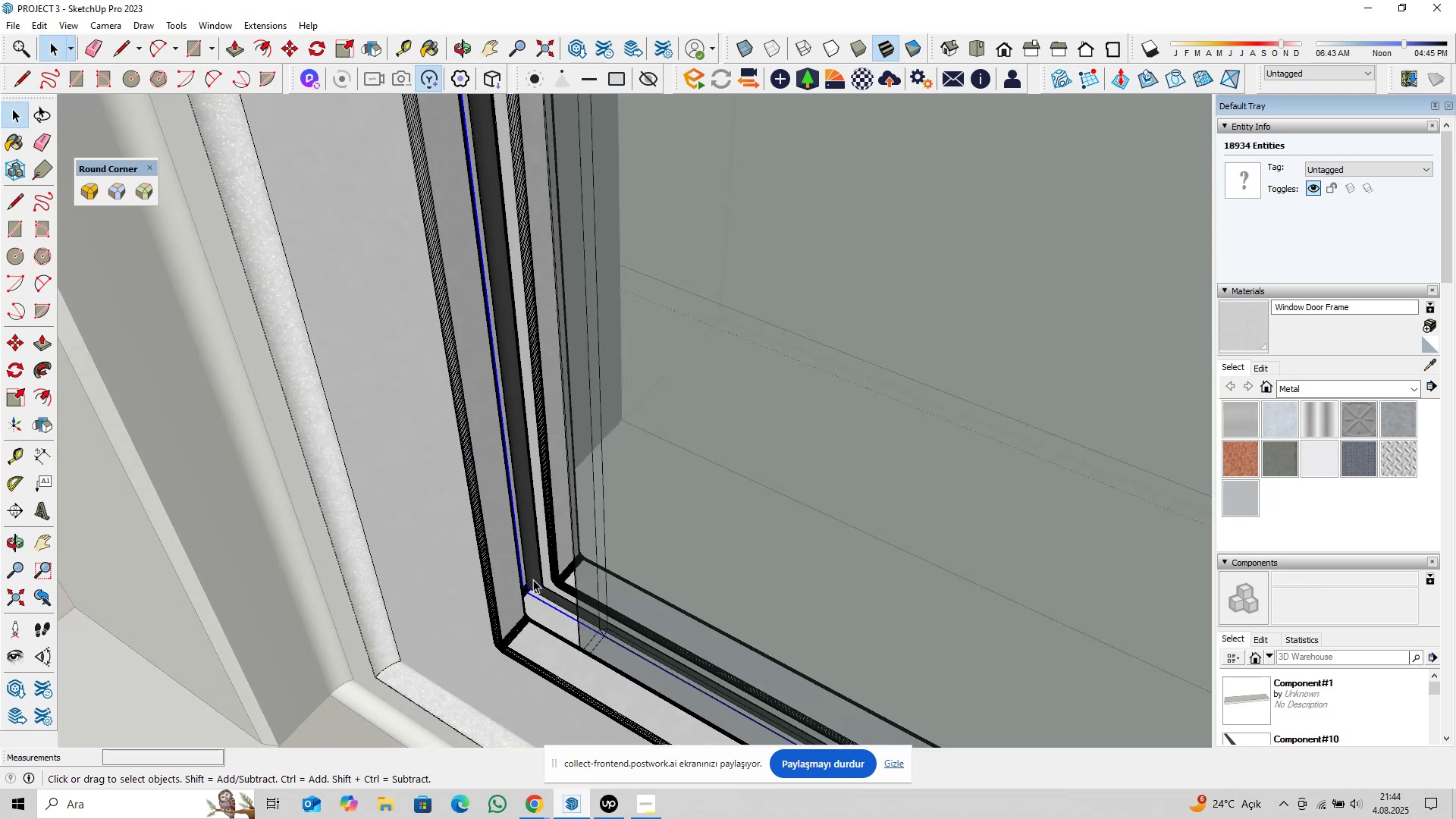 
double_click([533, 579])
 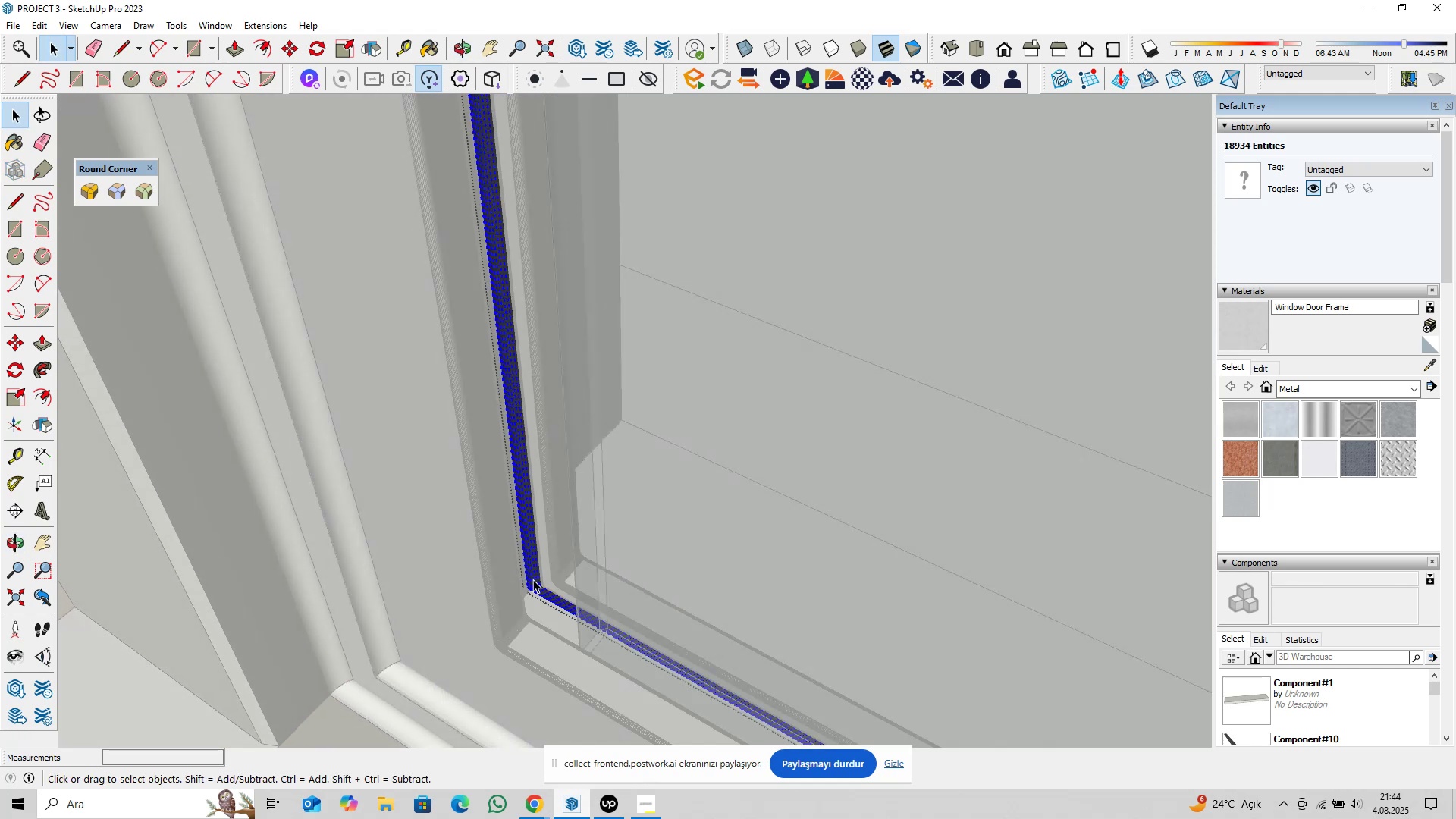 
triple_click([533, 579])
 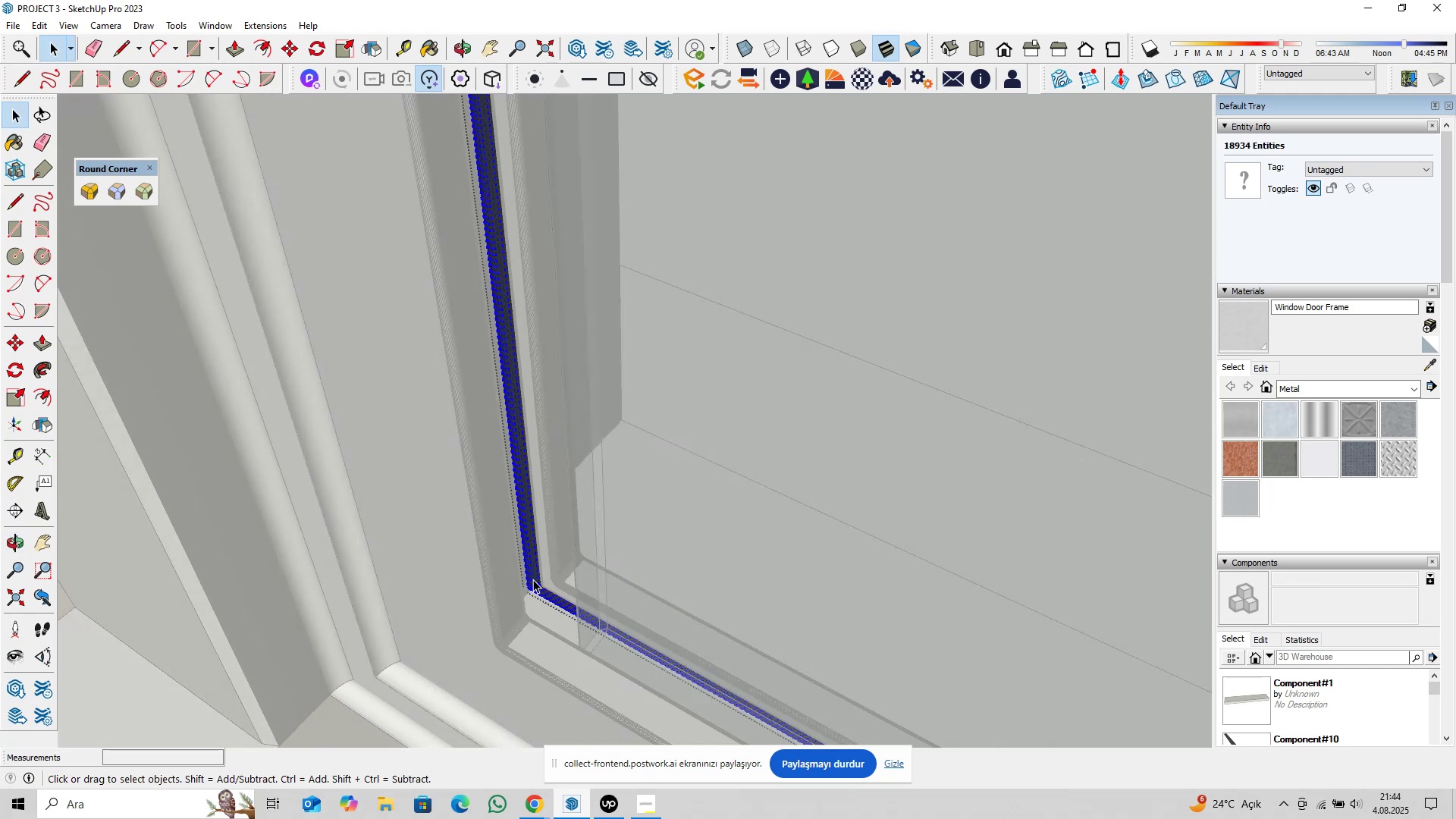 
triple_click([533, 579])
 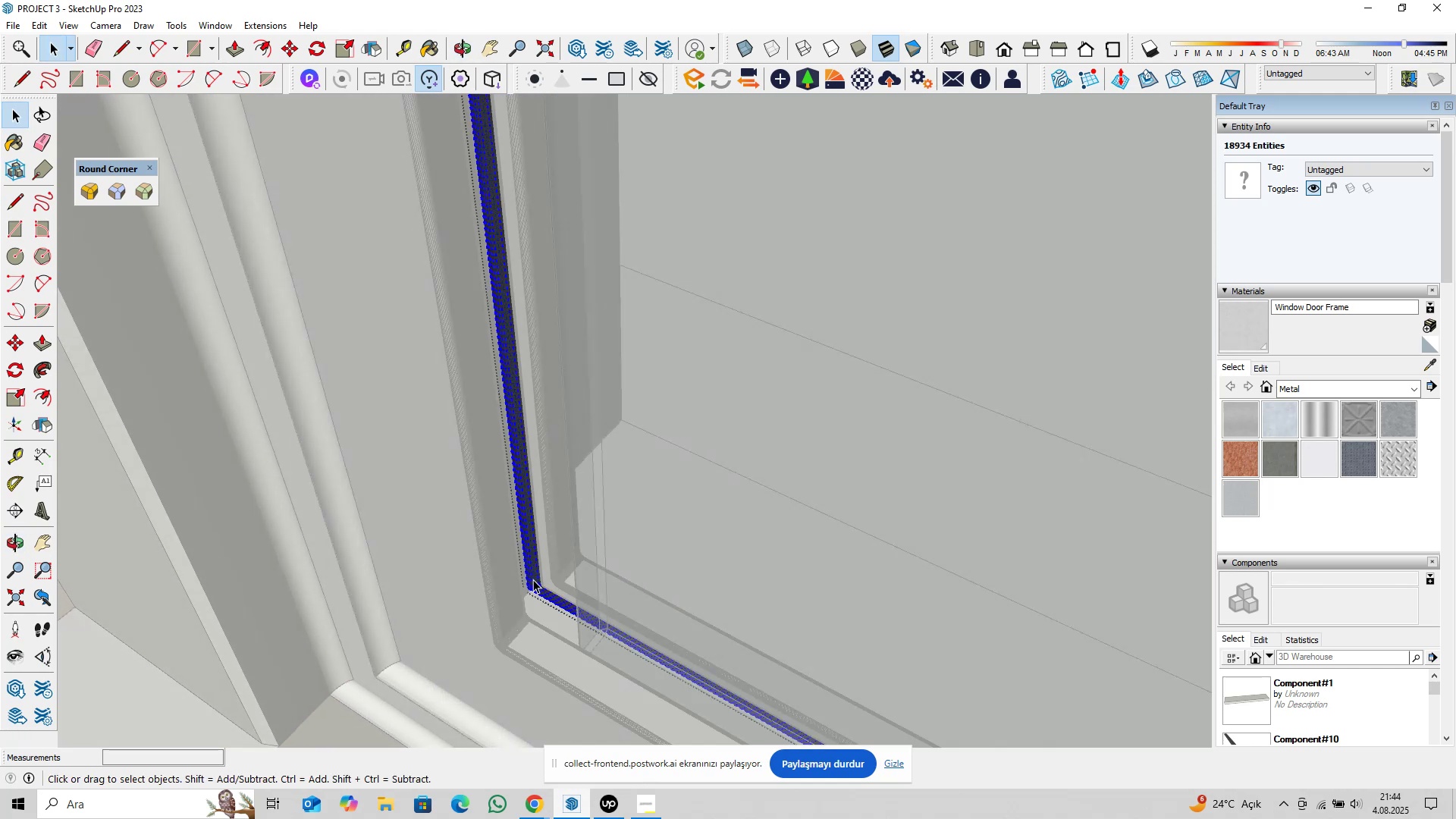 
scroll: coordinate [670, 443], scroll_direction: down, amount: 26.0
 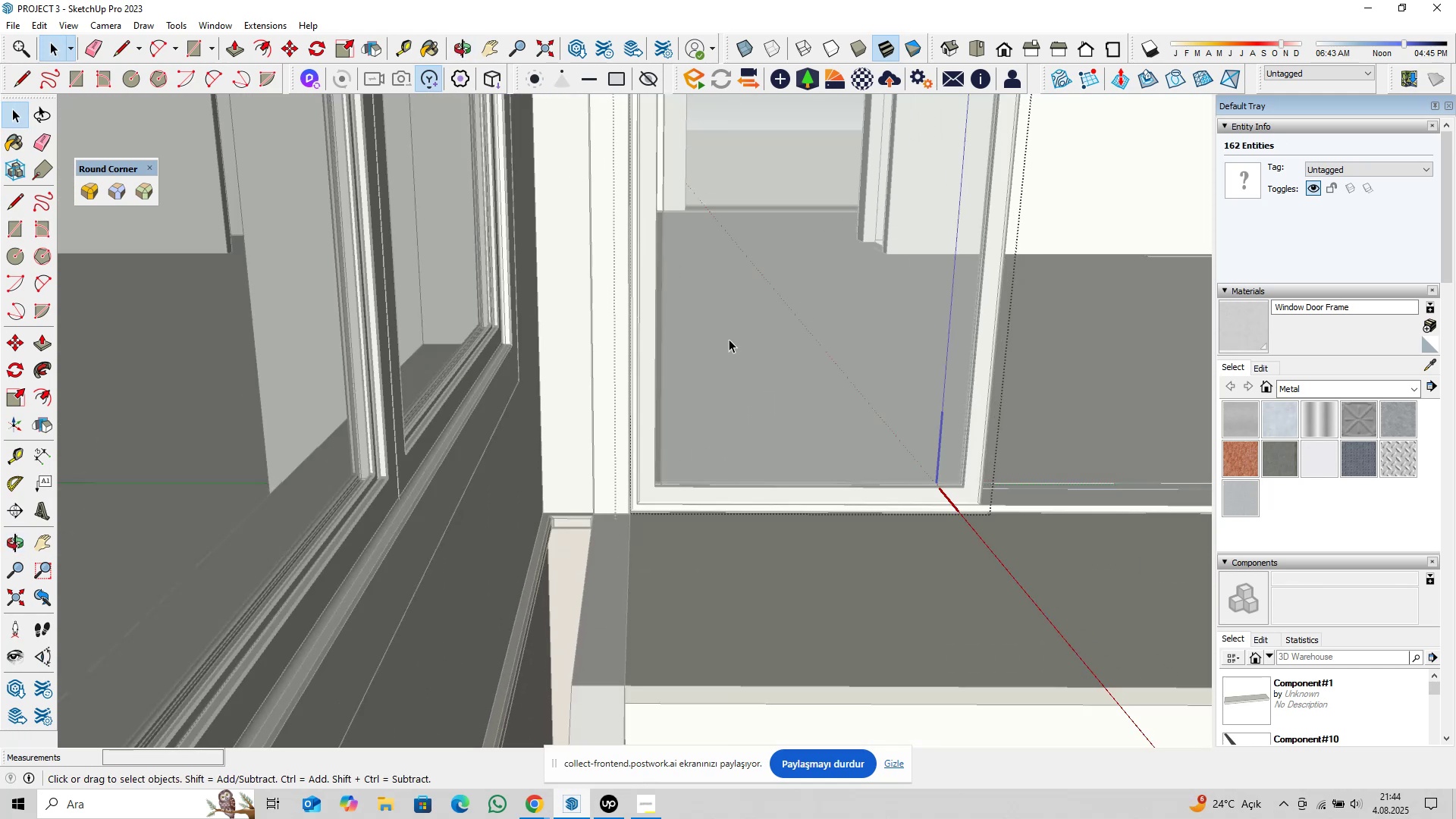 
key(Shift+ShiftLeft)
 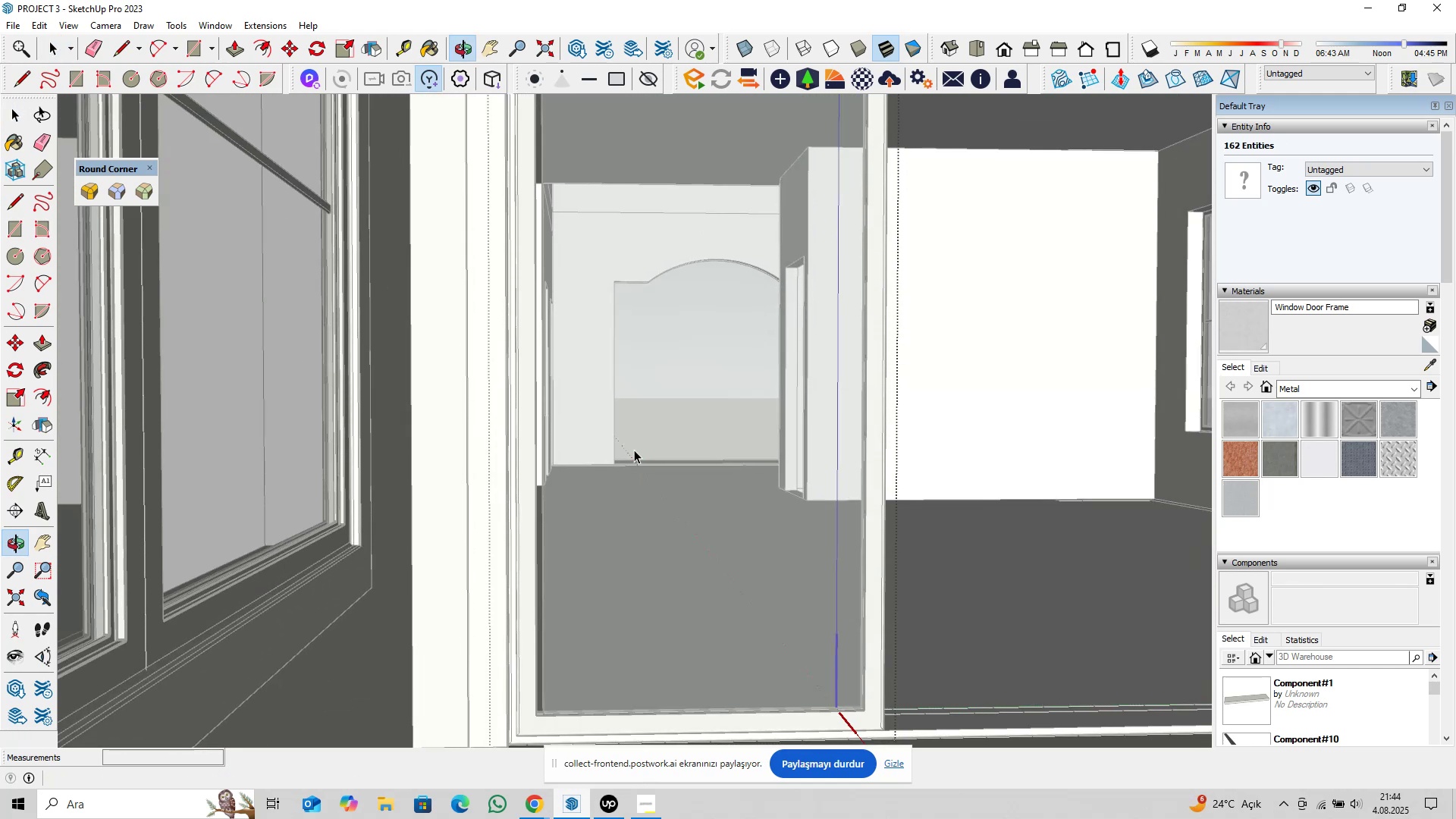 
scroll: coordinate [605, 400], scroll_direction: down, amount: 7.0
 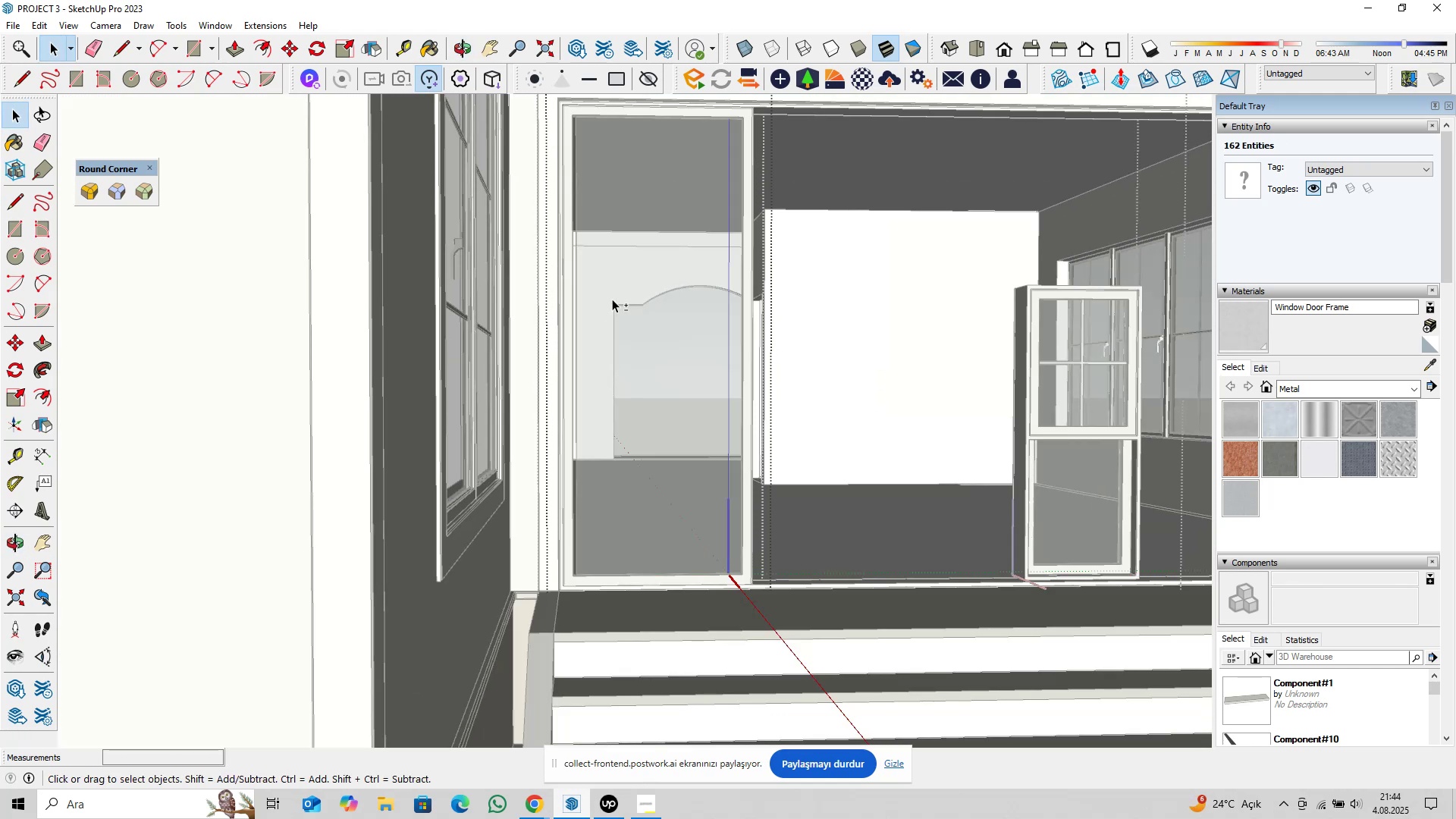 
key(Shift+ShiftLeft)
 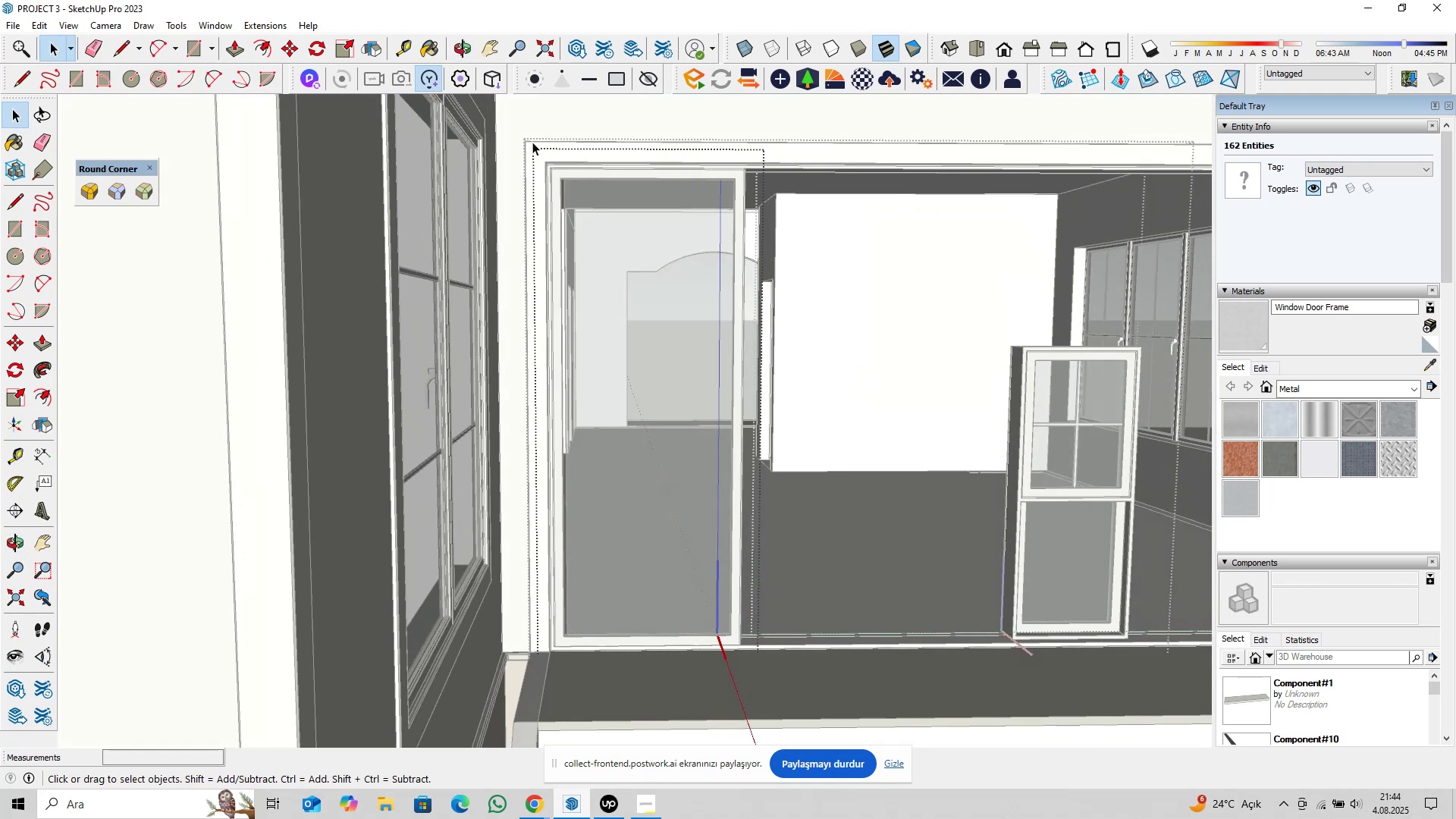 
left_click_drag(start_coordinate=[522, 125], to_coordinate=[616, 699])
 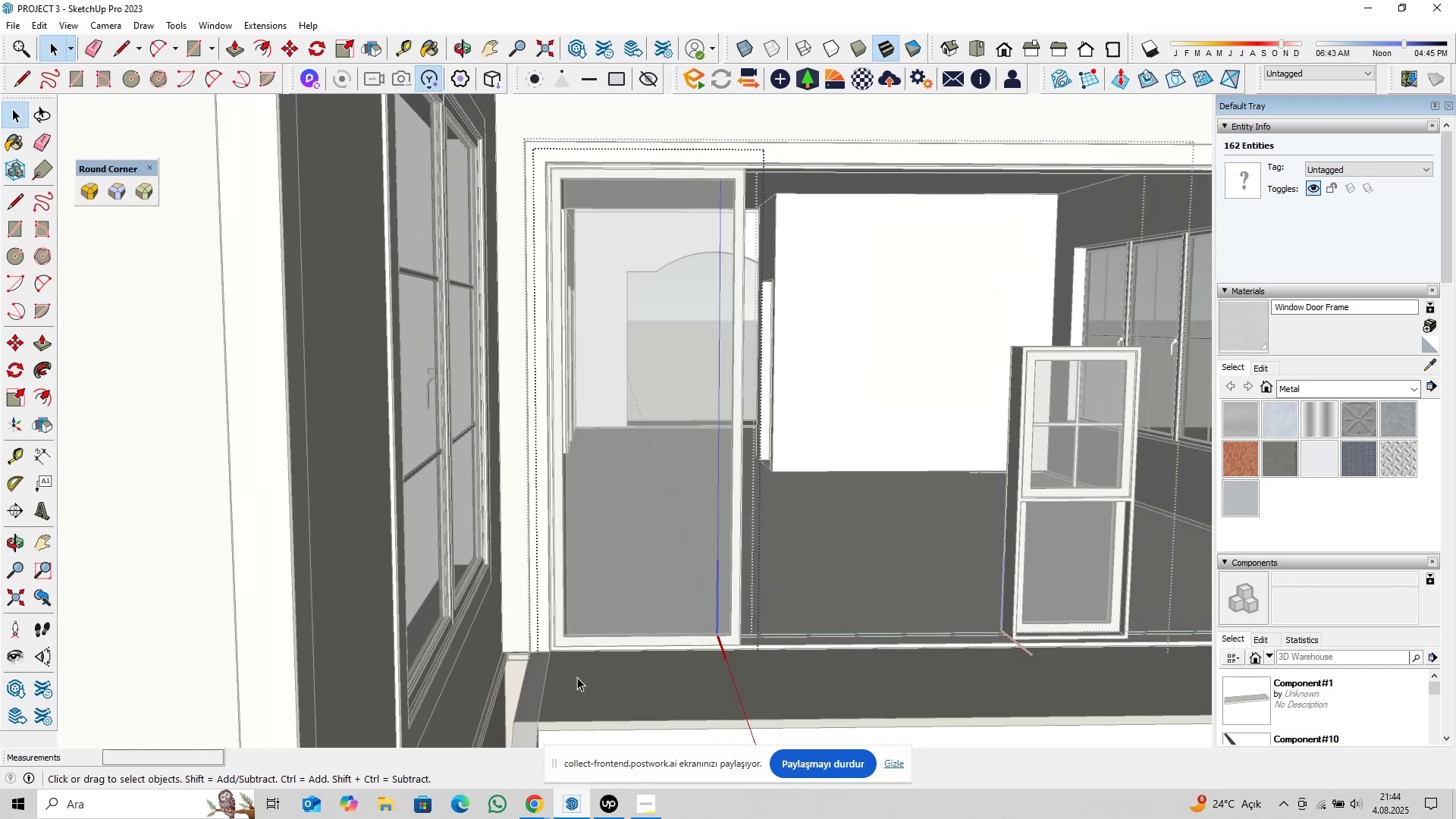 
key(M)
 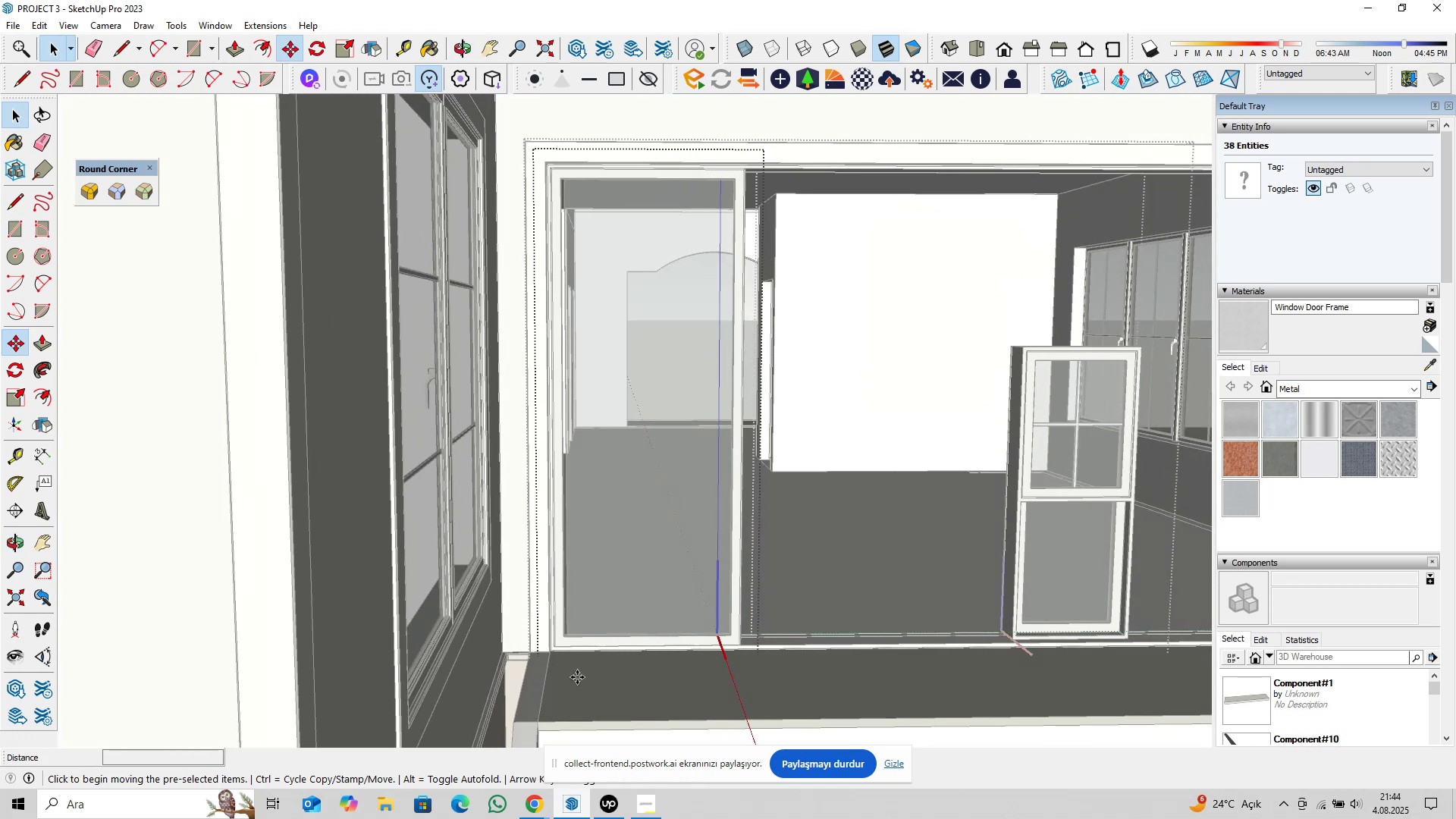 
left_click([577, 677])
 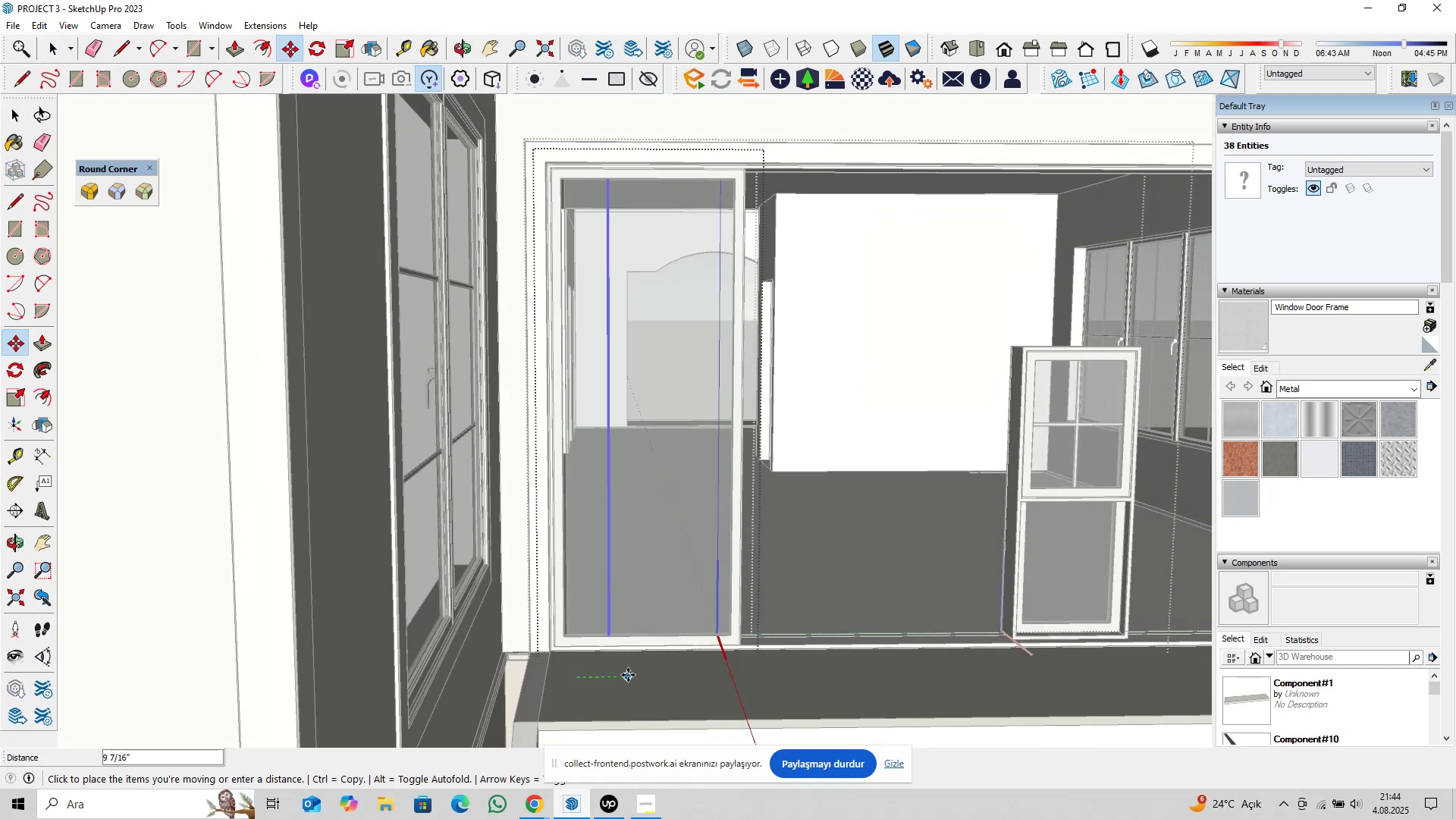 
key(1)
 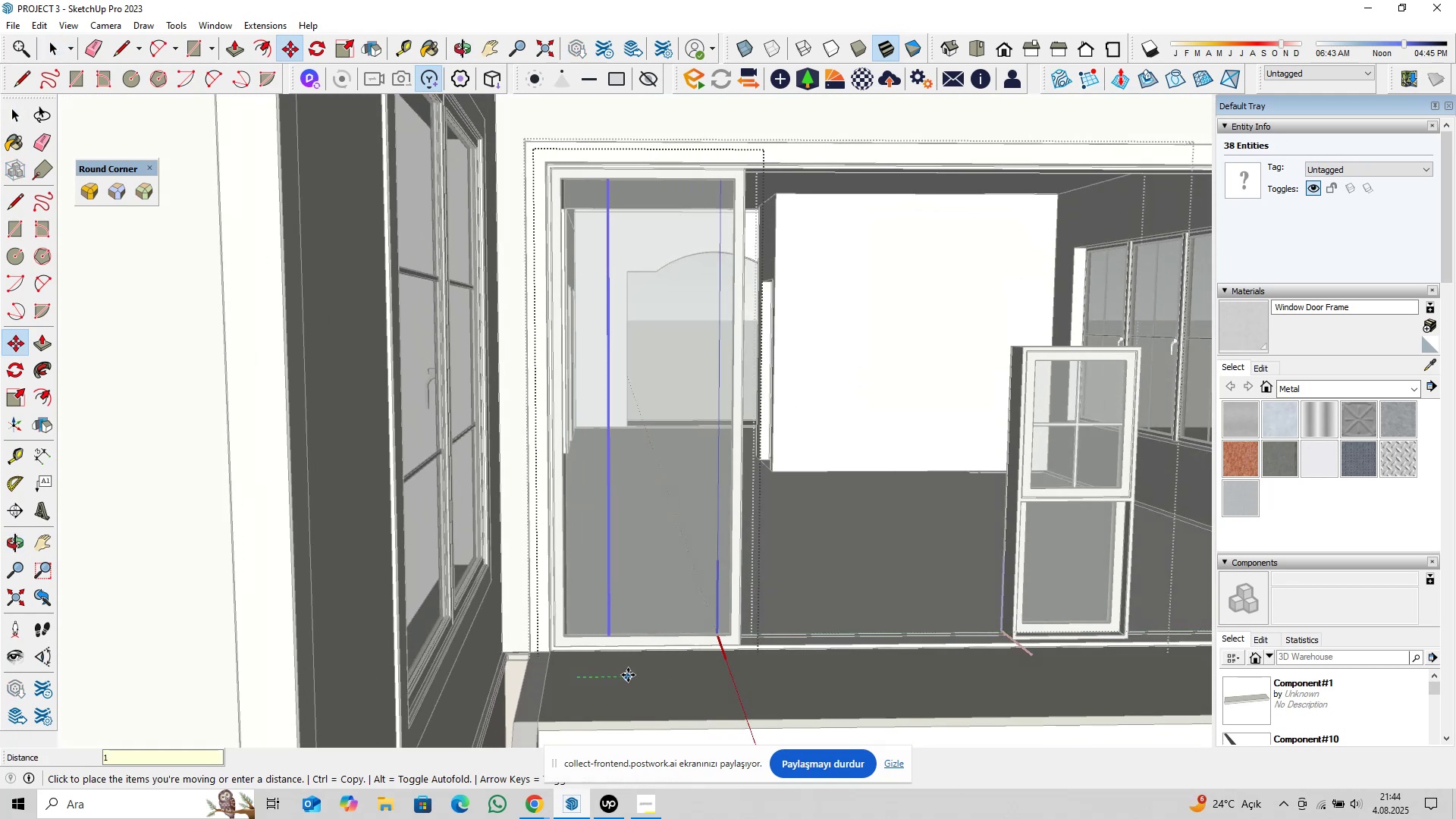 
key(Enter)
 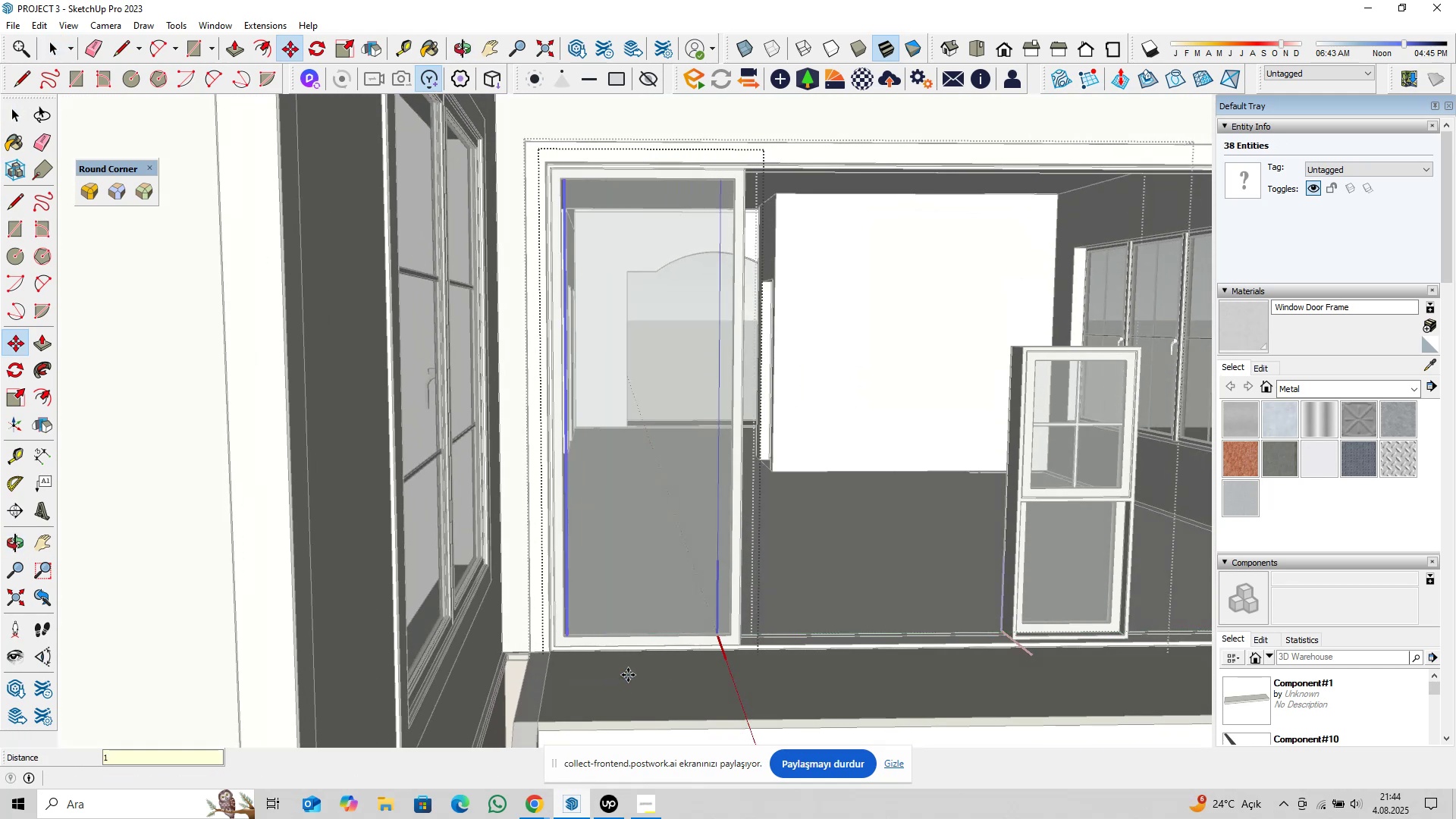 
key(Space)
 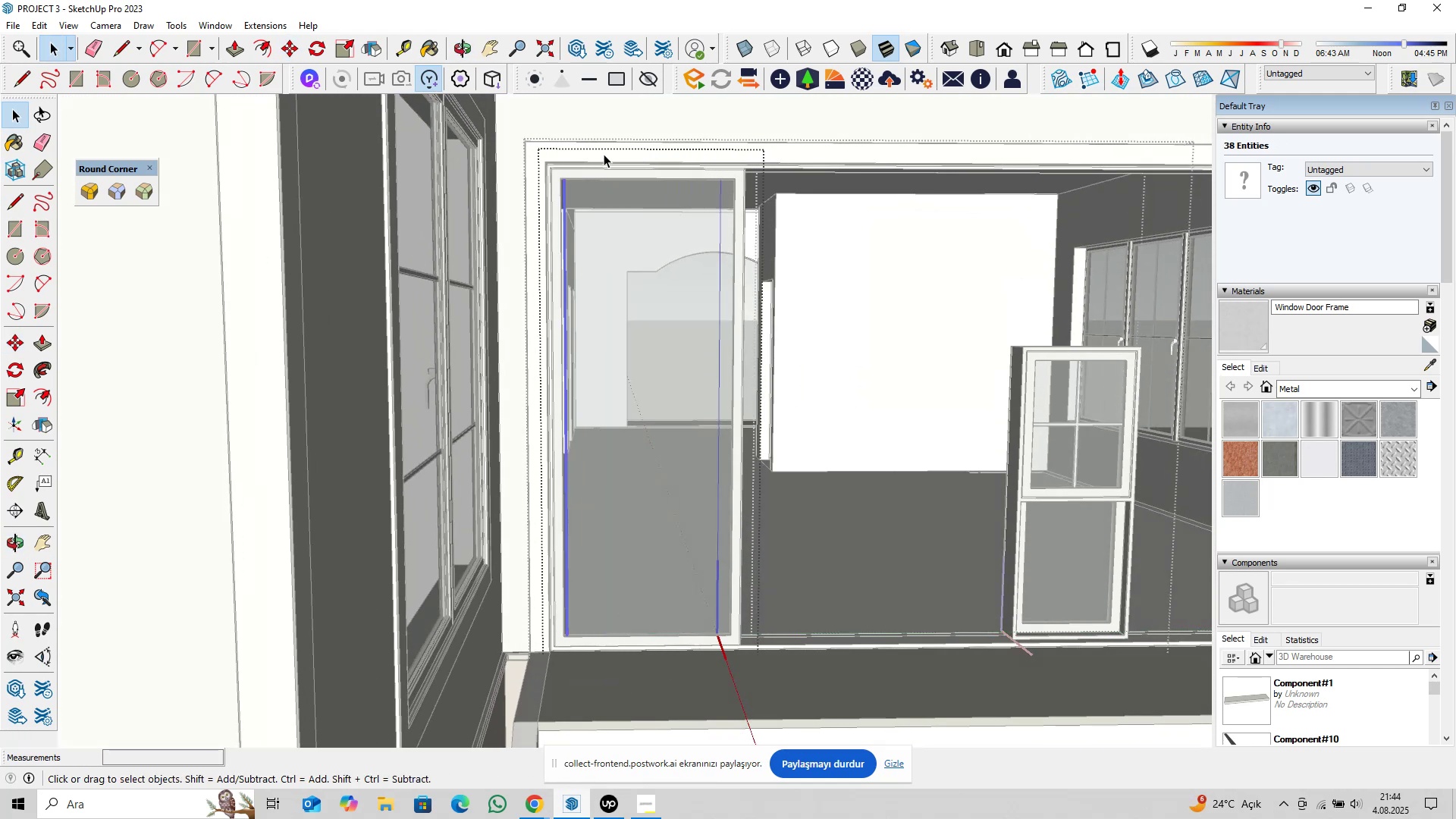 
scroll: coordinate [592, 178], scroll_direction: up, amount: 12.0
 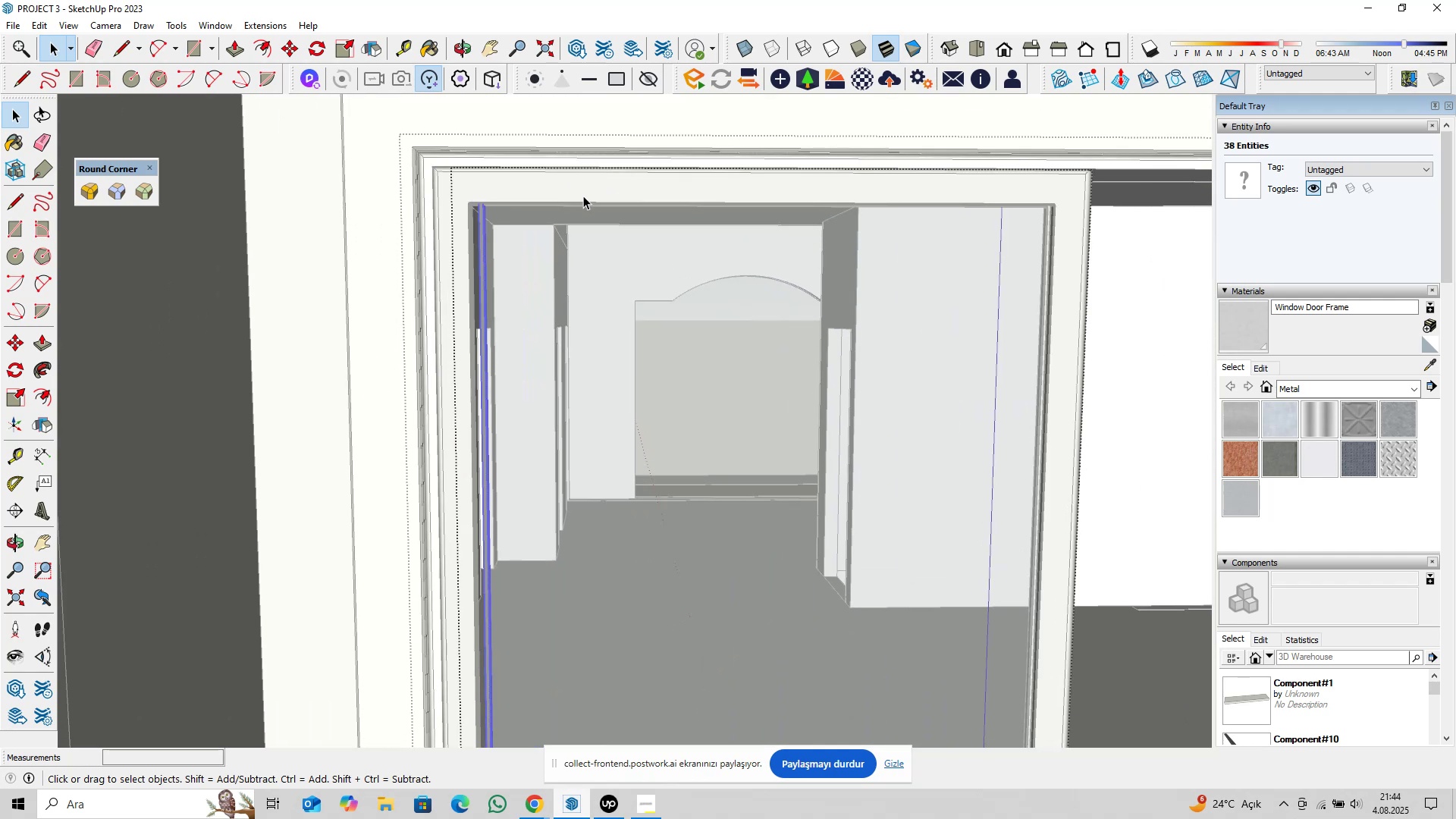 
key(Shift+ShiftLeft)
 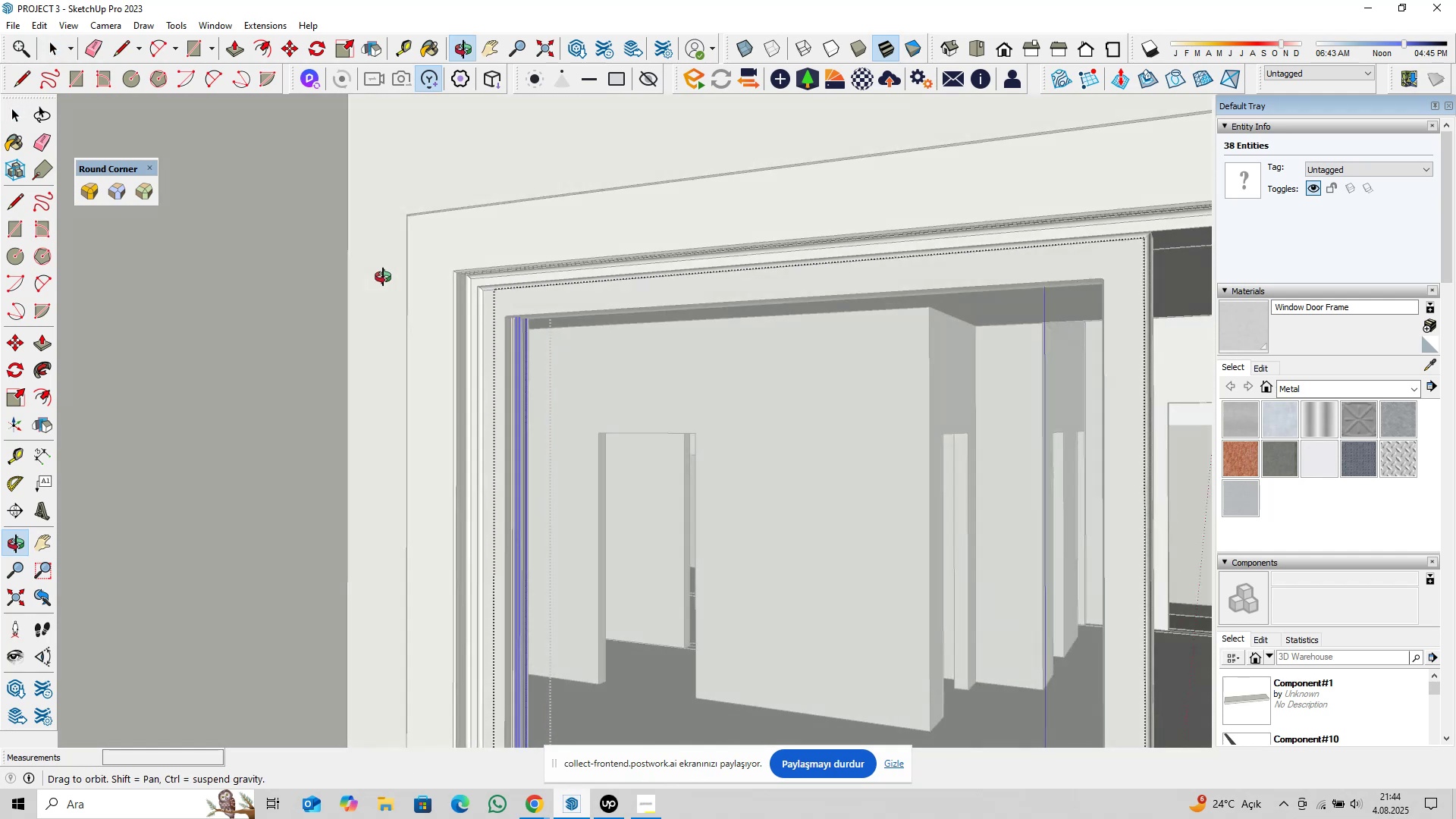 
scroll: coordinate [557, 325], scroll_direction: up, amount: 15.0
 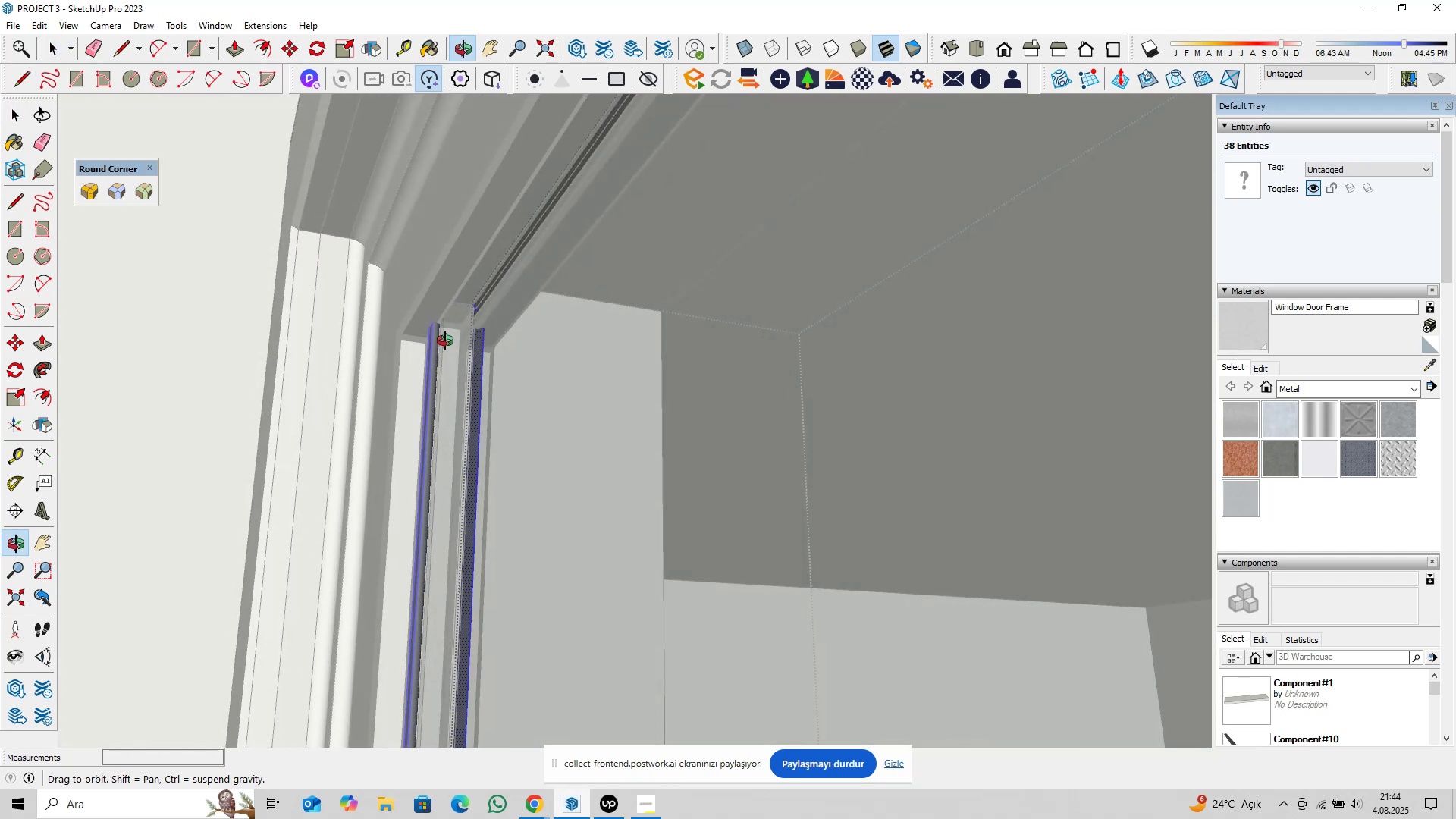 
key(Escape)
 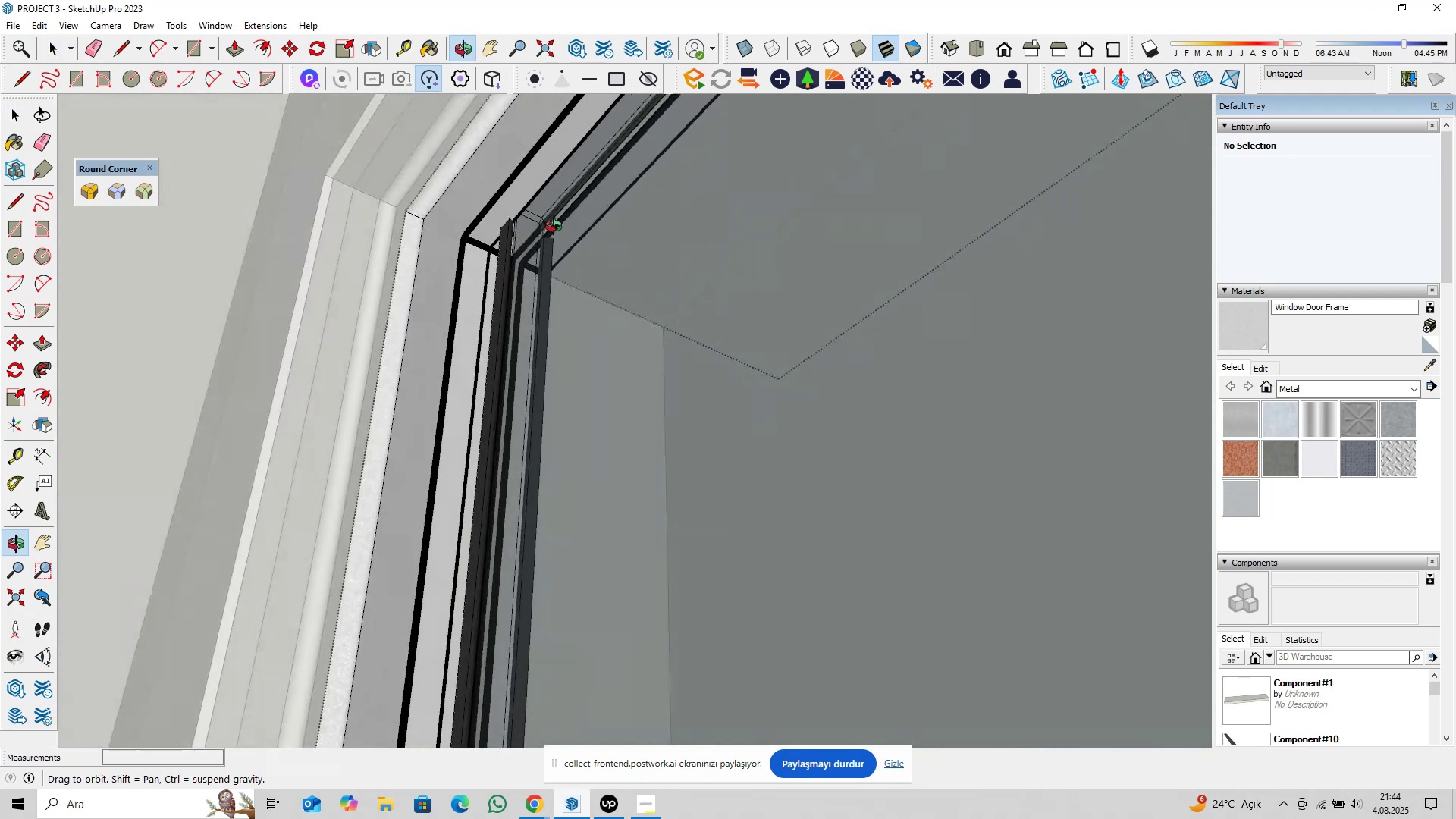 
scroll: coordinate [577, 307], scroll_direction: up, amount: 19.0
 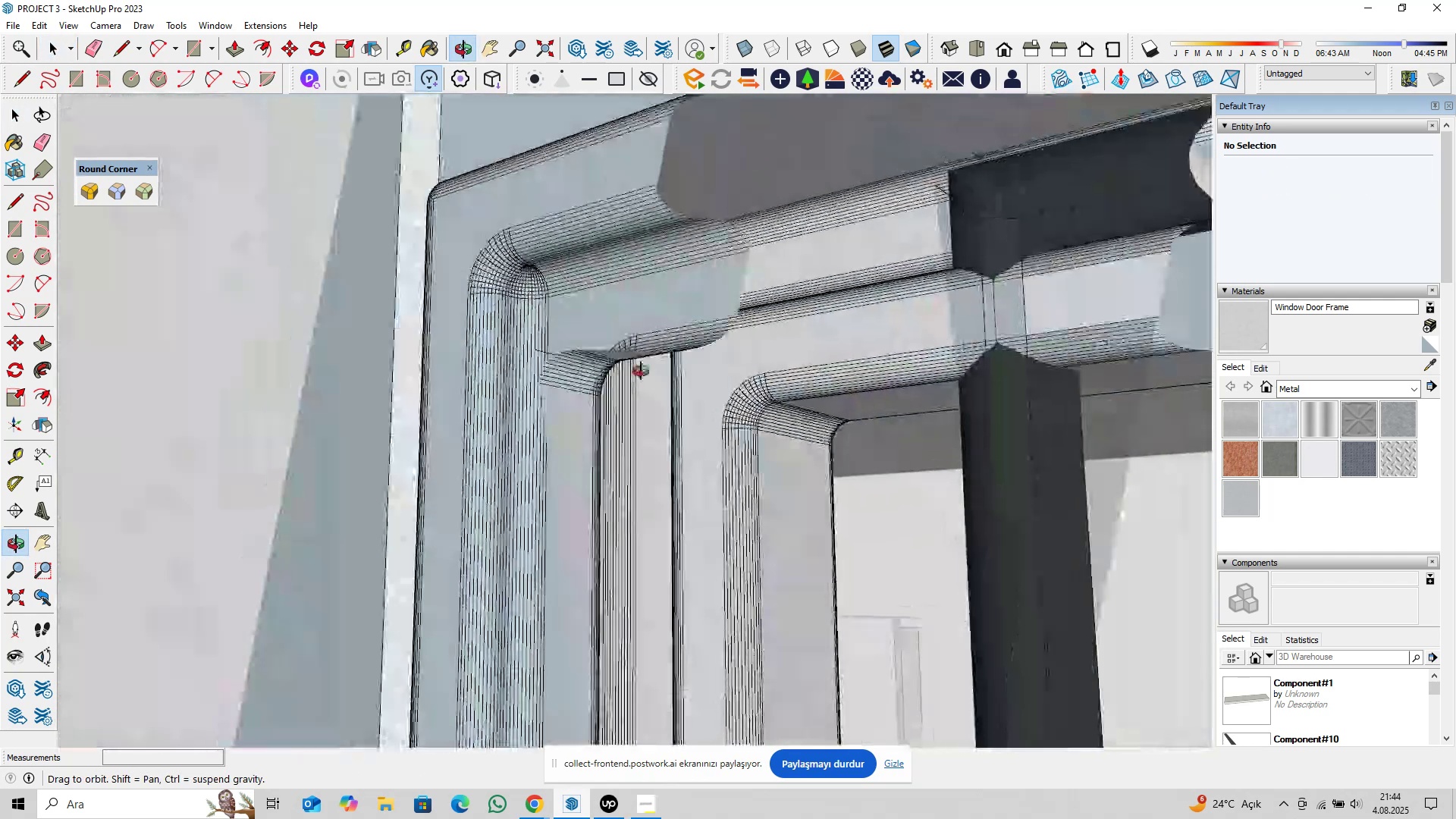 
scroll: coordinate [575, 400], scroll_direction: down, amount: 33.0
 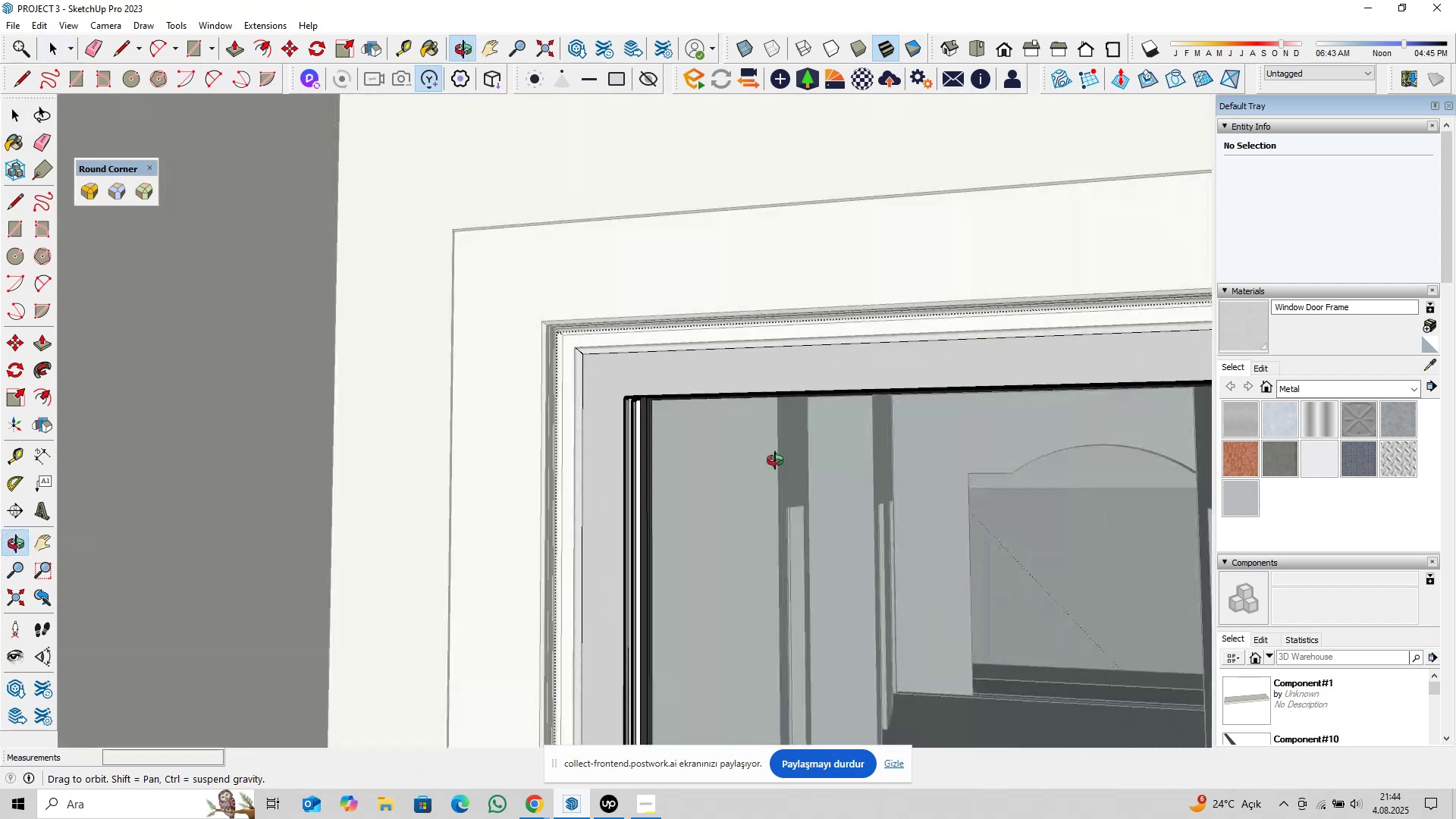 
hold_key(key=ShiftLeft, duration=0.43)
 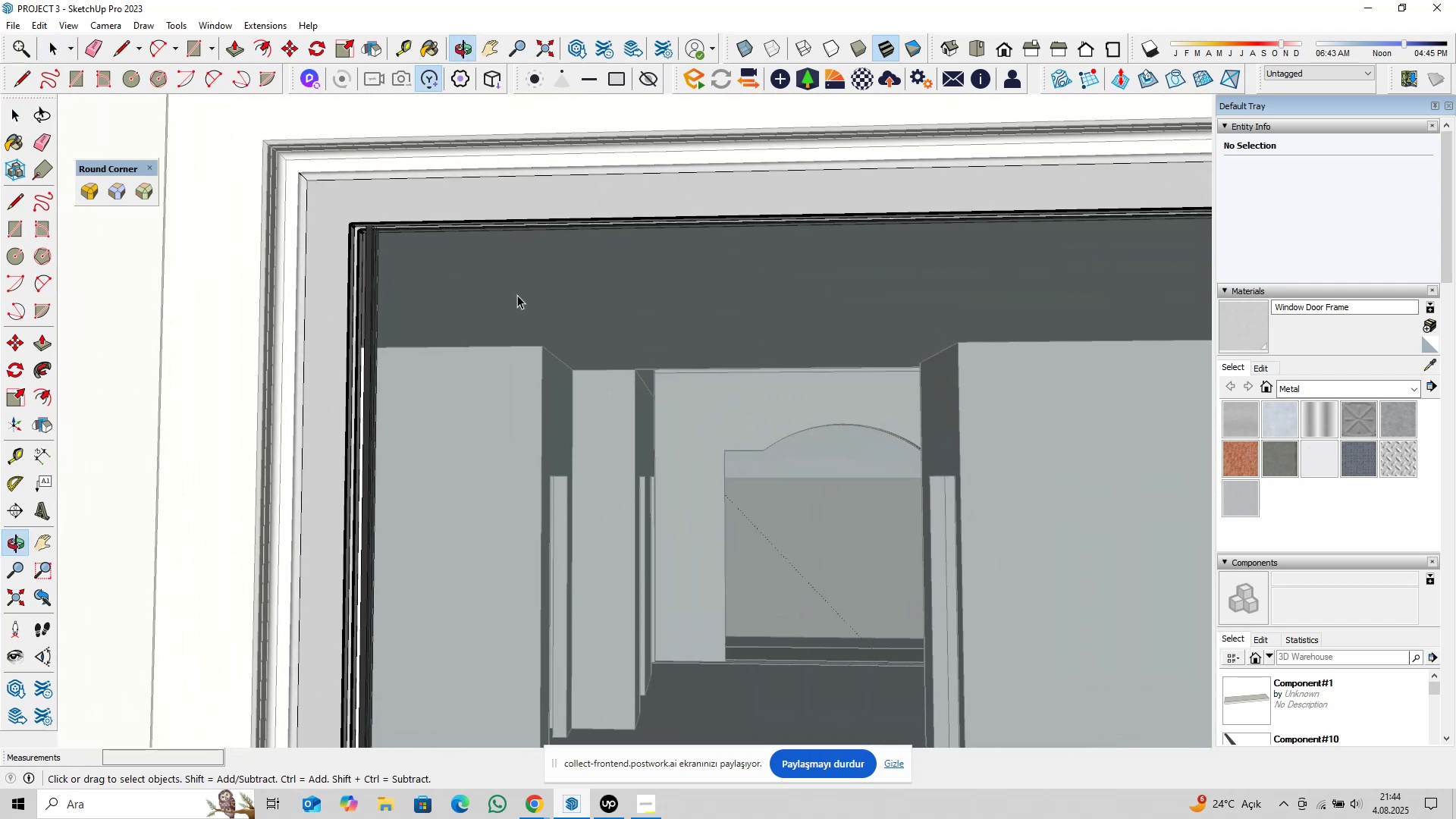 
scroll: coordinate [513, 321], scroll_direction: down, amount: 7.0
 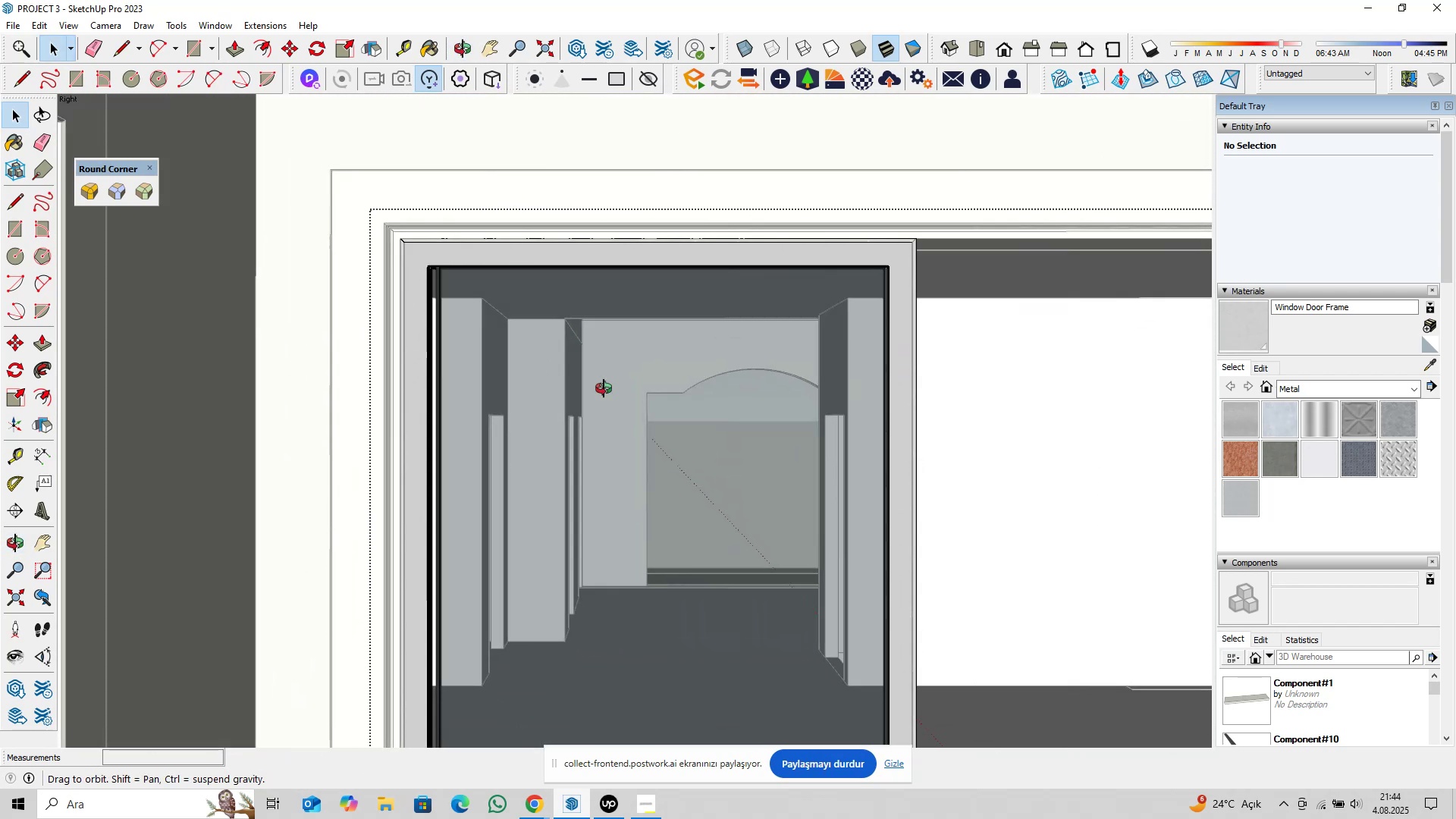 
hold_key(key=ShiftLeft, duration=0.42)
 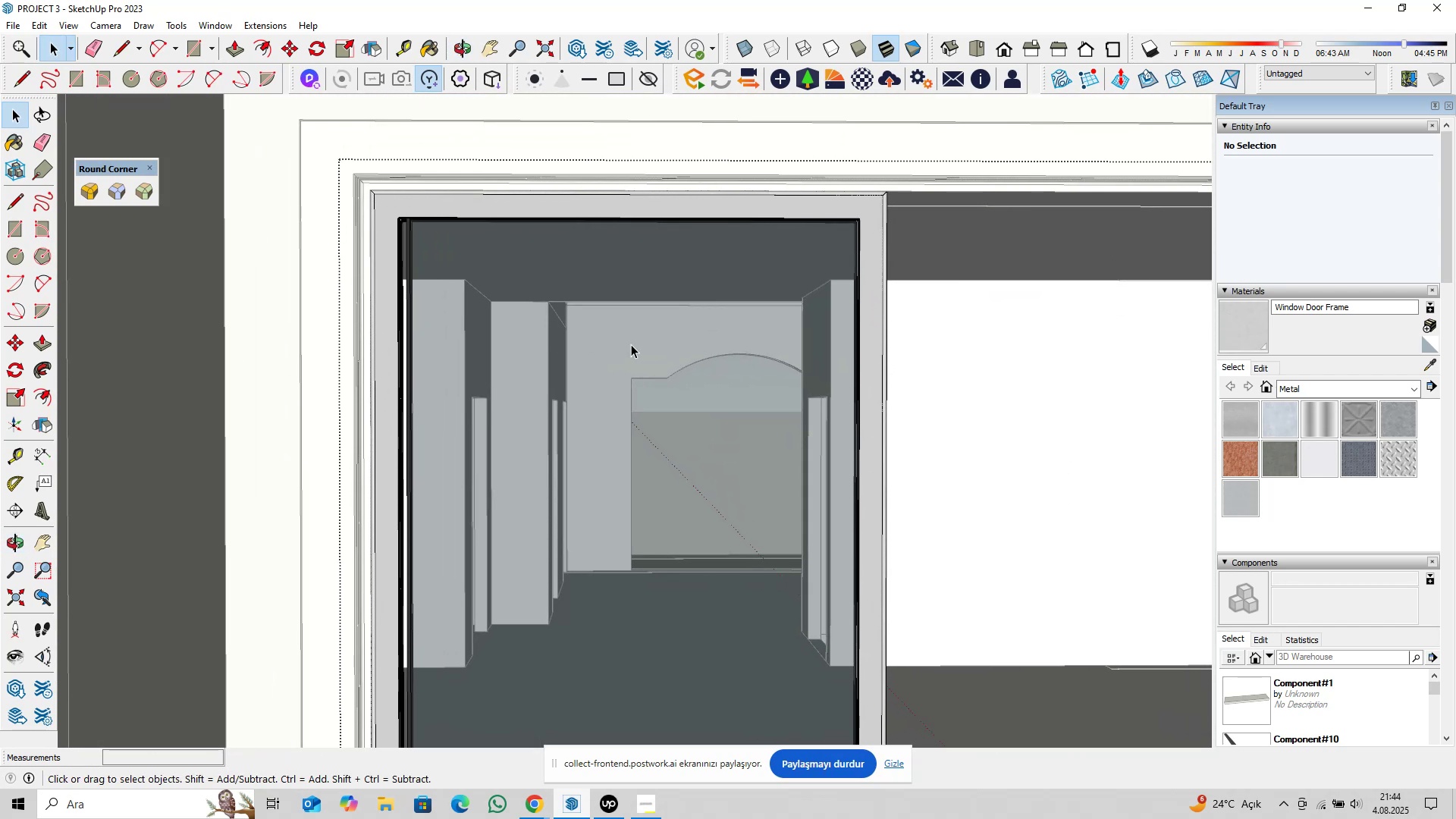 
scroll: coordinate [655, 368], scroll_direction: down, amount: 5.0
 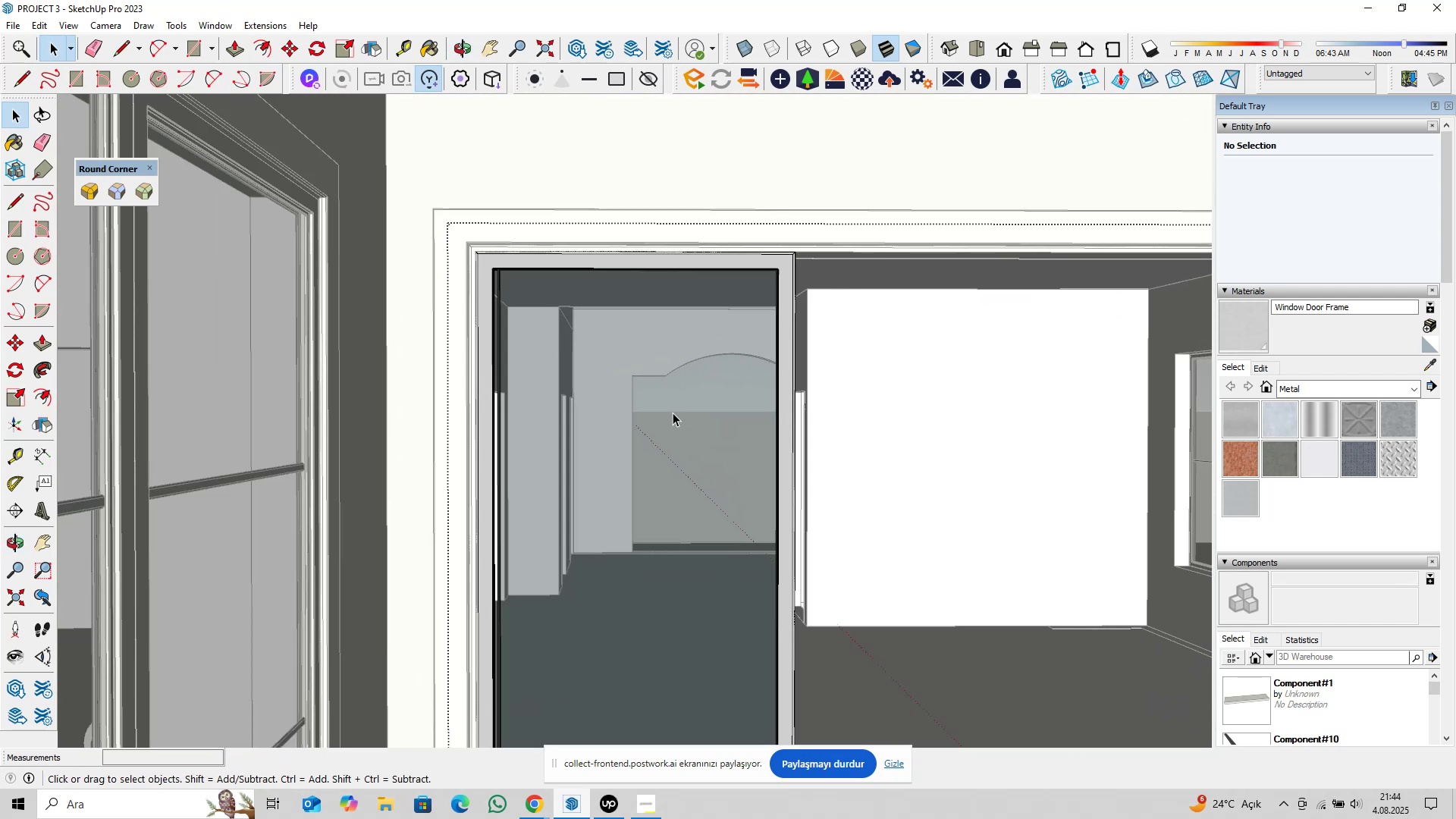 
hold_key(key=ShiftLeft, duration=1.53)
 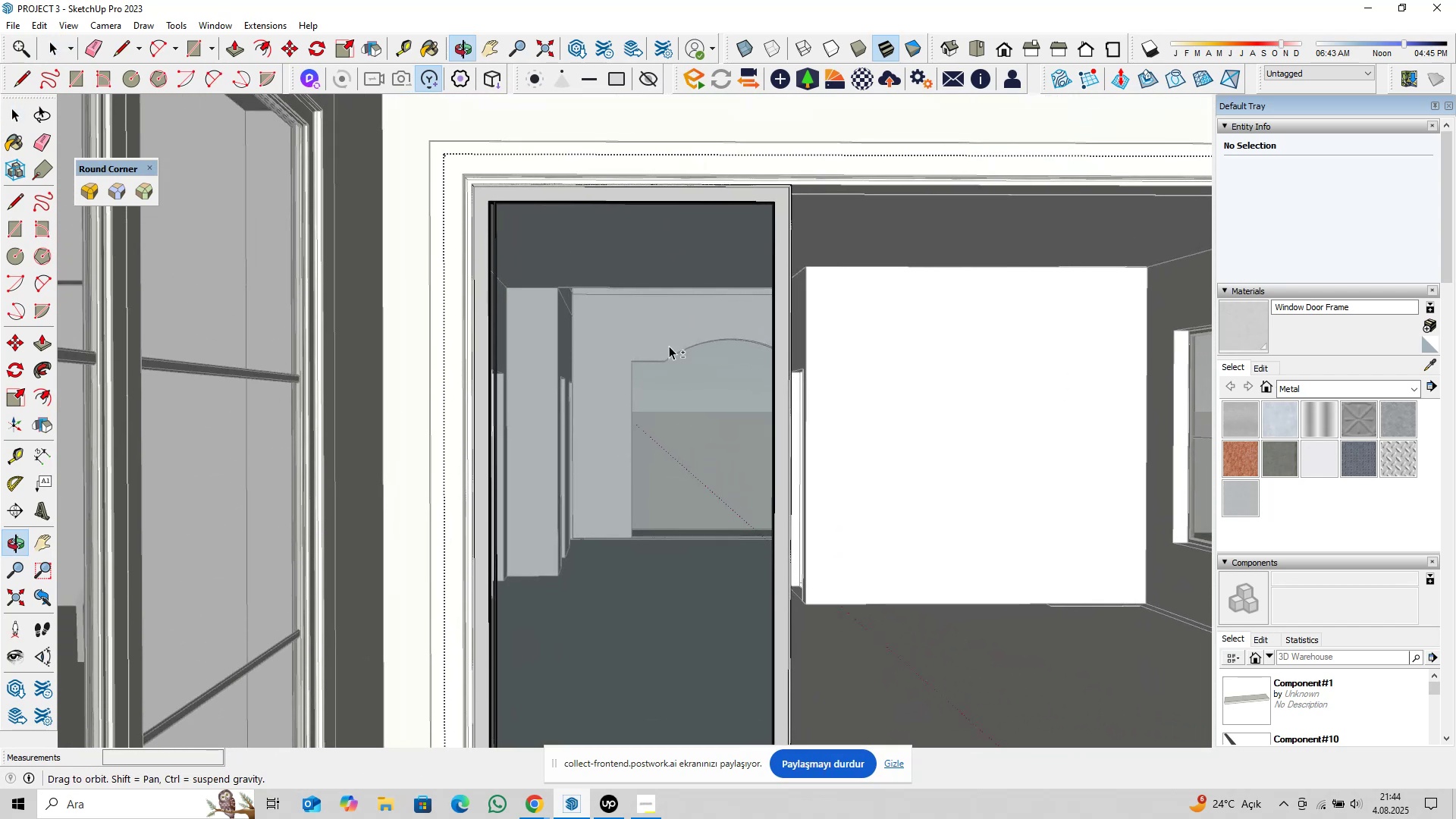 
key(Shift+ShiftLeft)
 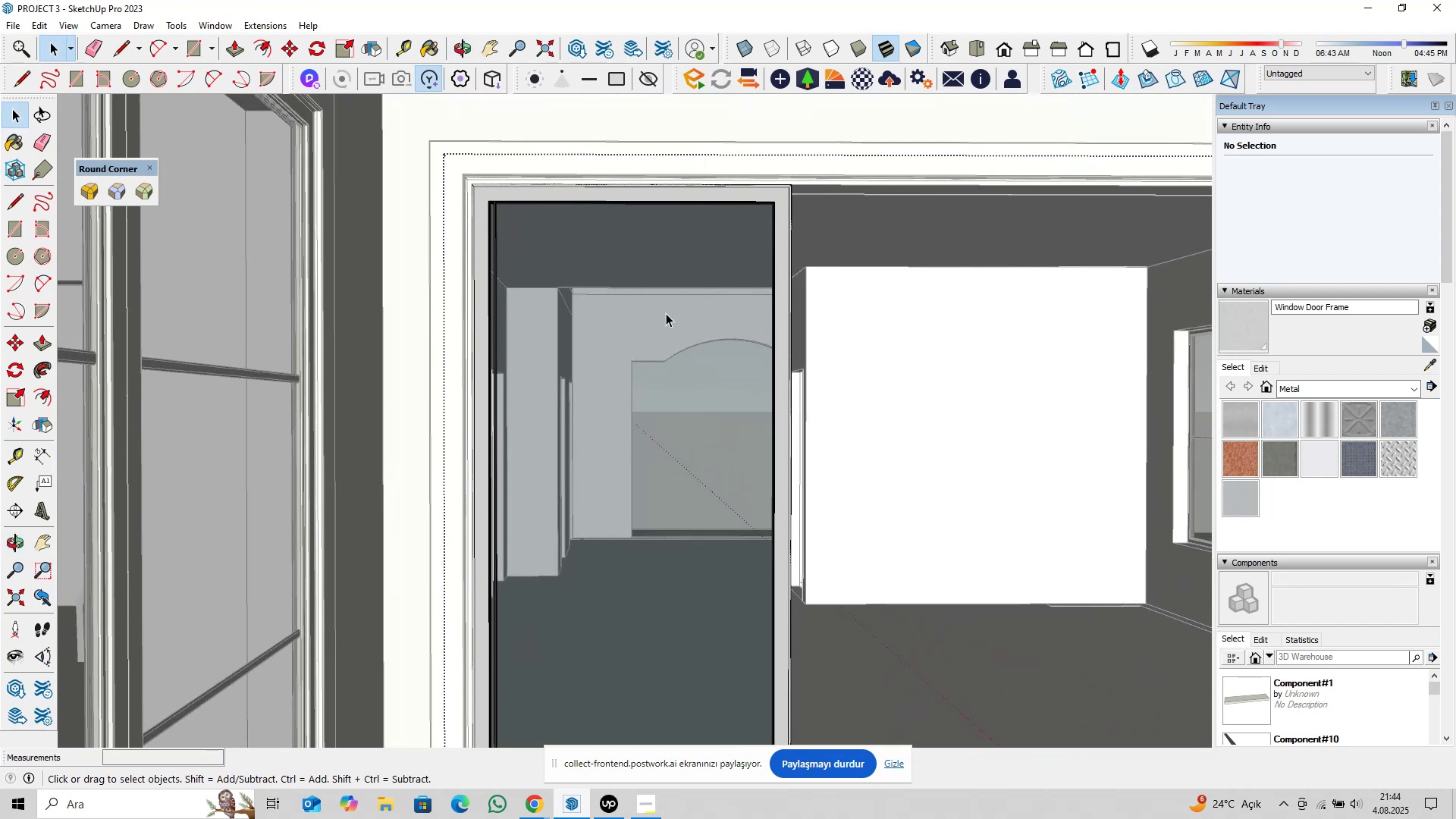 
key(Shift+ShiftLeft)
 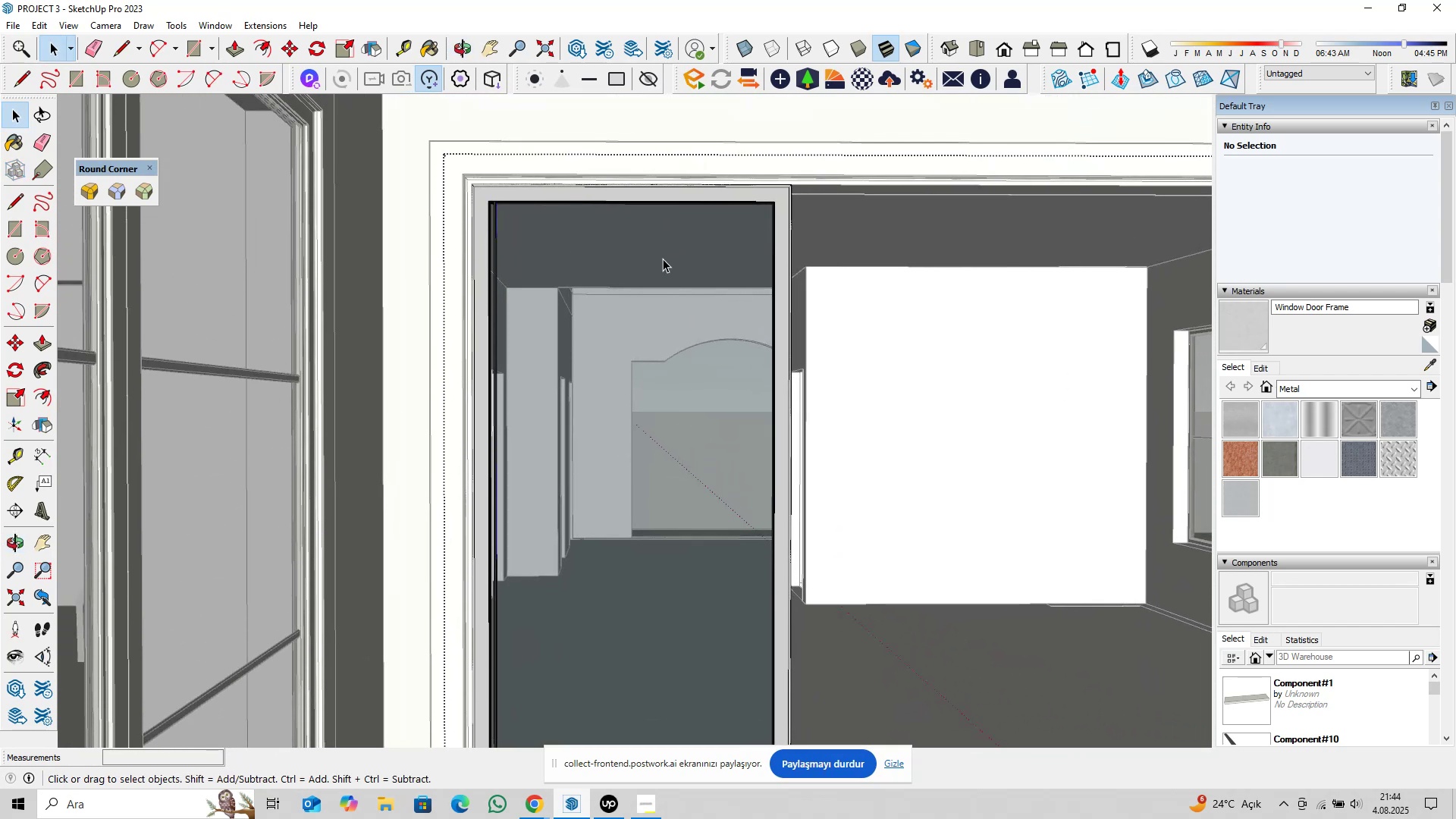 
double_click([663, 259])
 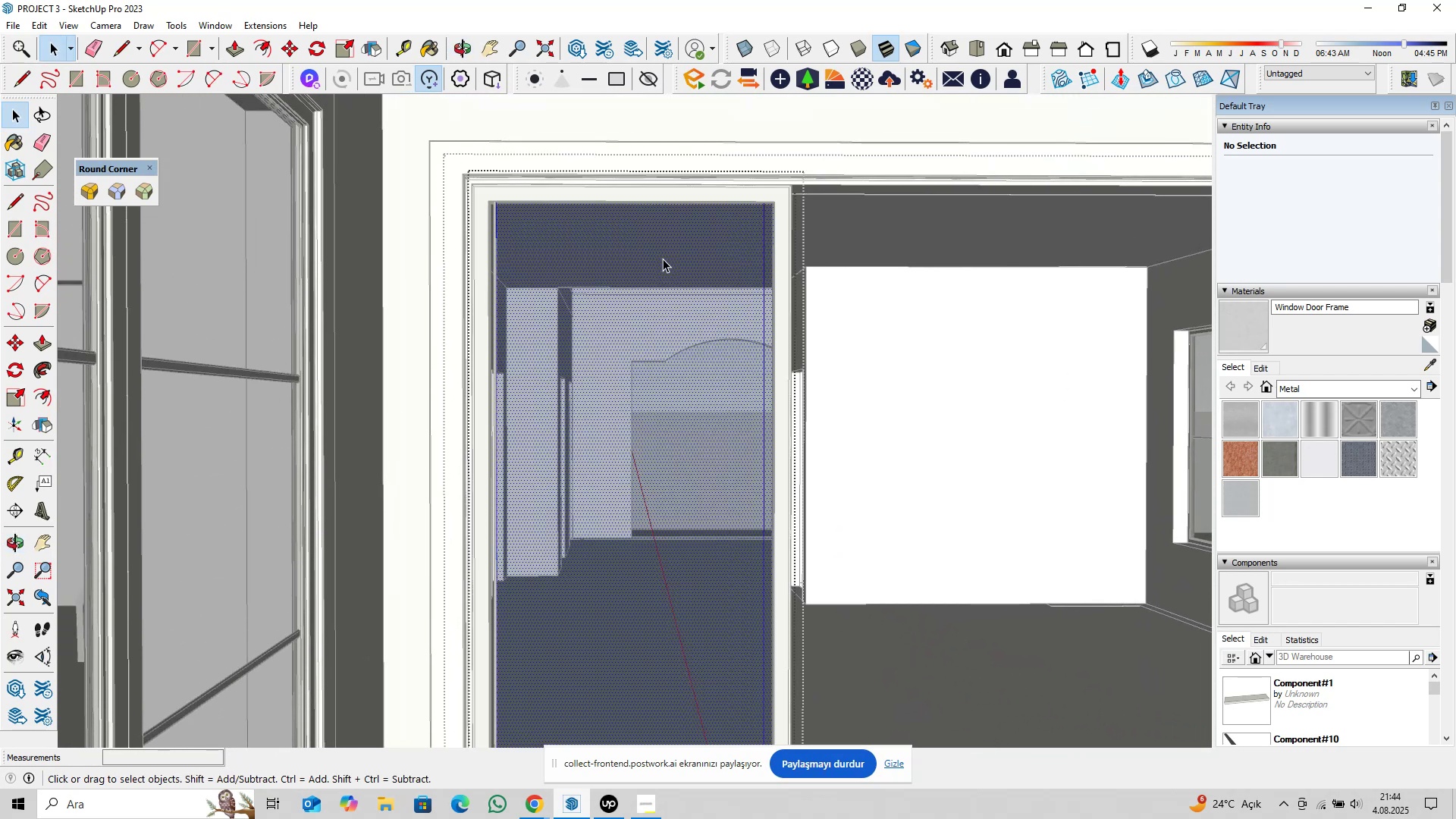 
triple_click([663, 259])
 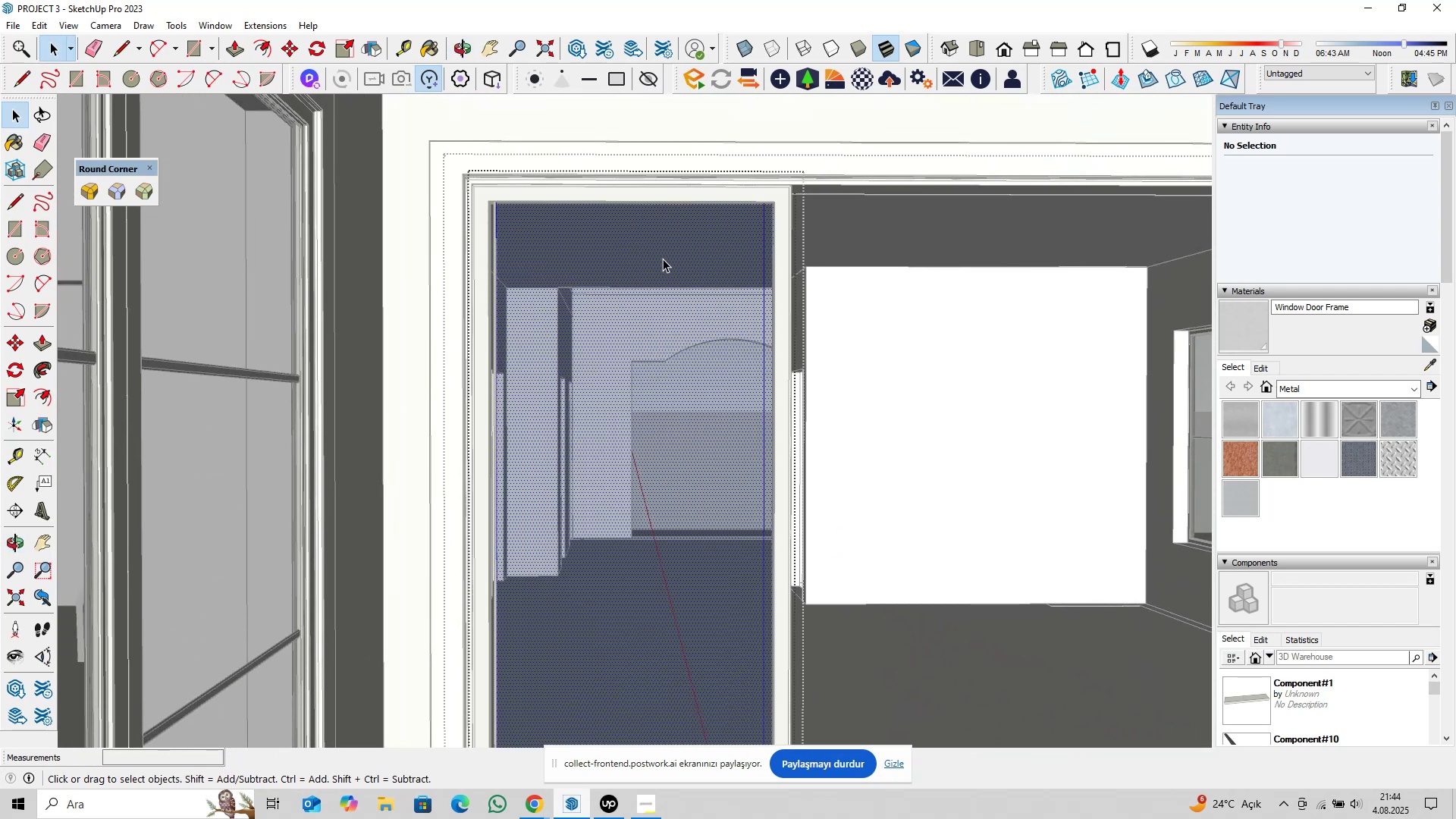 
triple_click([663, 259])
 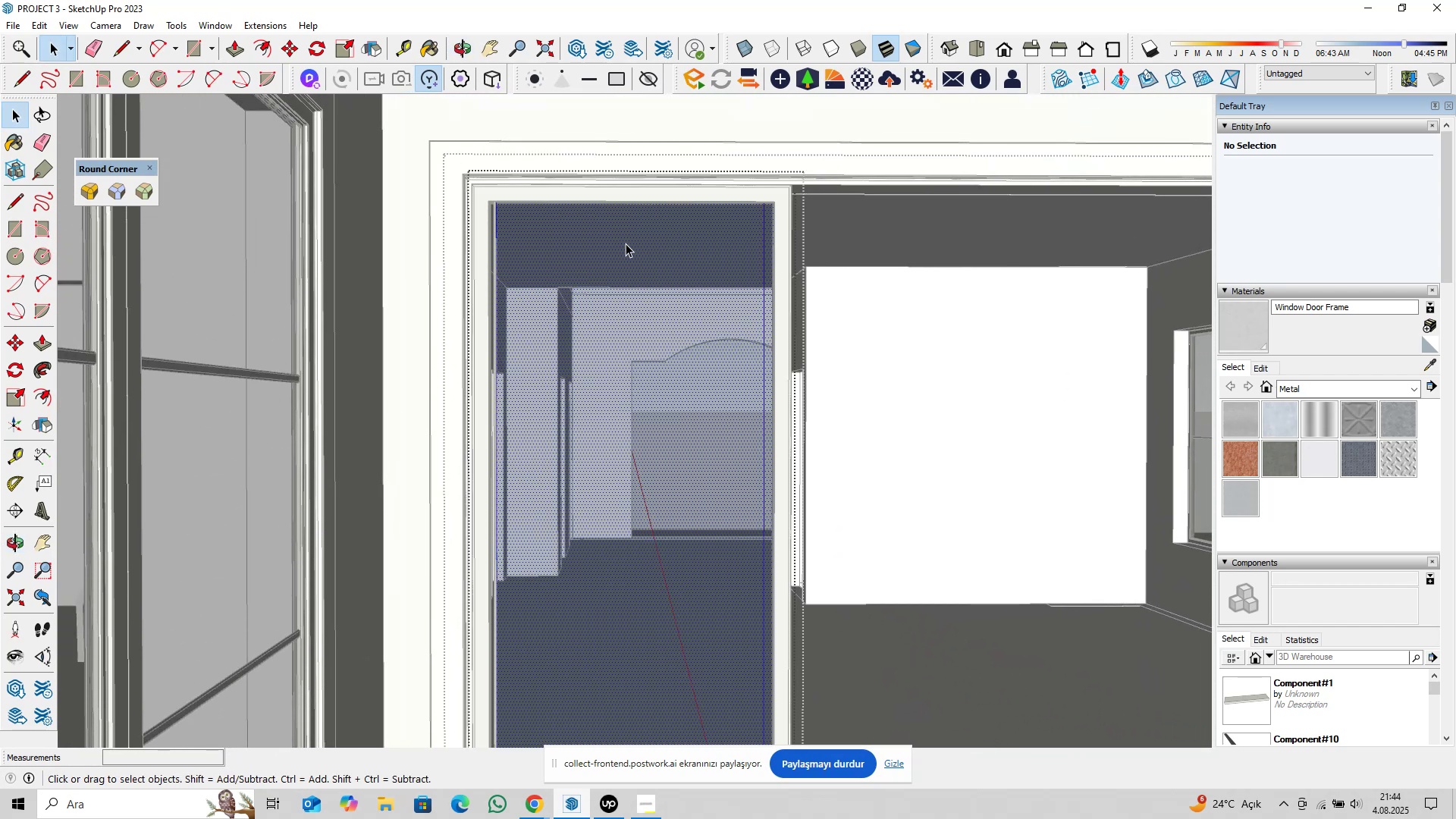 
key(Shift+ShiftLeft)
 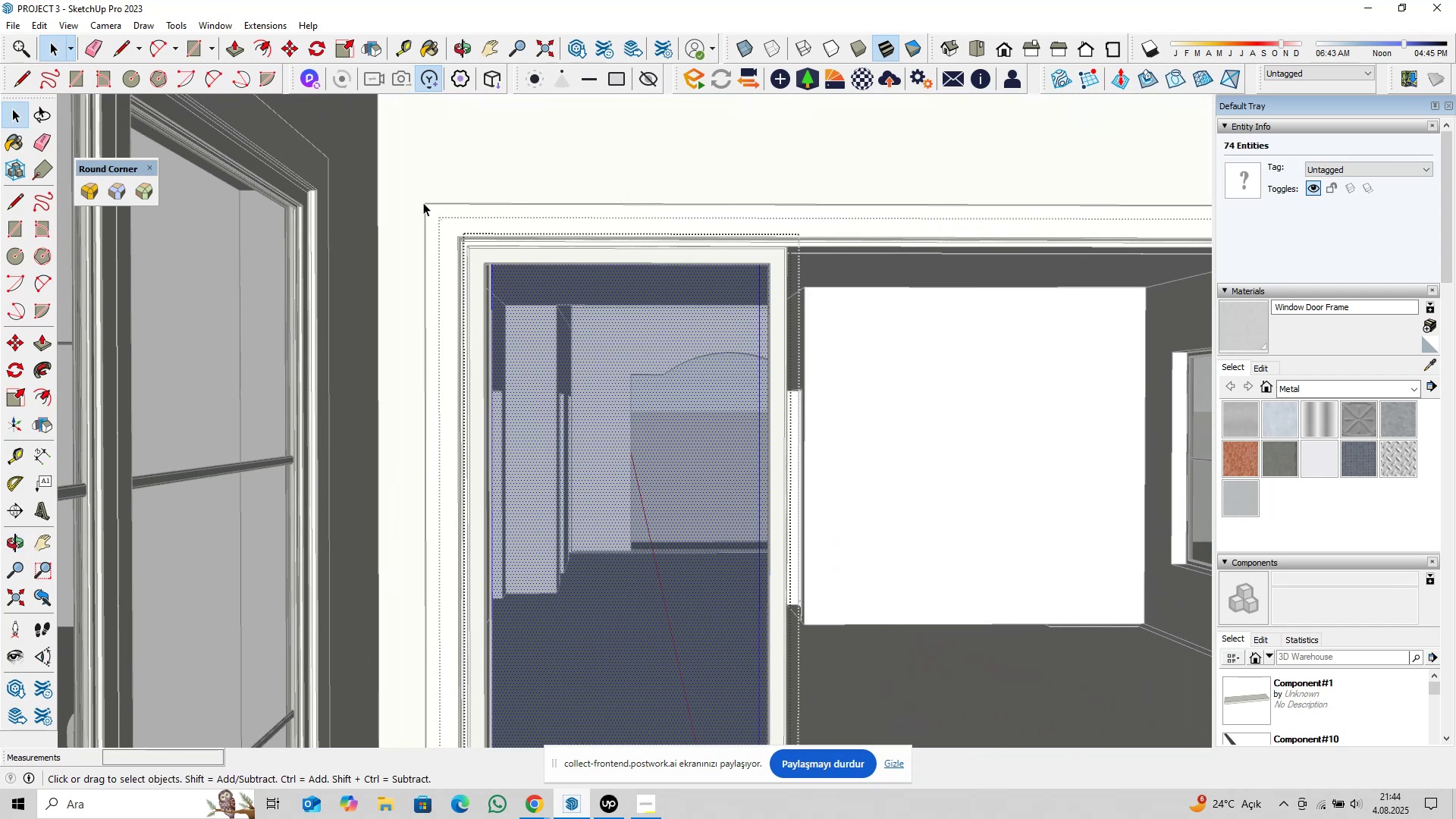 
left_click_drag(start_coordinate=[418, 182], to_coordinate=[841, 388])
 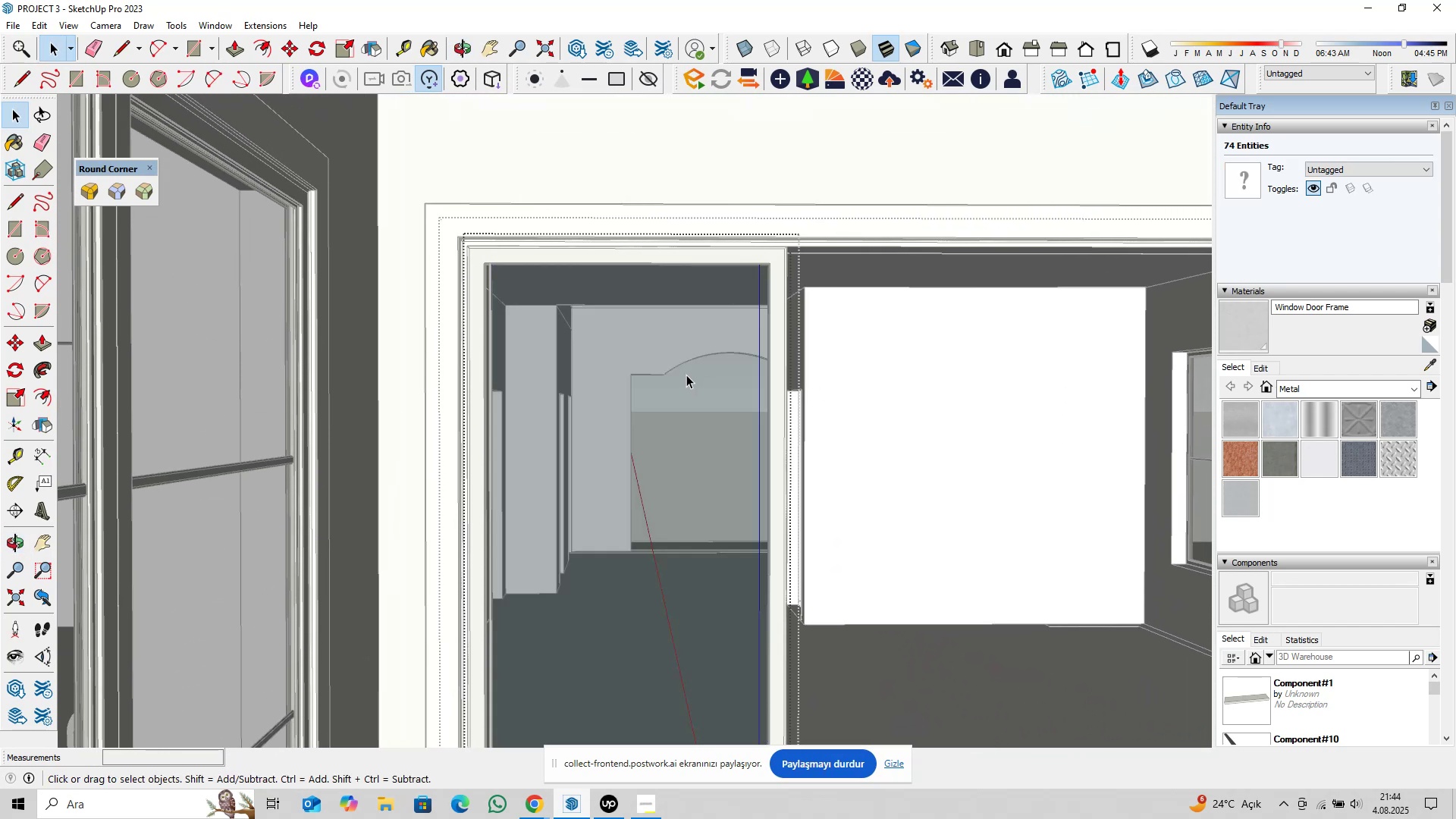 
key(M)
 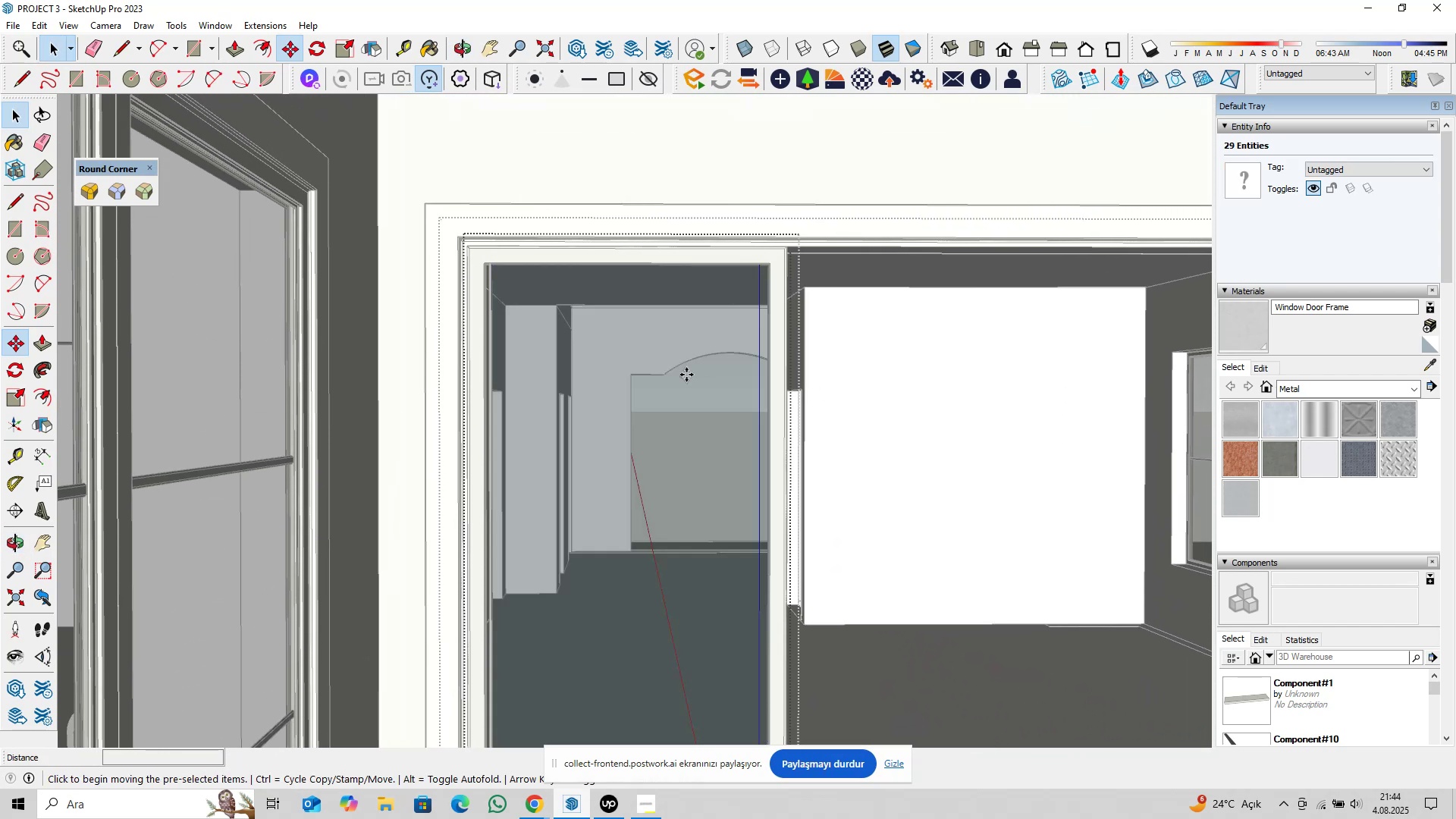 
left_click([686, 375])
 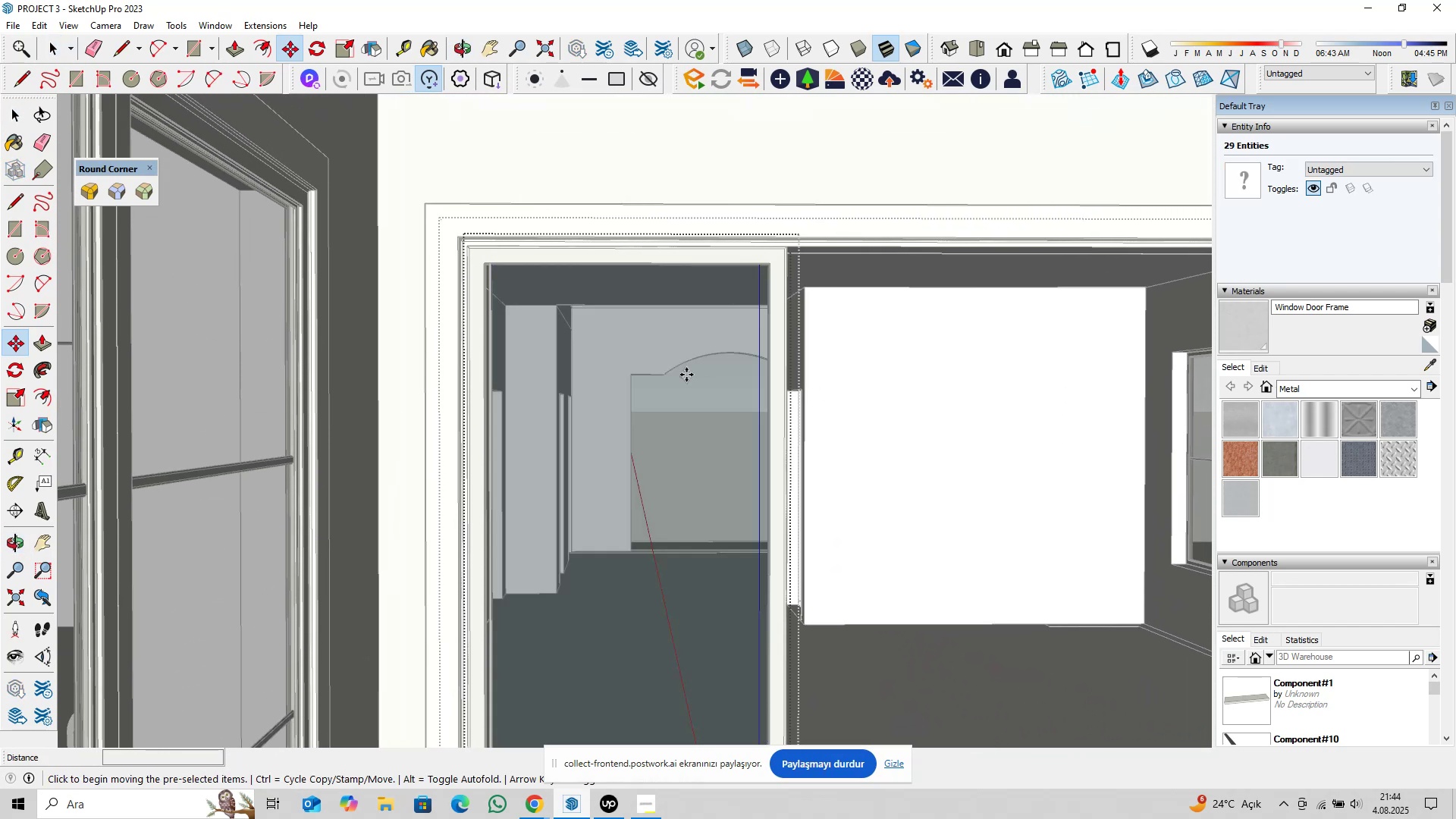 
key(ArrowUp)
 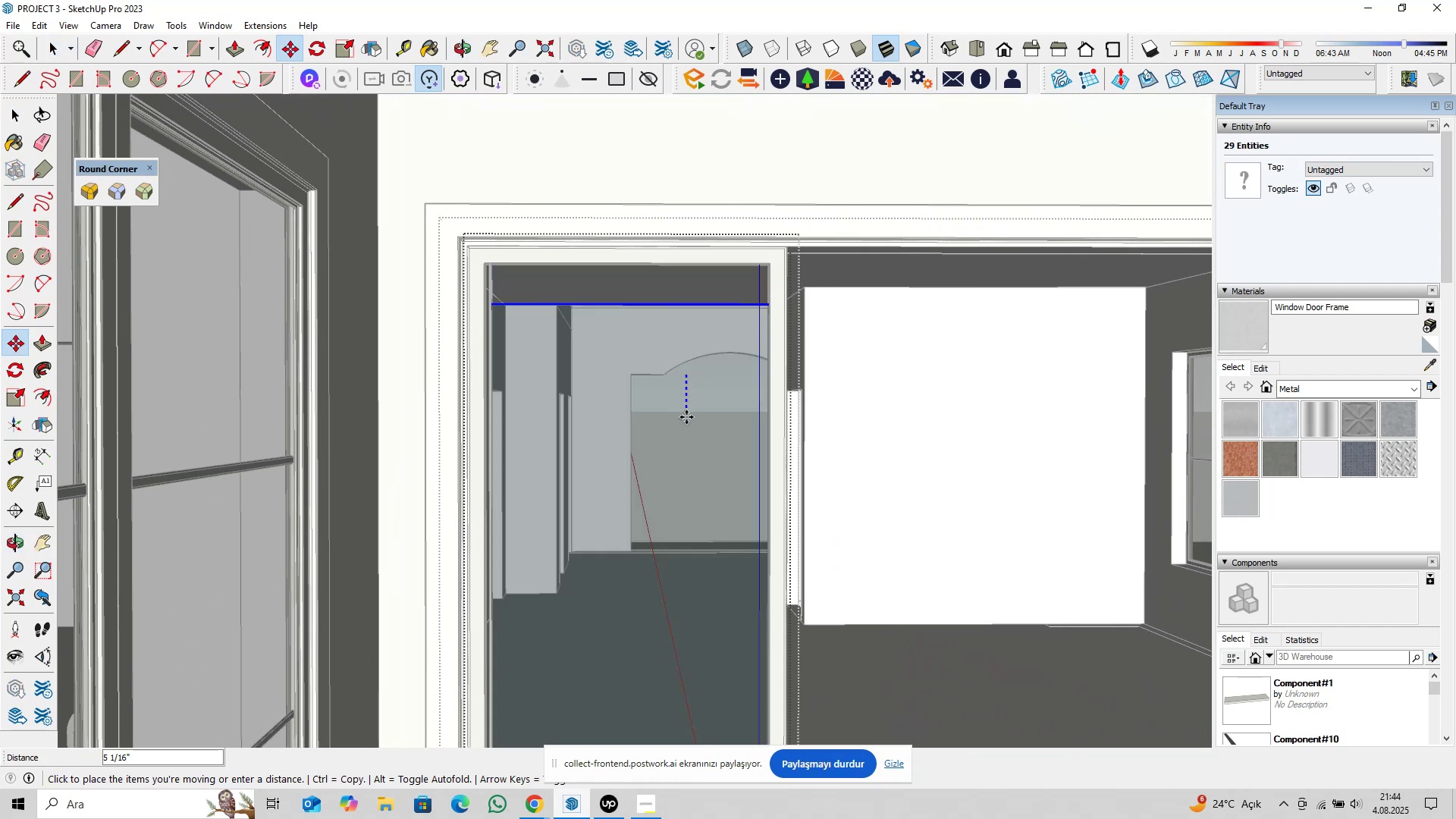 
key(2)
 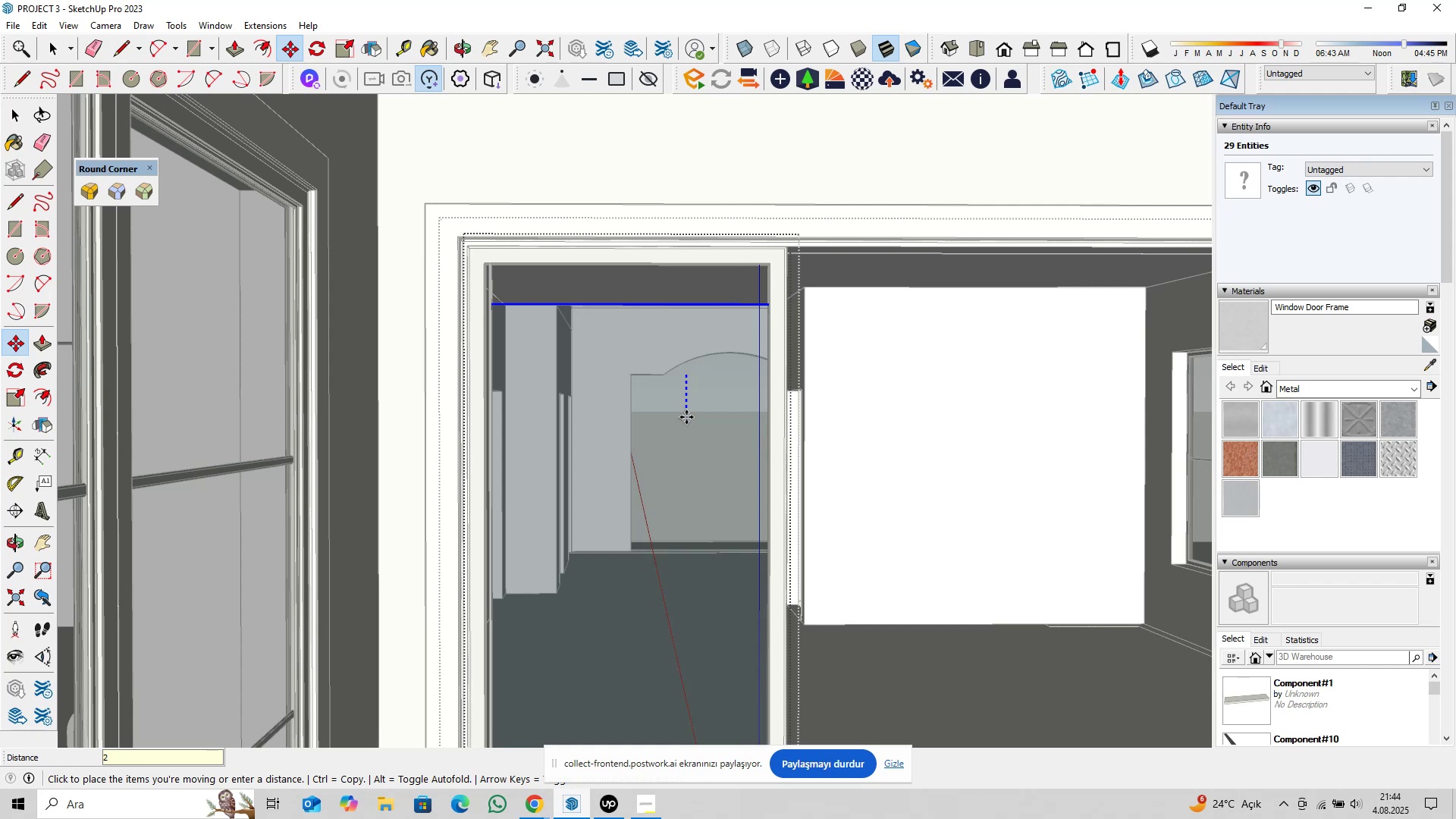 
key(Enter)
 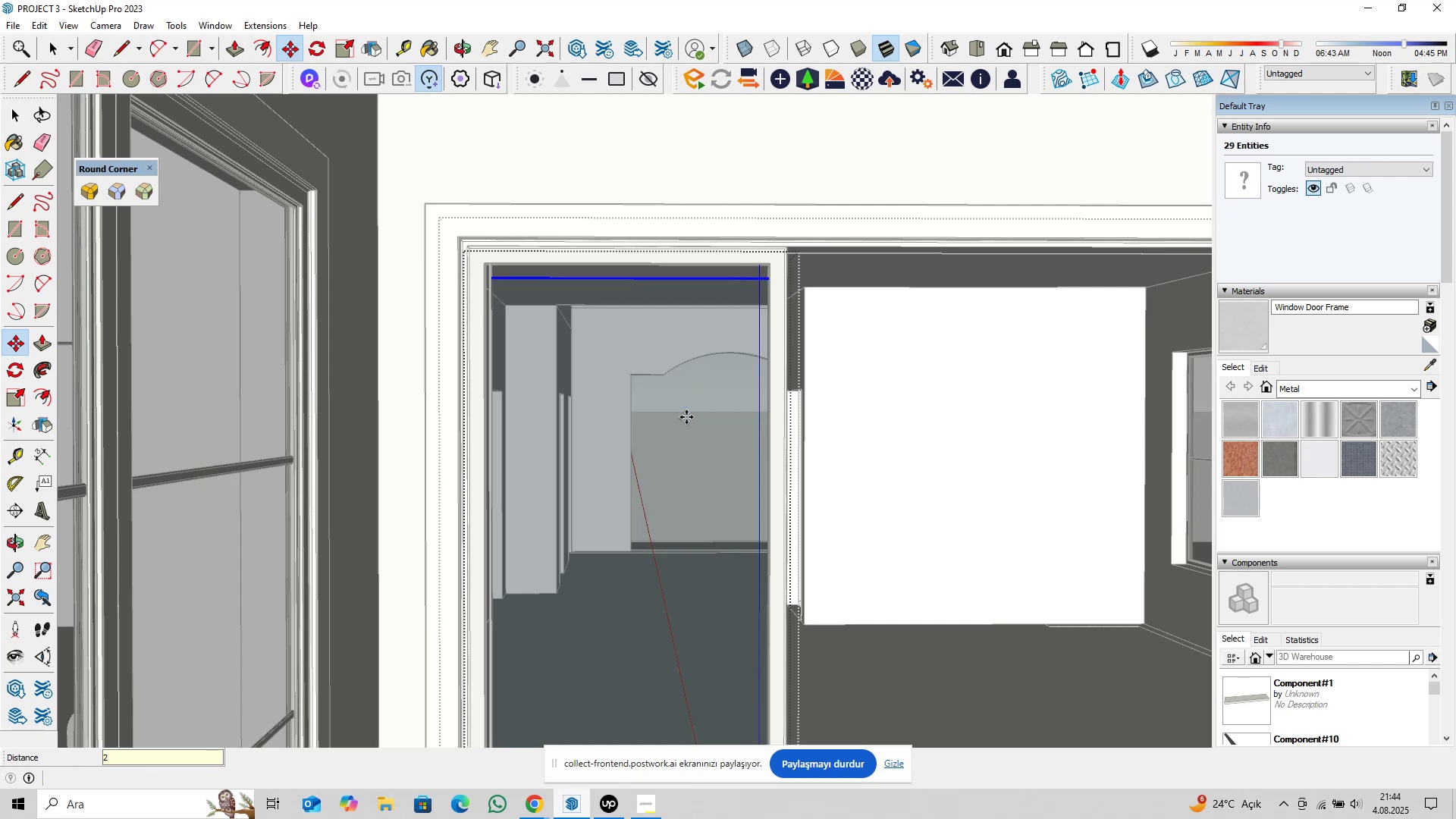 
key(Space)
 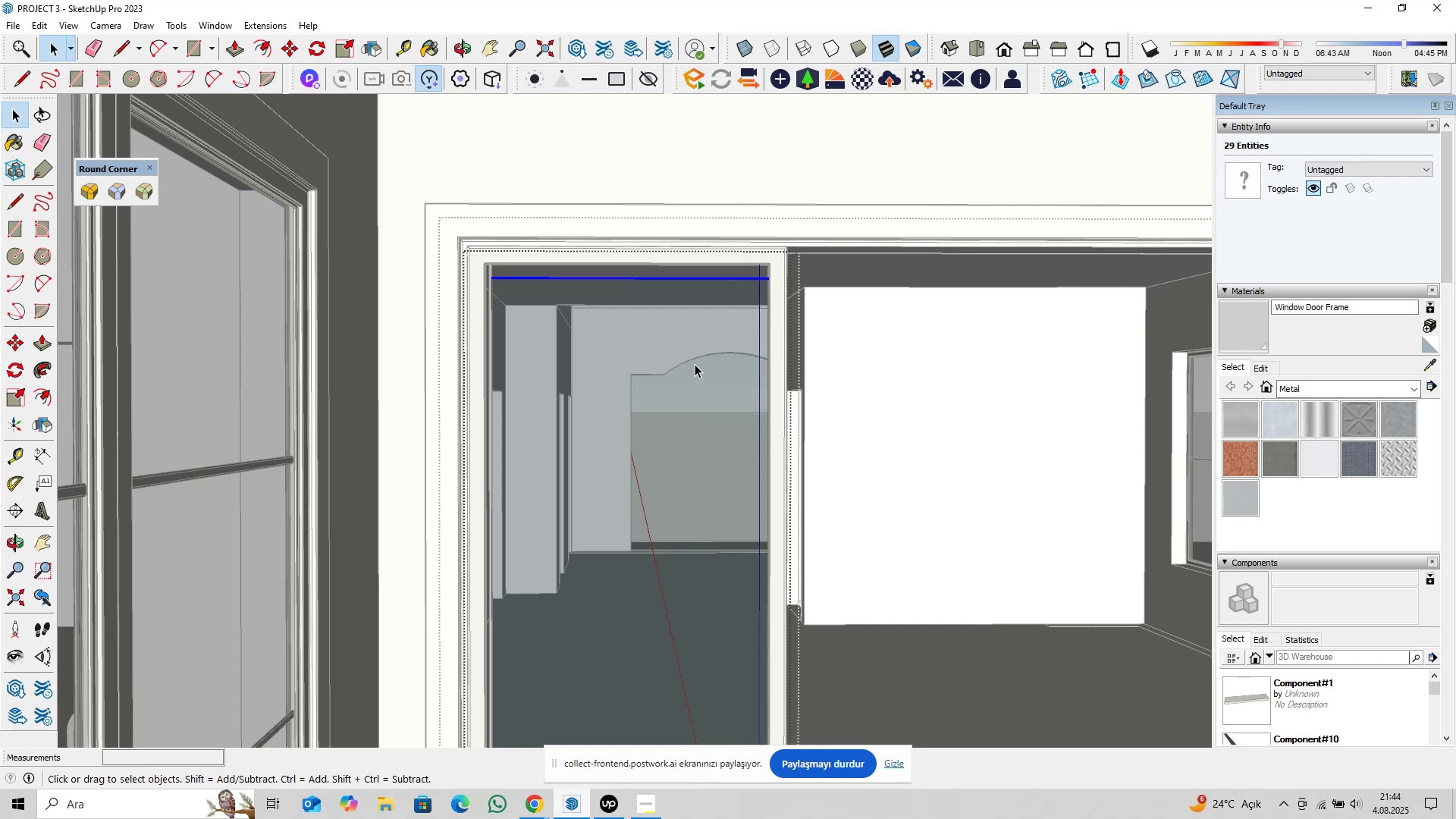 
scroll: coordinate [661, 434], scroll_direction: down, amount: 10.0
 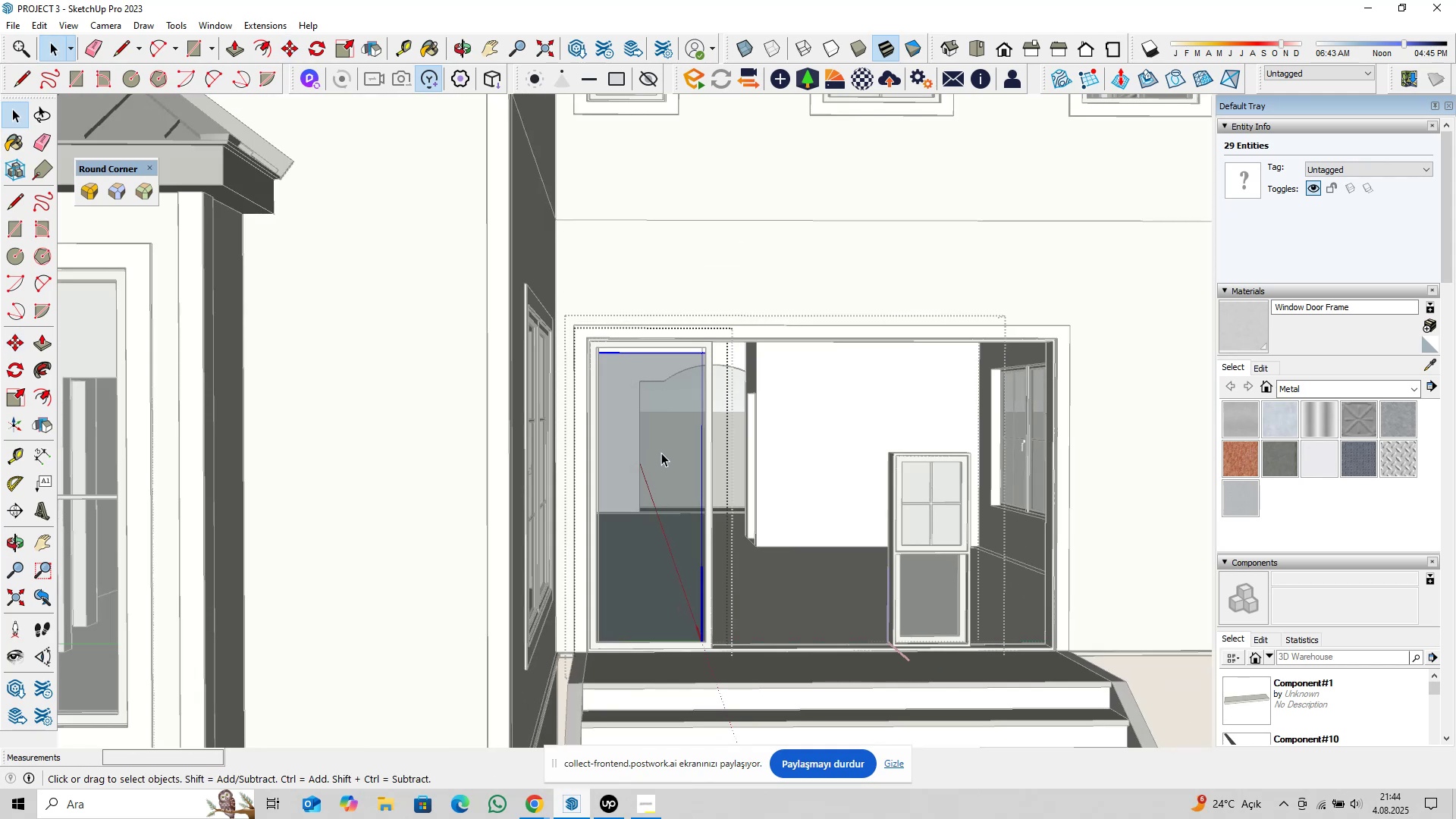 
hold_key(key=ShiftLeft, duration=0.34)
 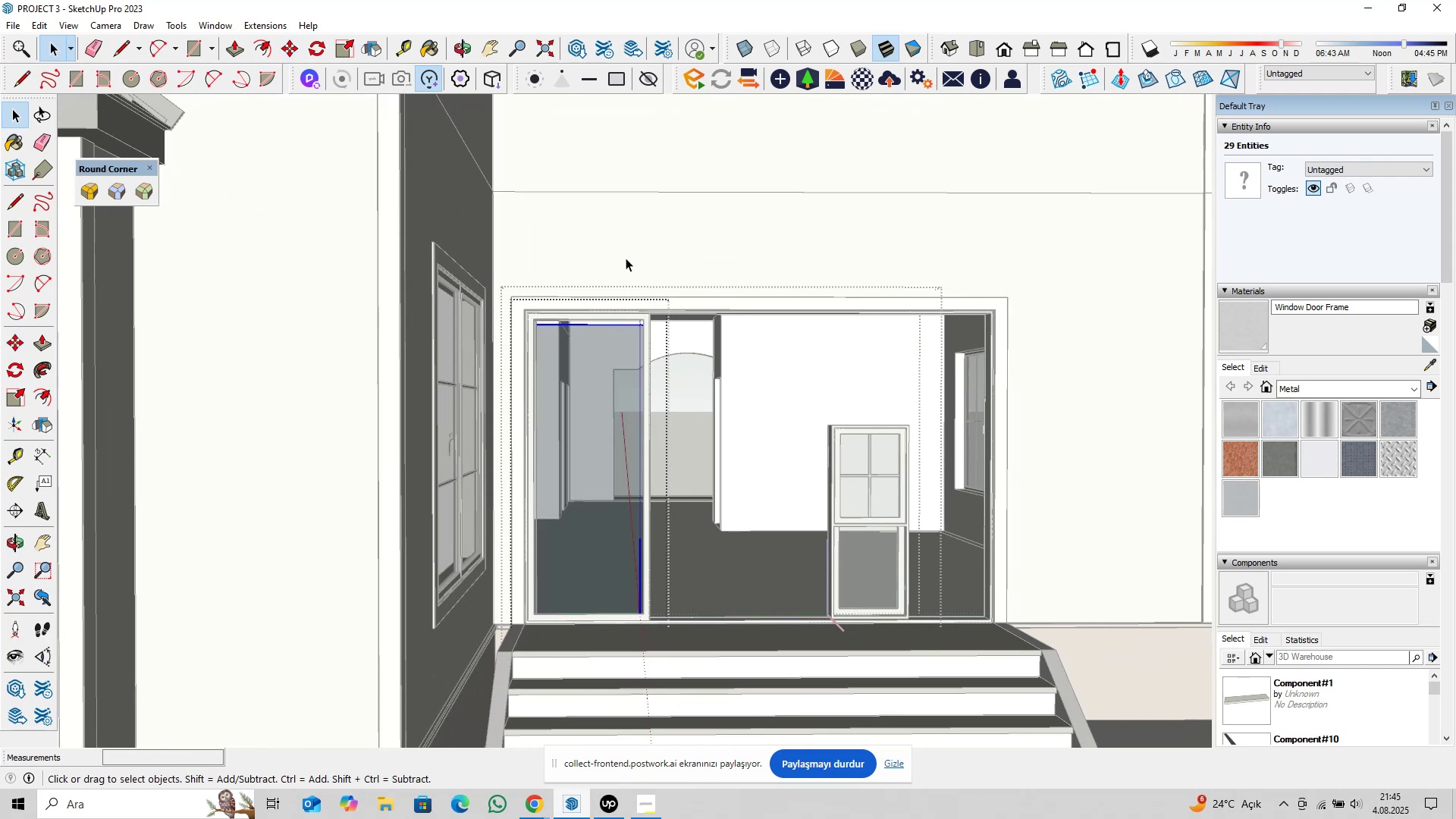 
left_click_drag(start_coordinate=[626, 256], to_coordinate=[771, 671])
 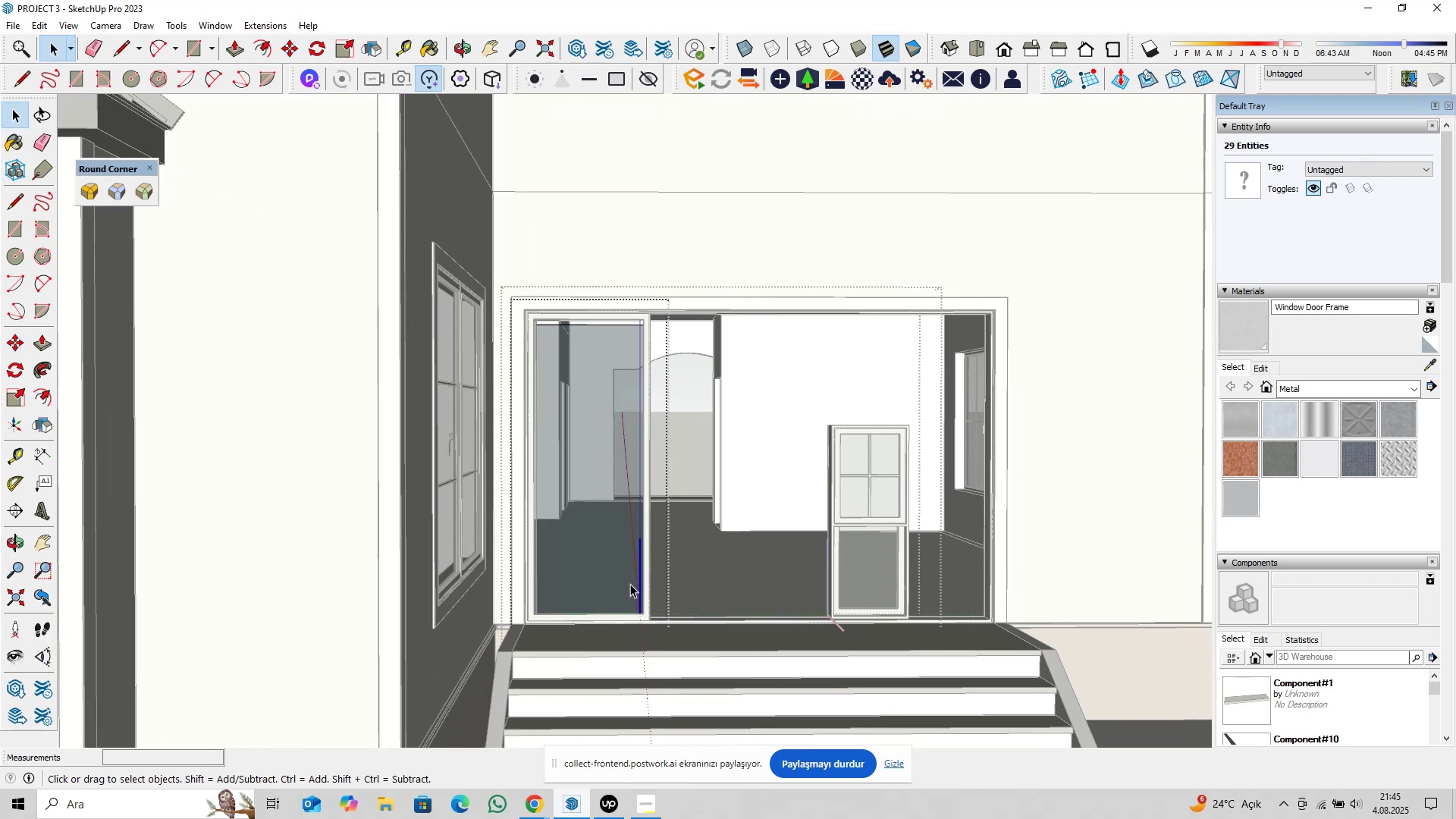 
scroll: coordinate [629, 578], scroll_direction: up, amount: 6.0
 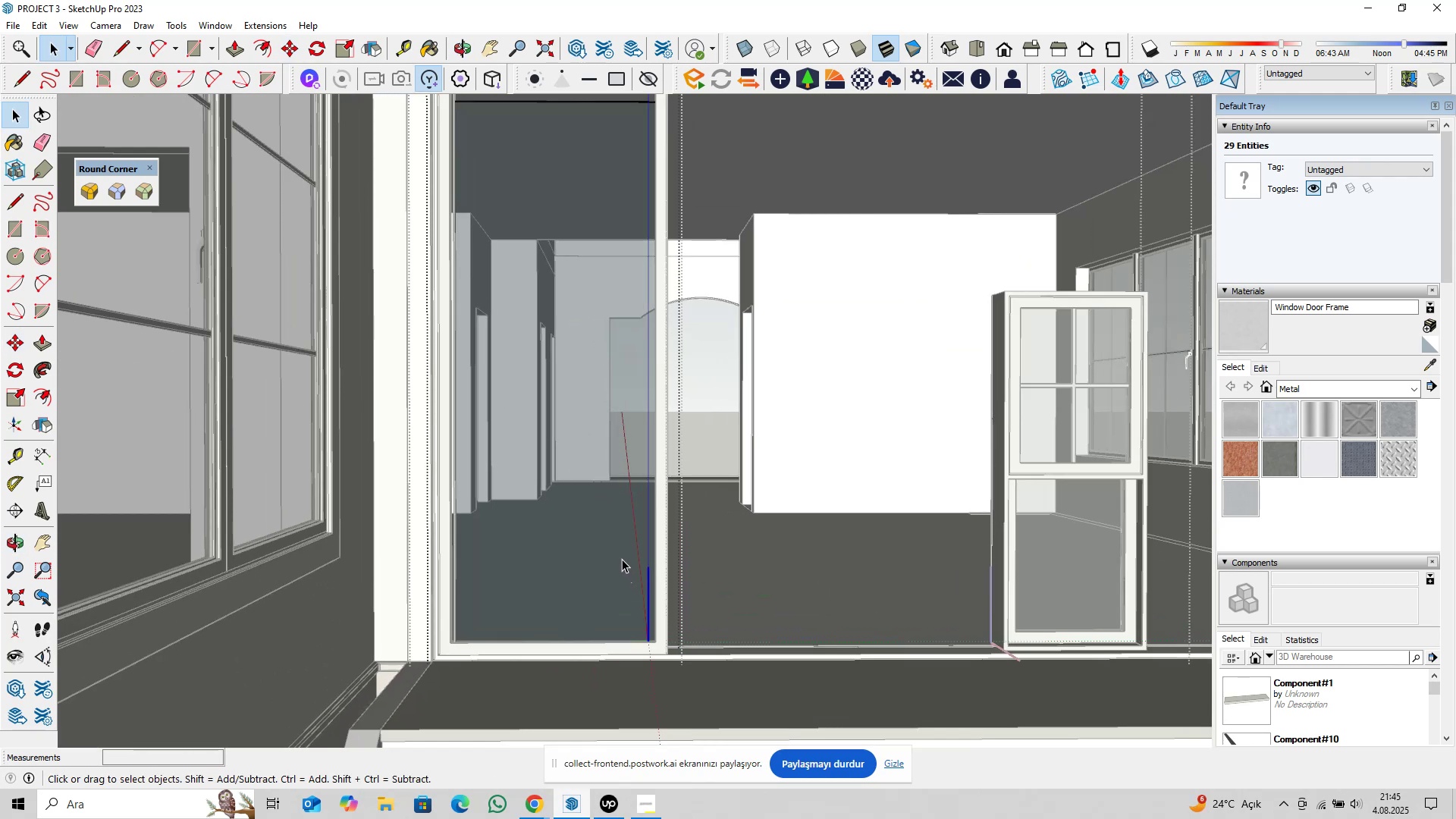 
key(M)
 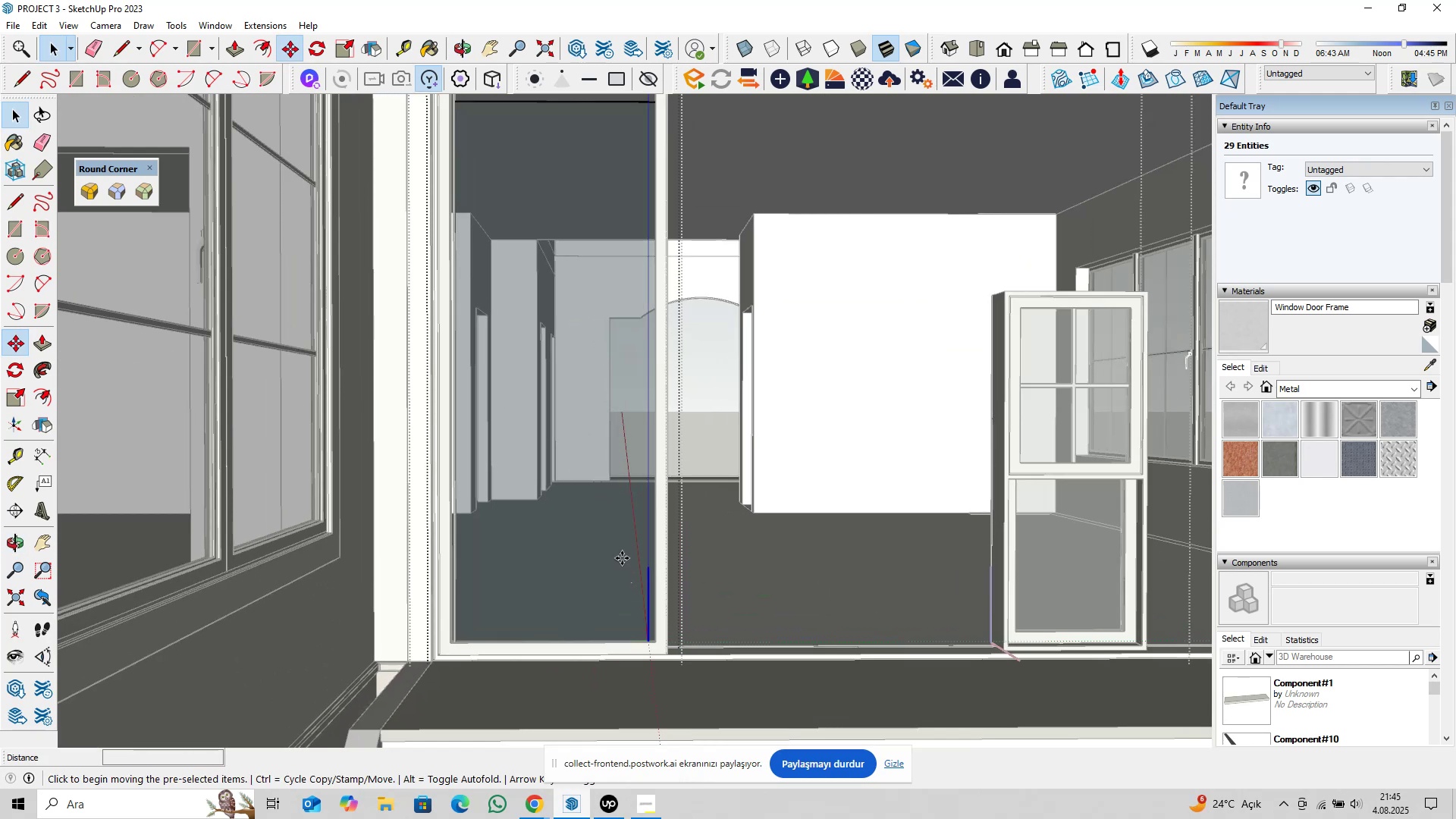 
left_click([622, 558])
 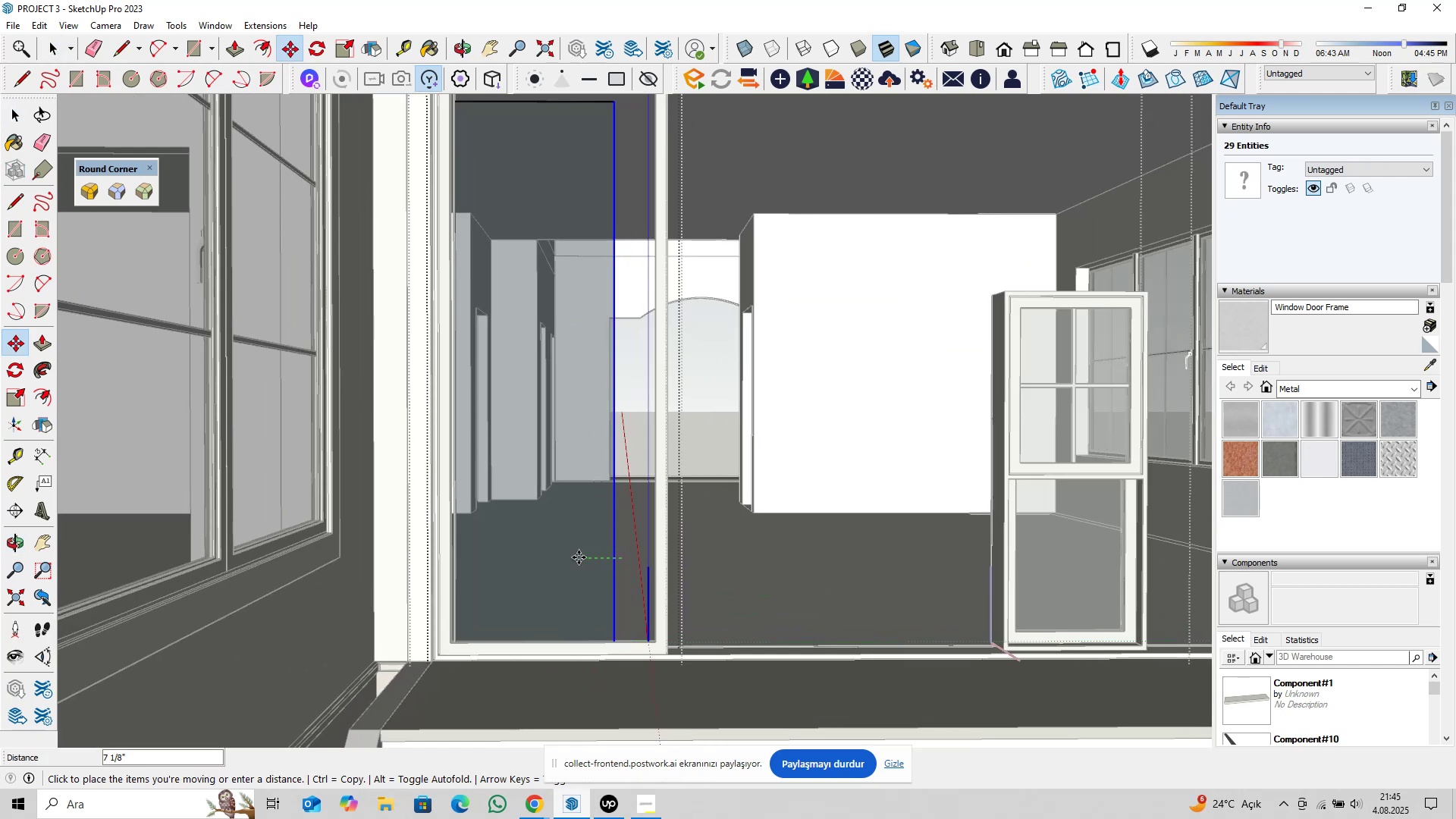 
key(2)
 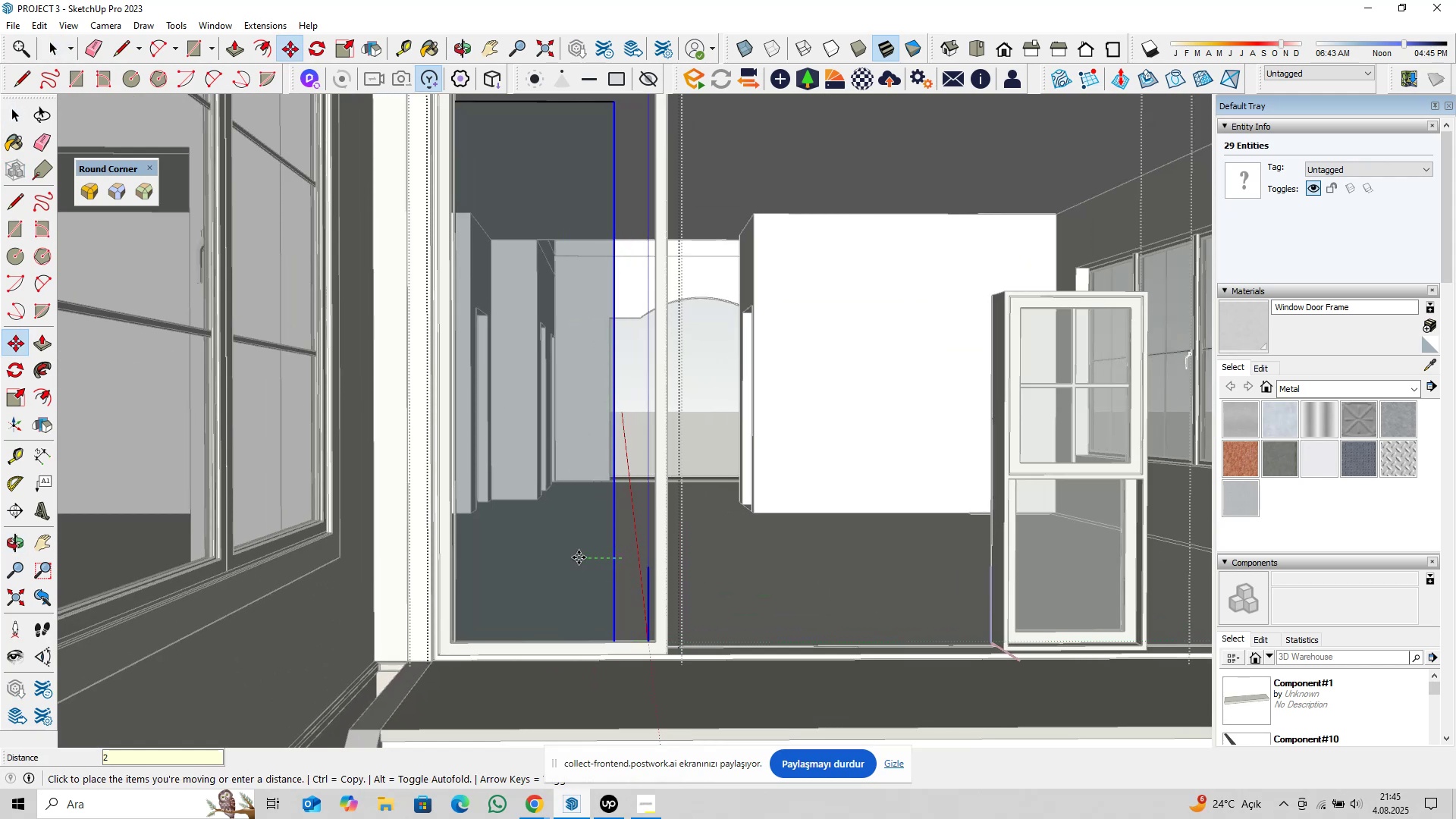 
key(Enter)
 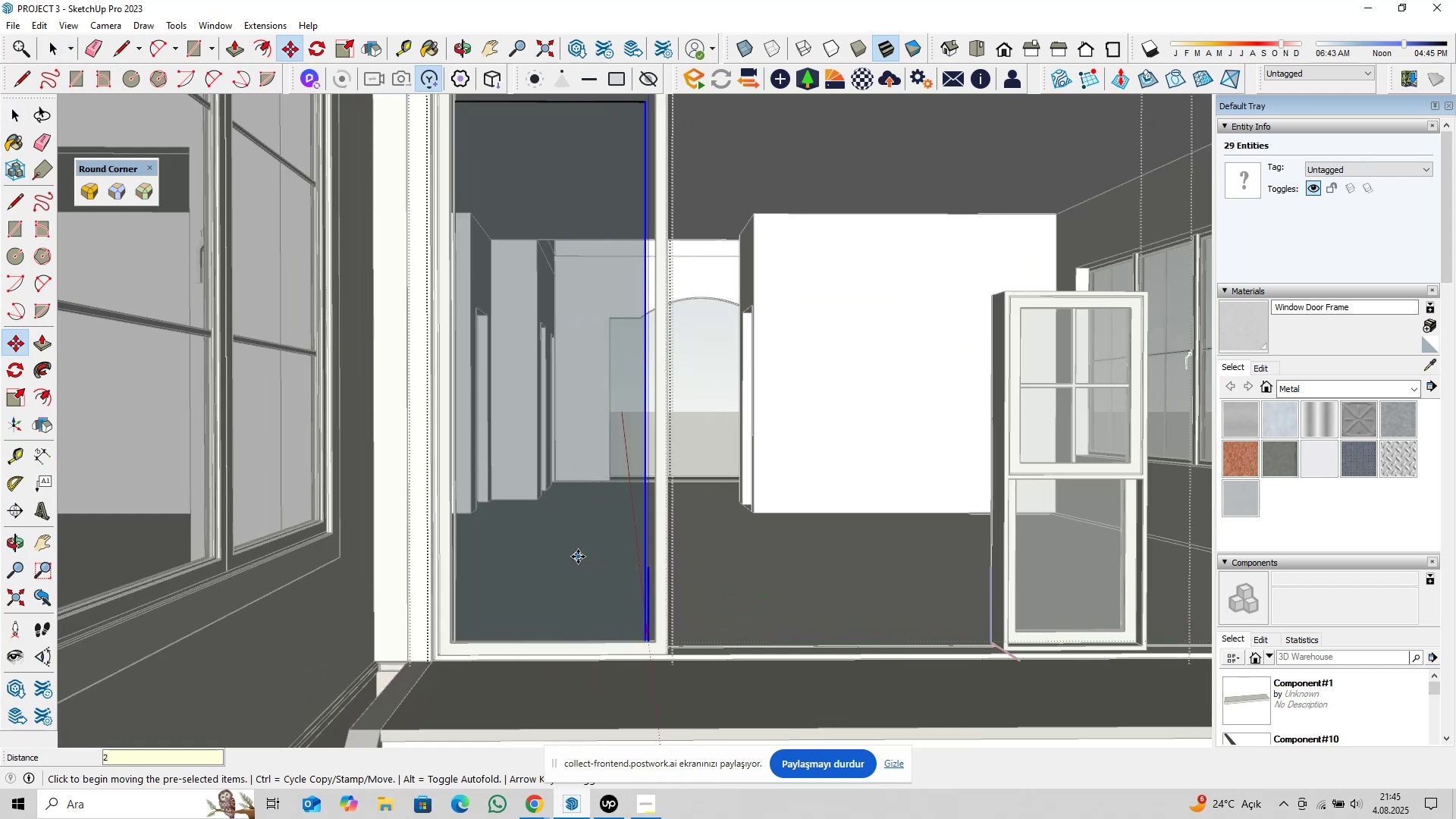 
key(Space)
 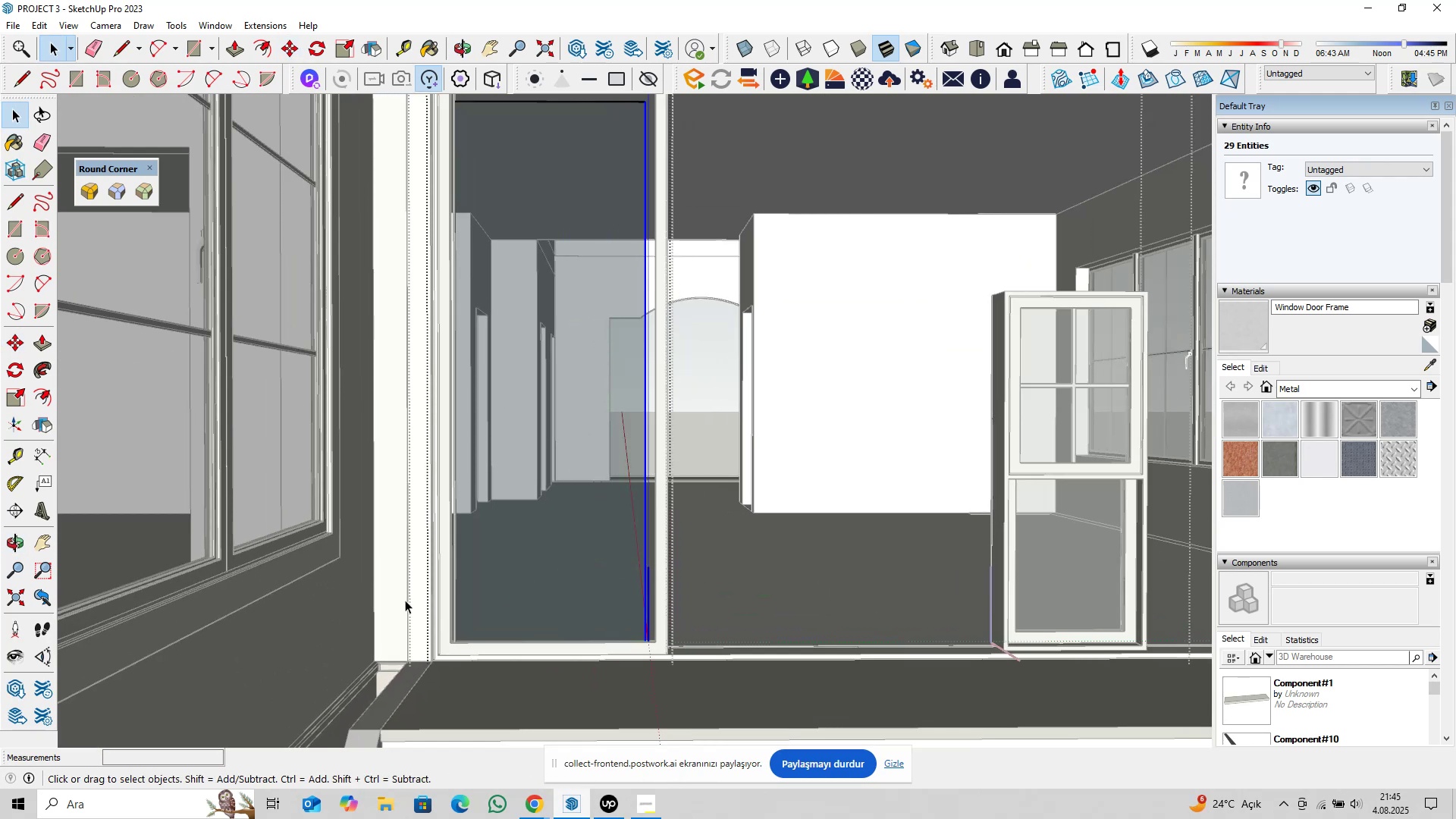 
left_click_drag(start_coordinate=[384, 598], to_coordinate=[761, 755])
 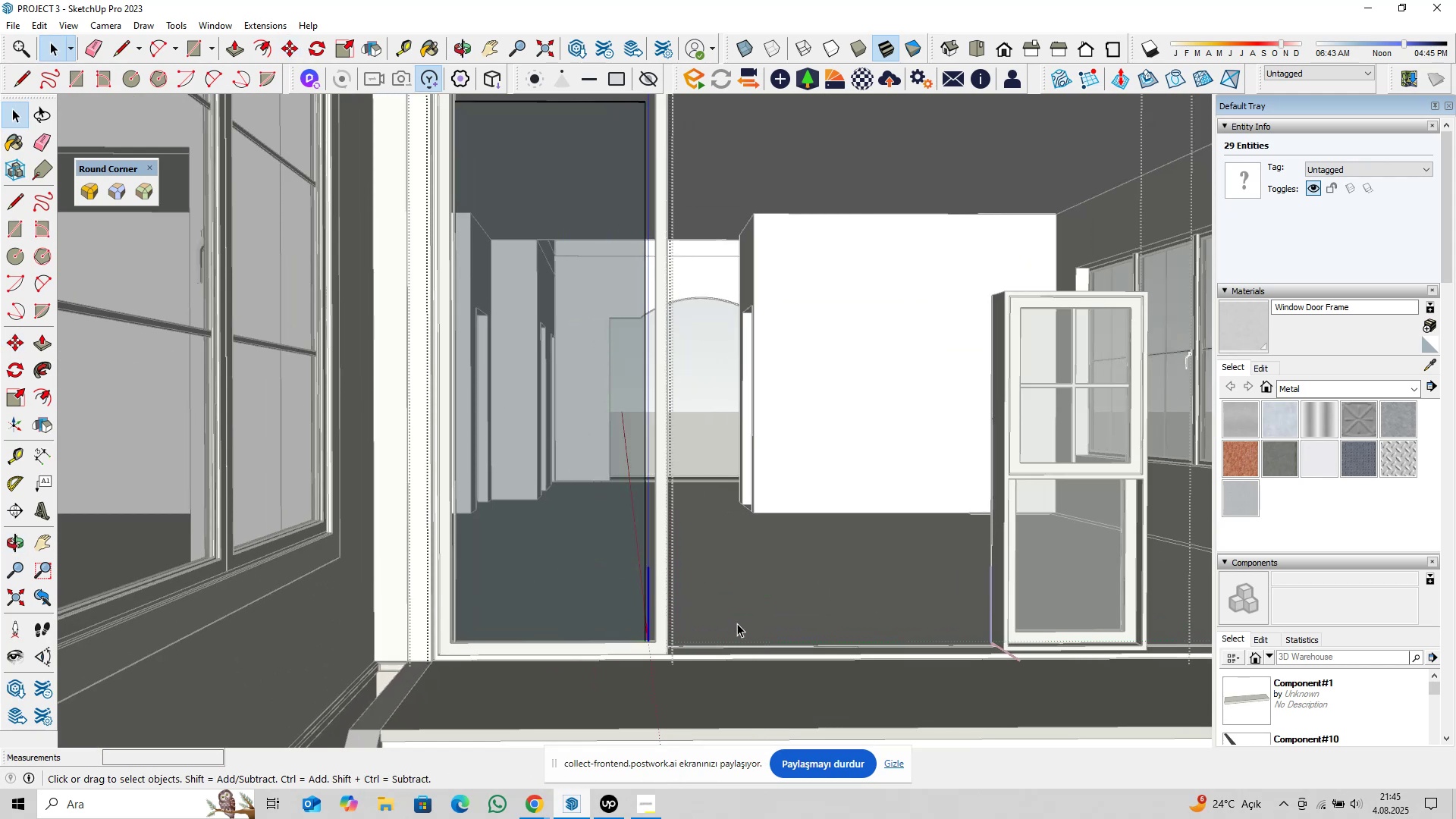 
key(M)
 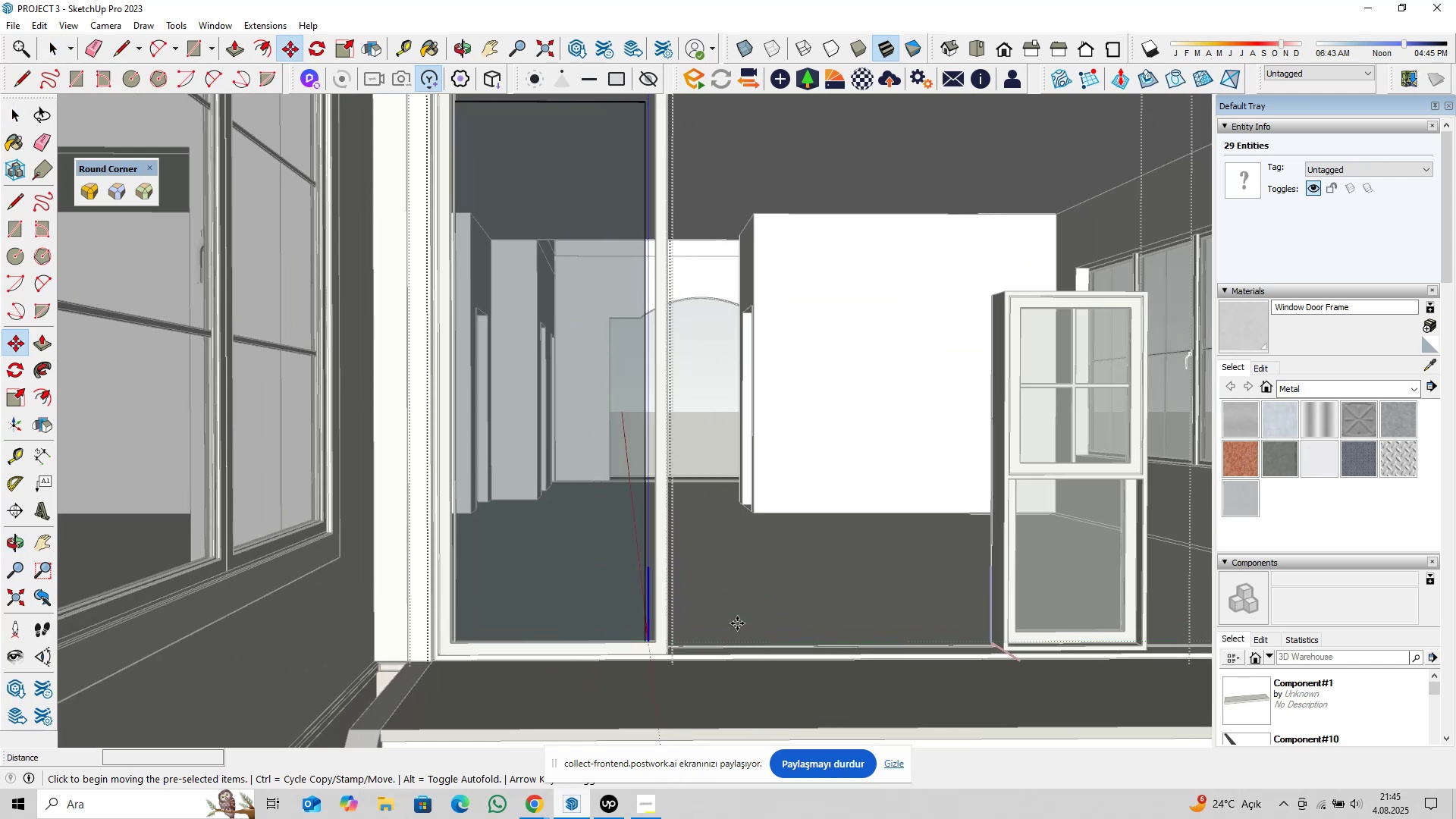 
left_click([737, 623])
 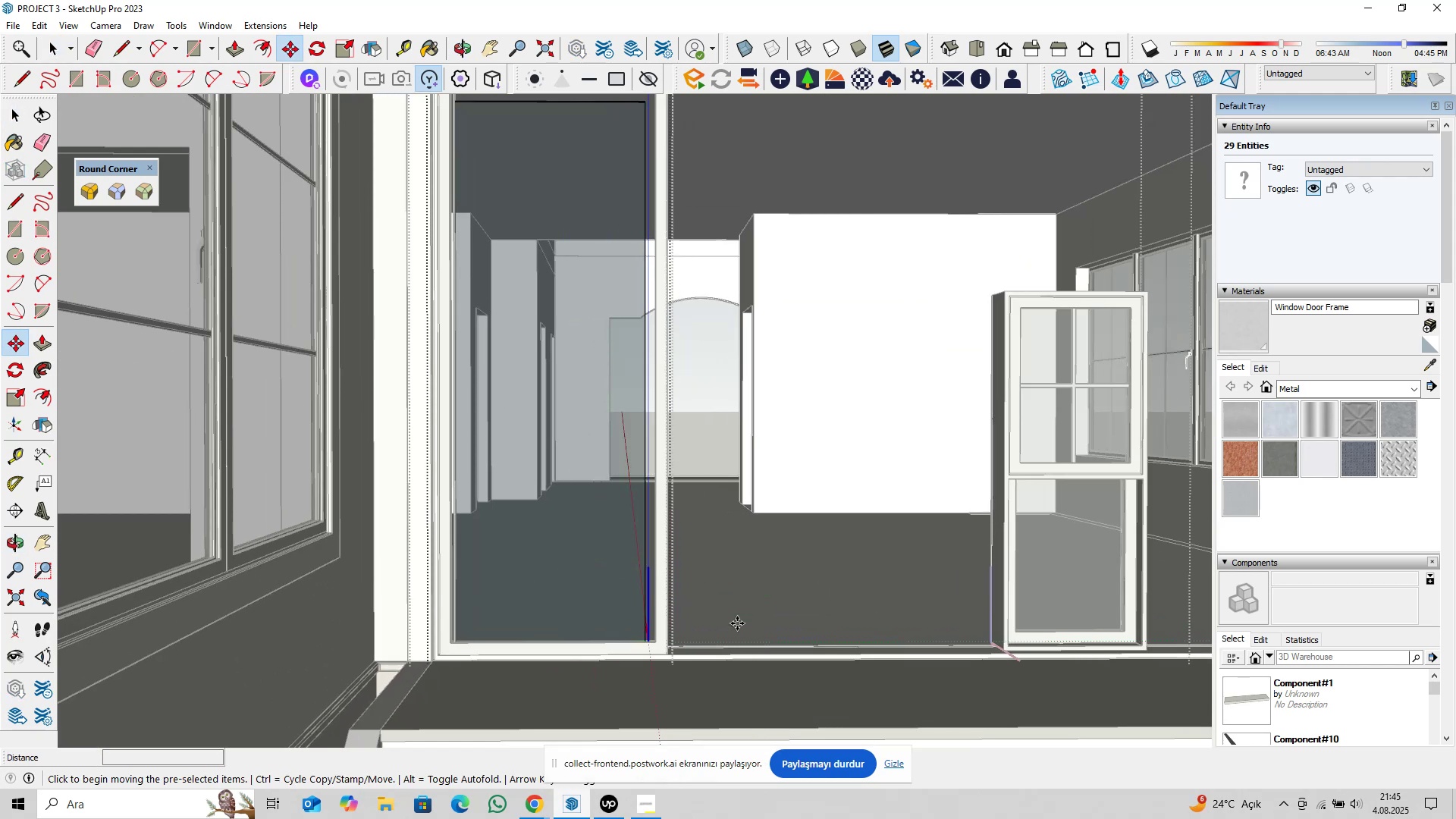 
key(ArrowUp)
 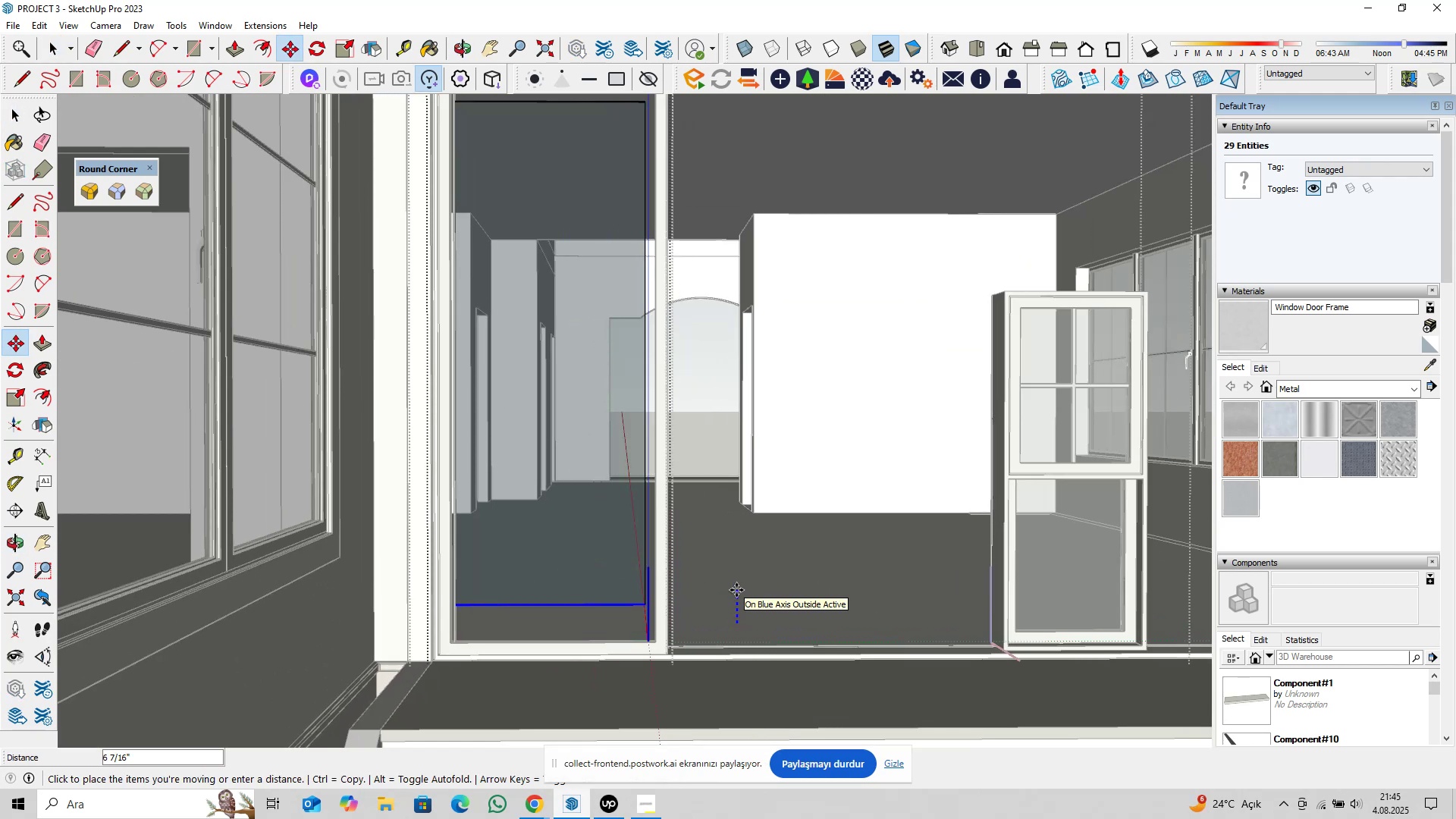 
key(6)
 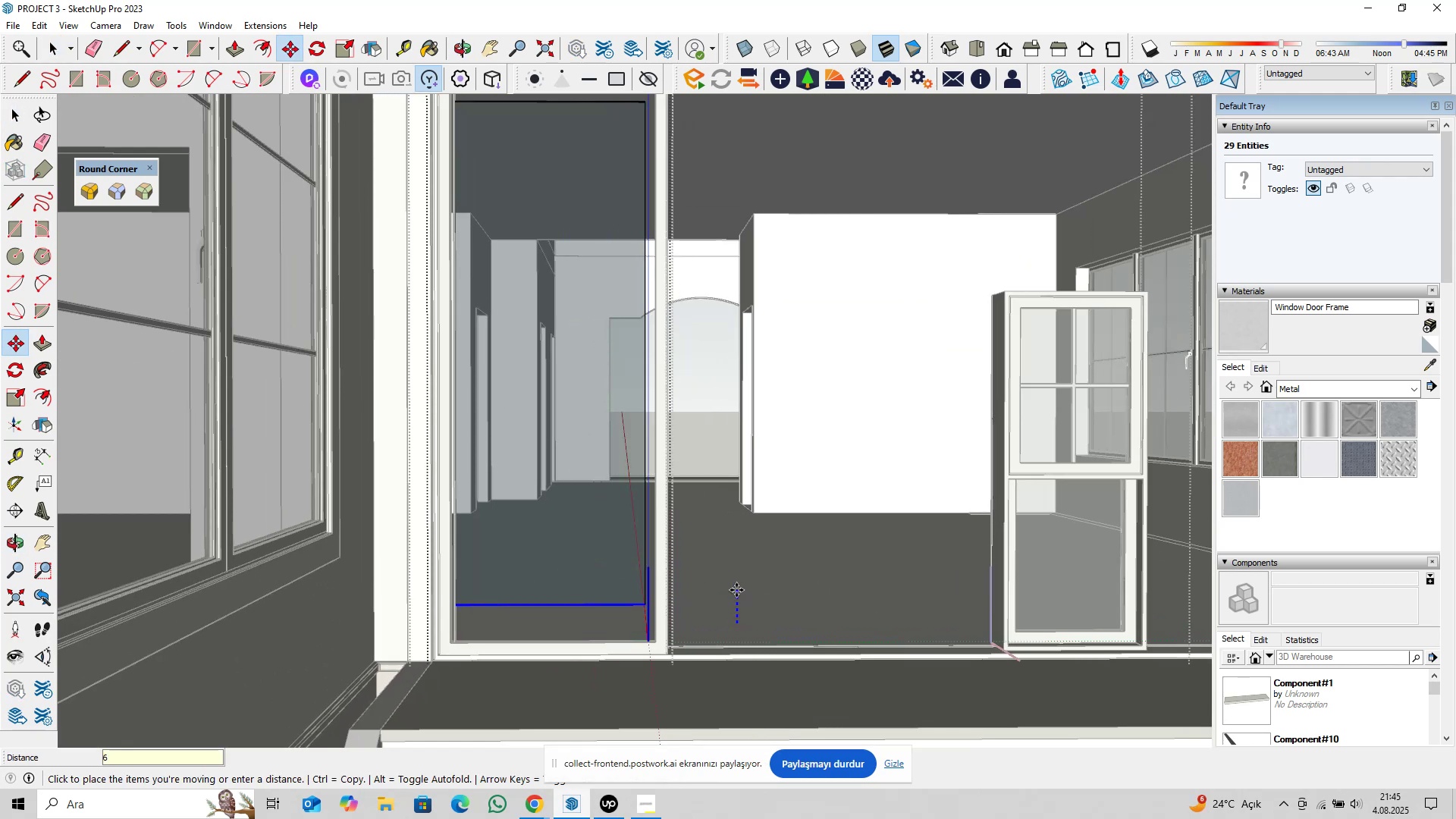 
key(Enter)
 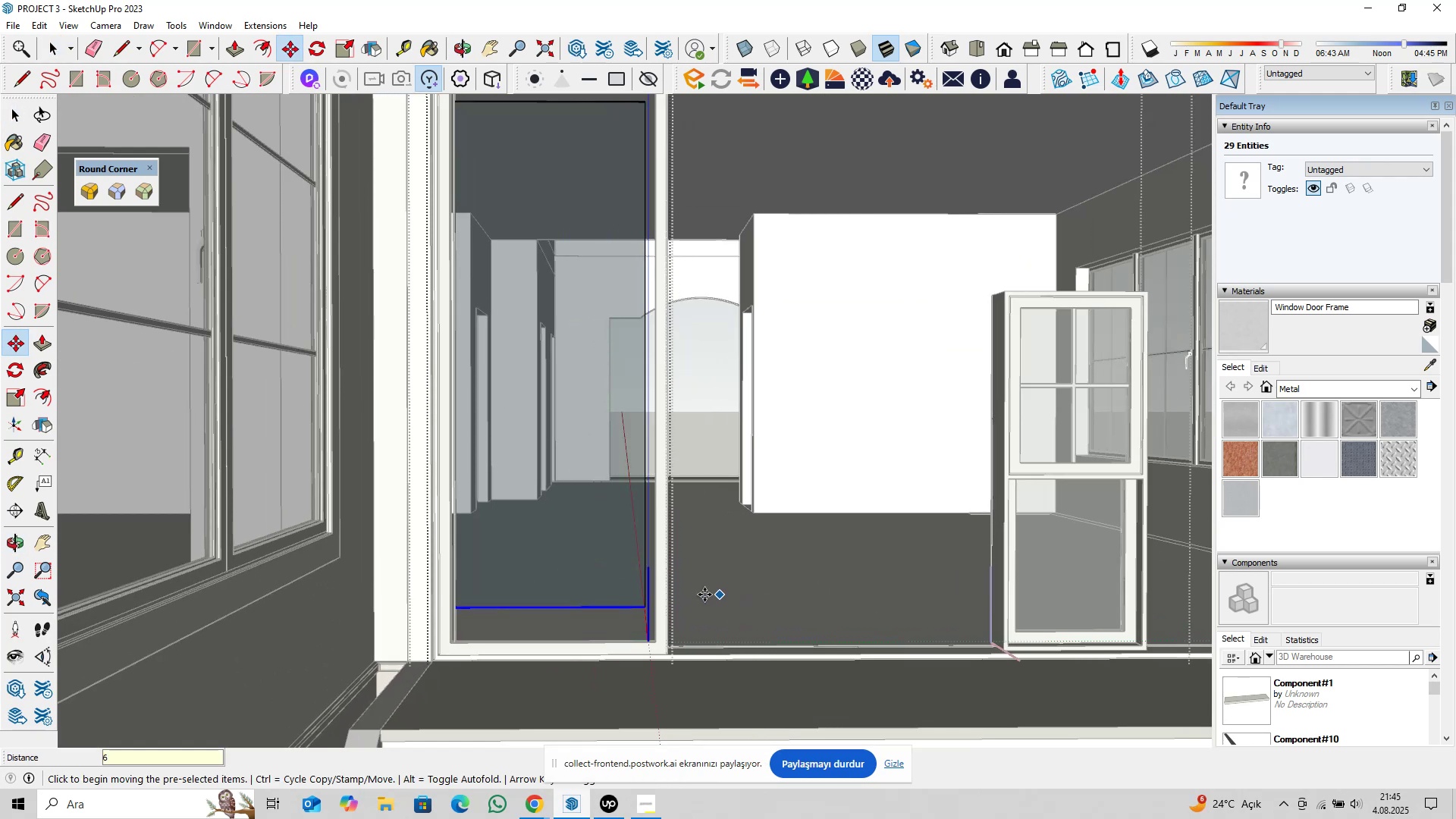 
key(Space)
 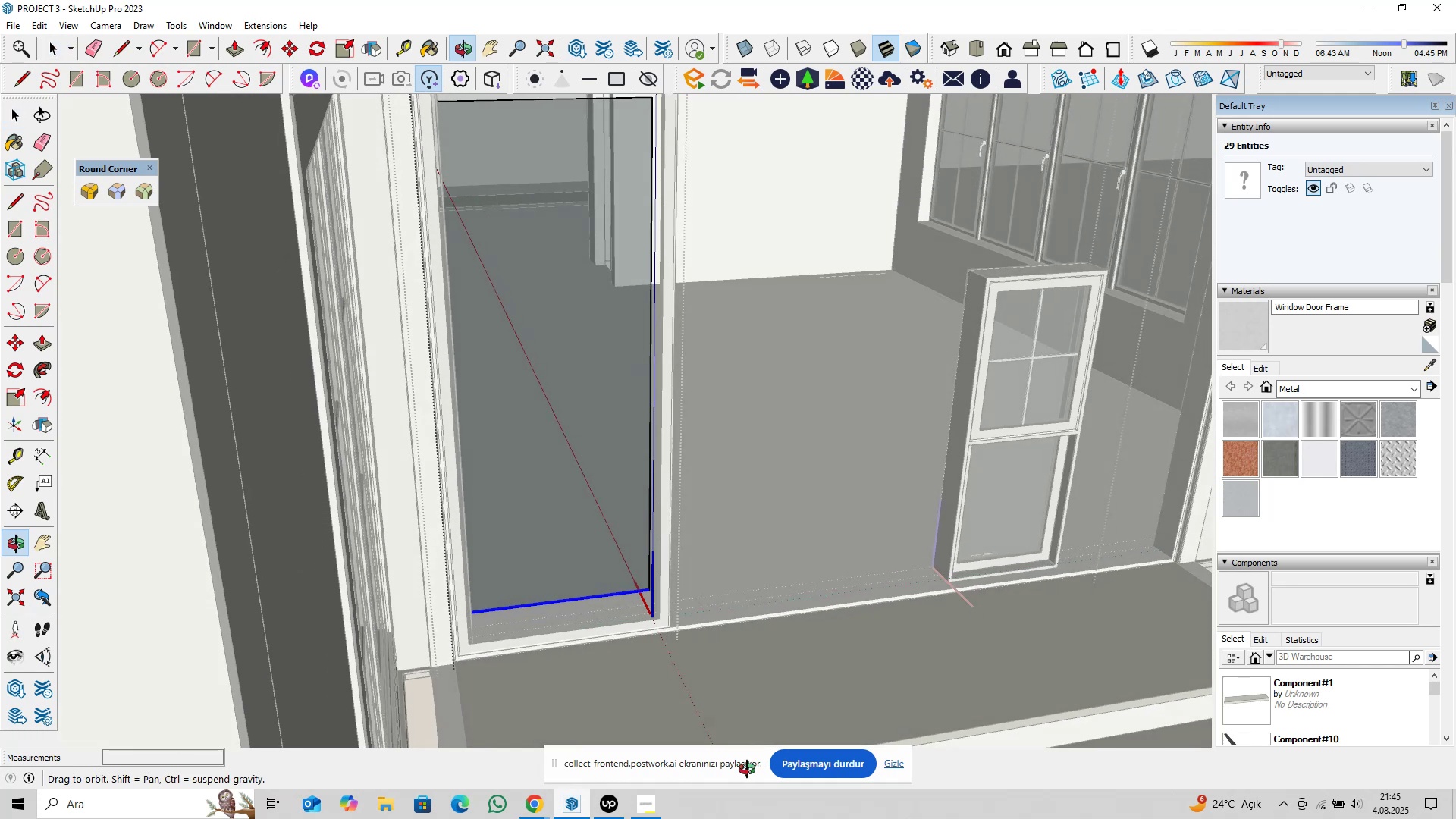 
scroll: coordinate [786, 643], scroll_direction: up, amount: 25.0
 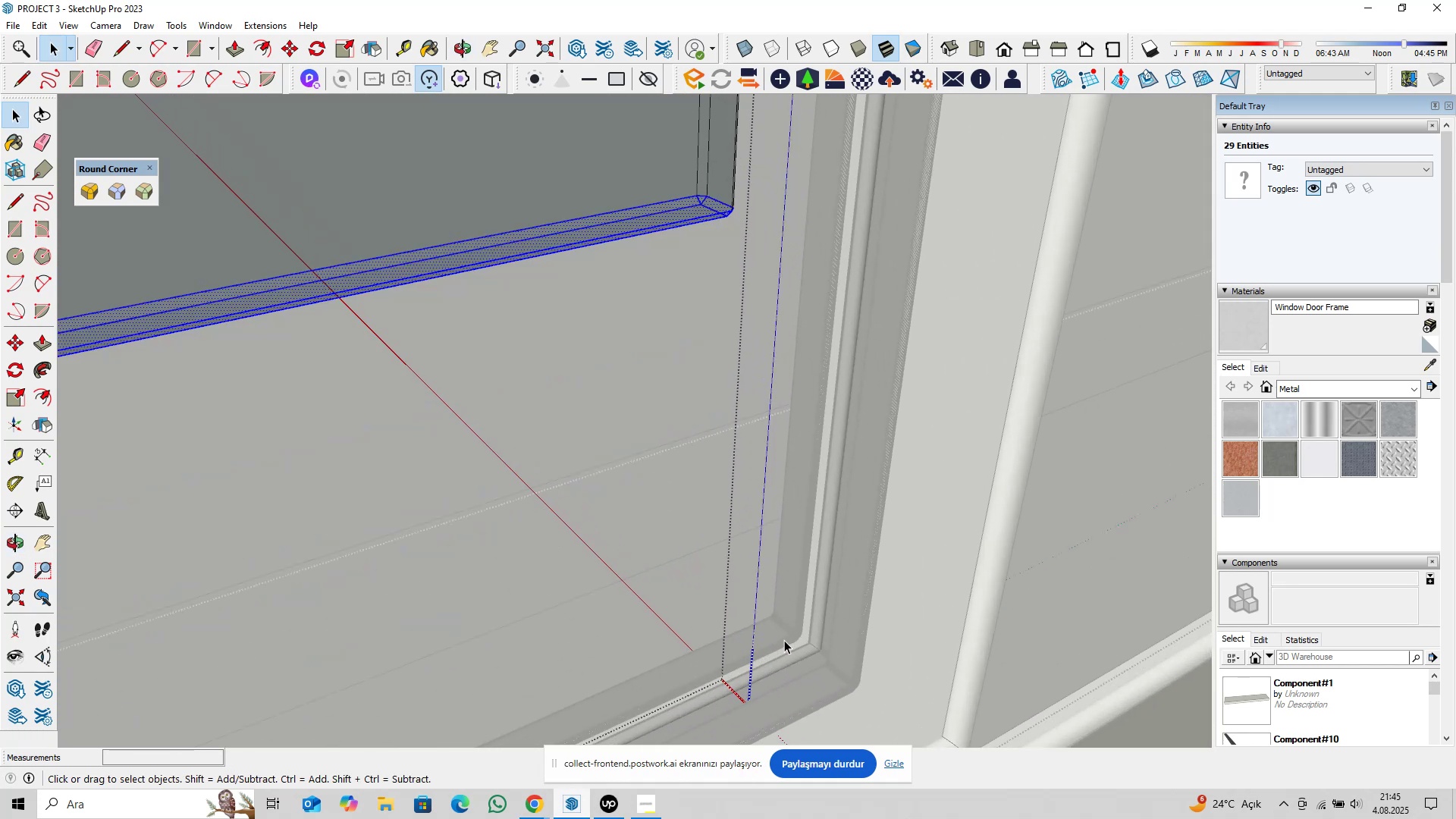 
key(Escape)
 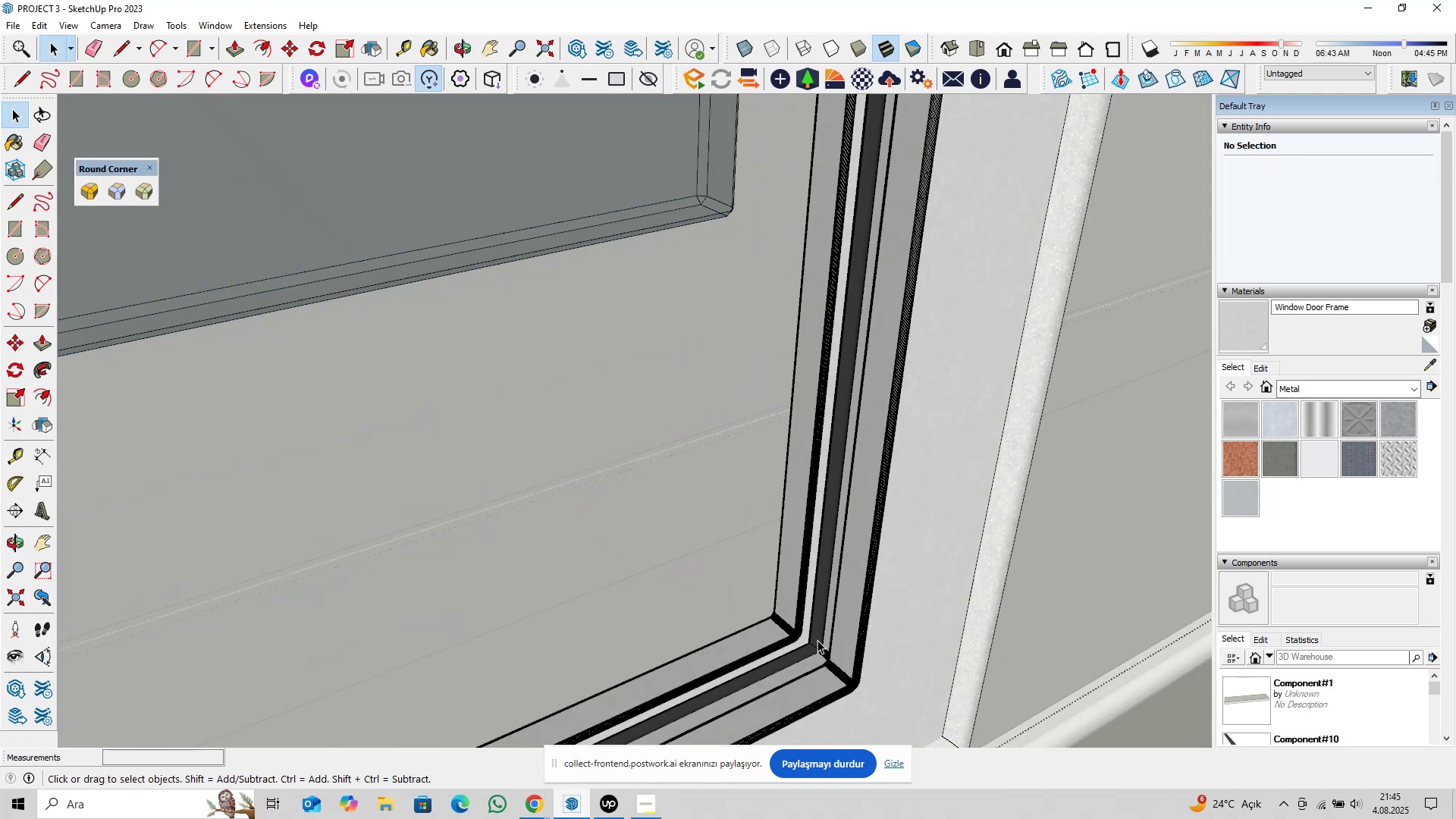 
double_click([817, 640])
 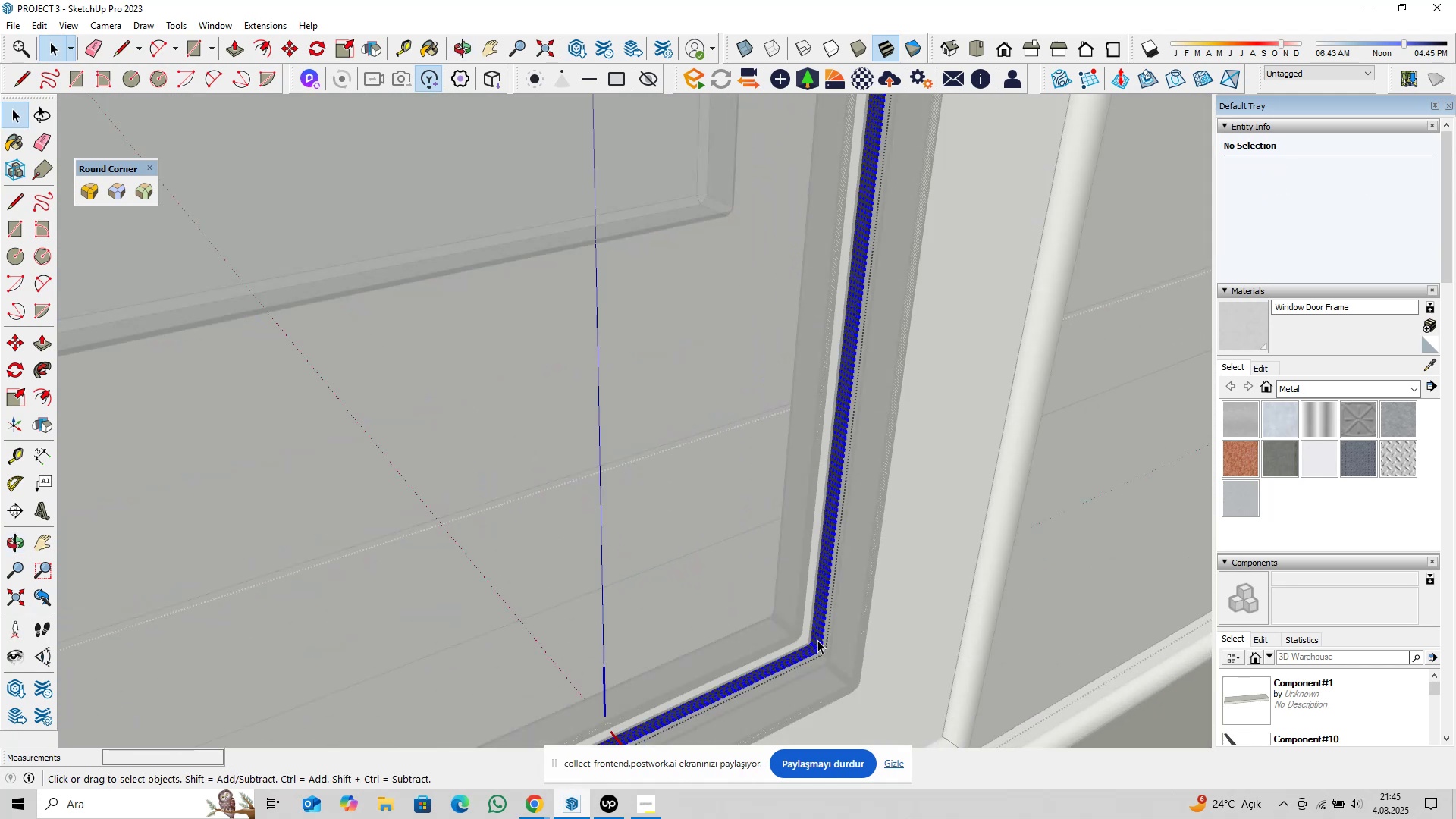 
triple_click([817, 640])
 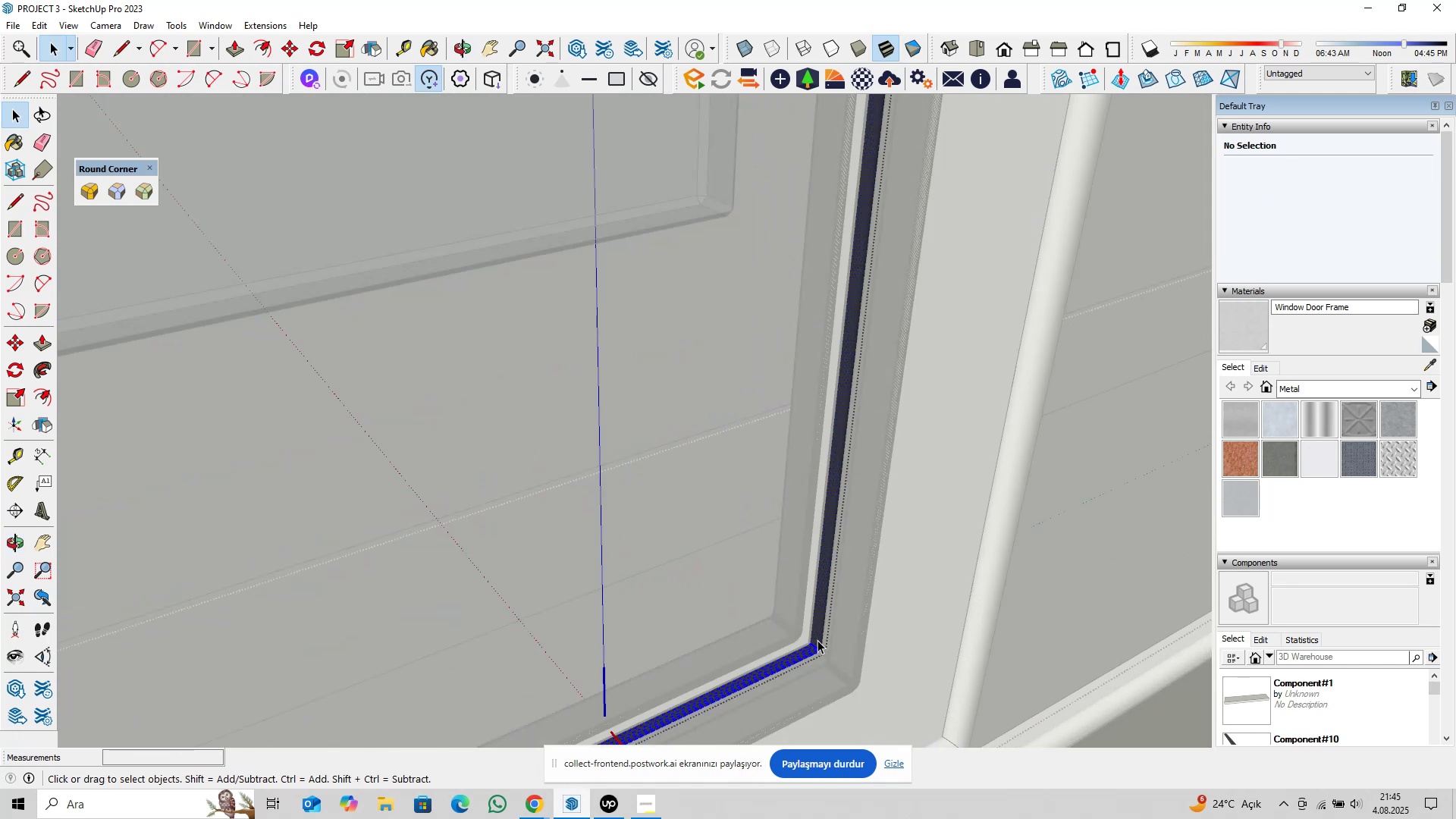 
triple_click([817, 640])
 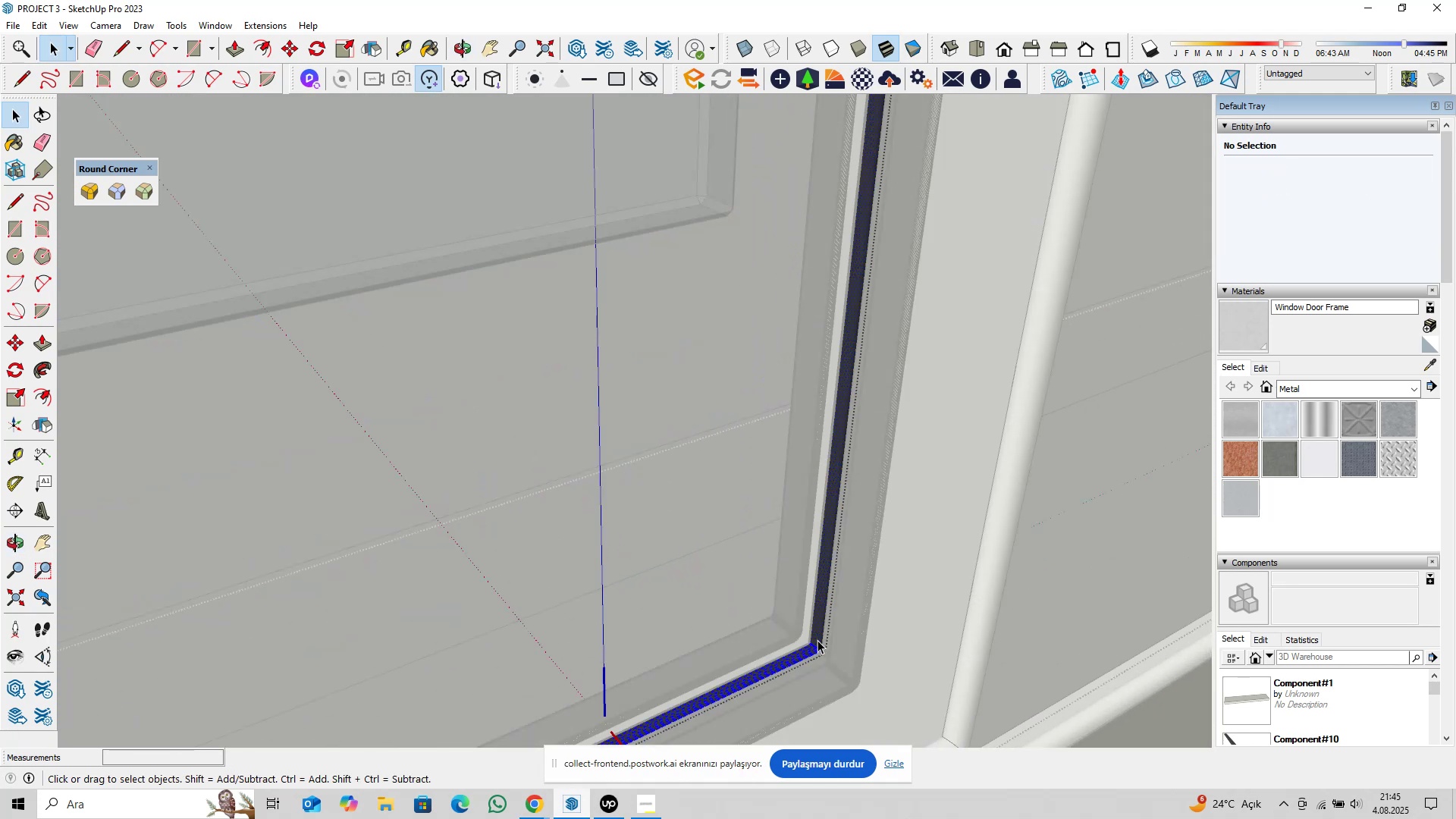 
scroll: coordinate [638, 532], scroll_direction: down, amount: 31.0
 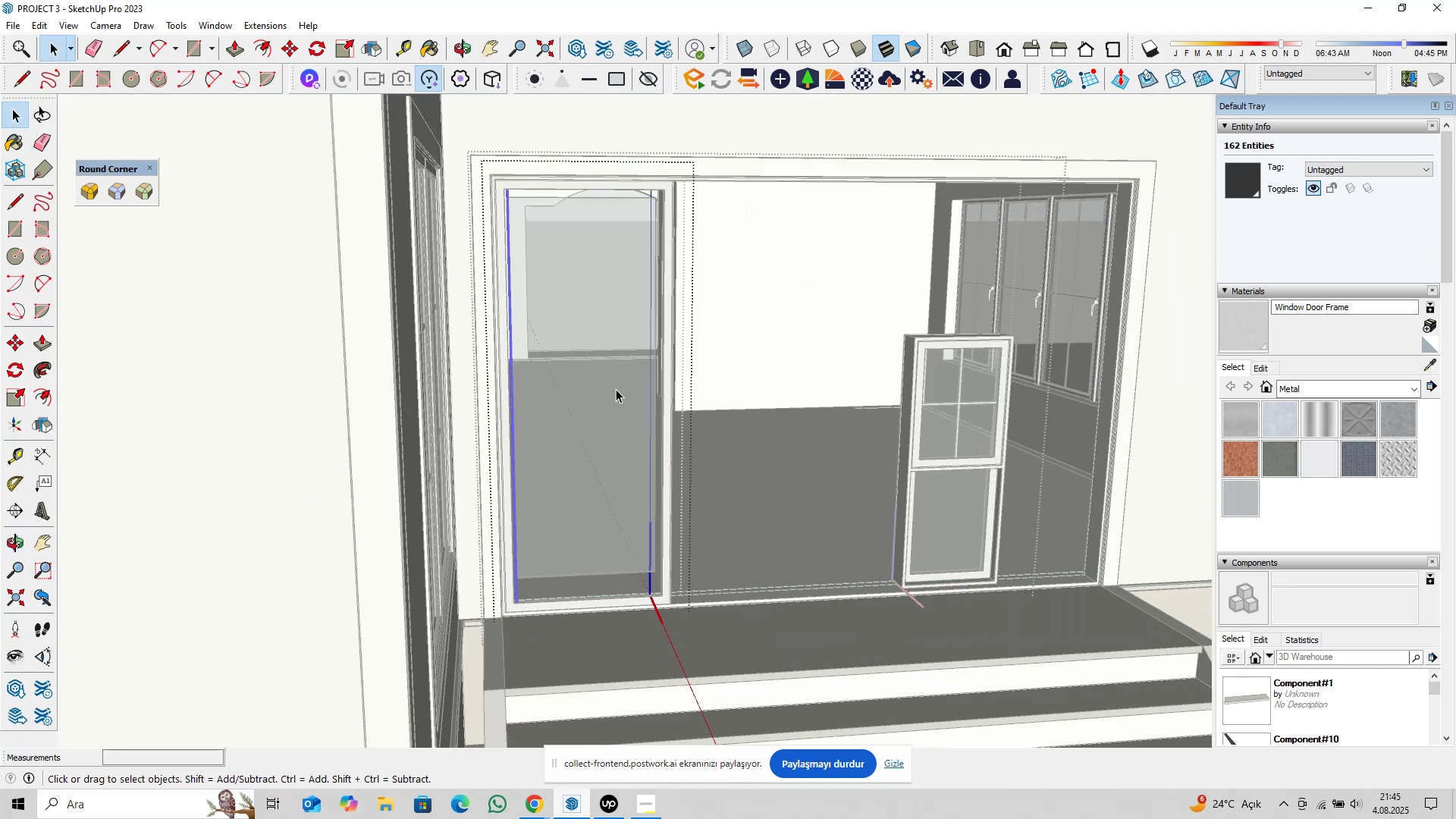 
key(Shift+ShiftLeft)
 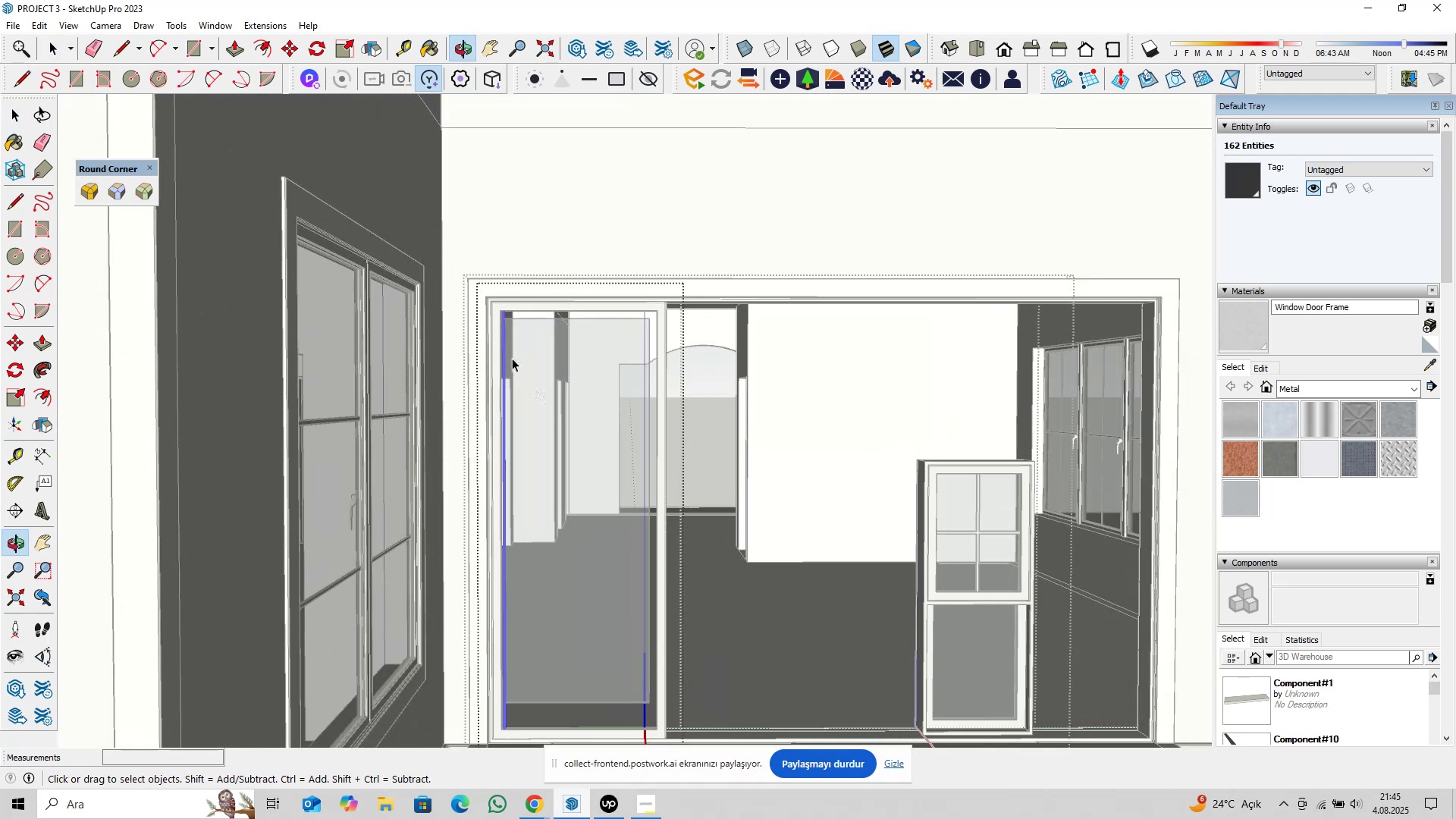 
left_click_drag(start_coordinate=[422, 225], to_coordinate=[762, 416])
 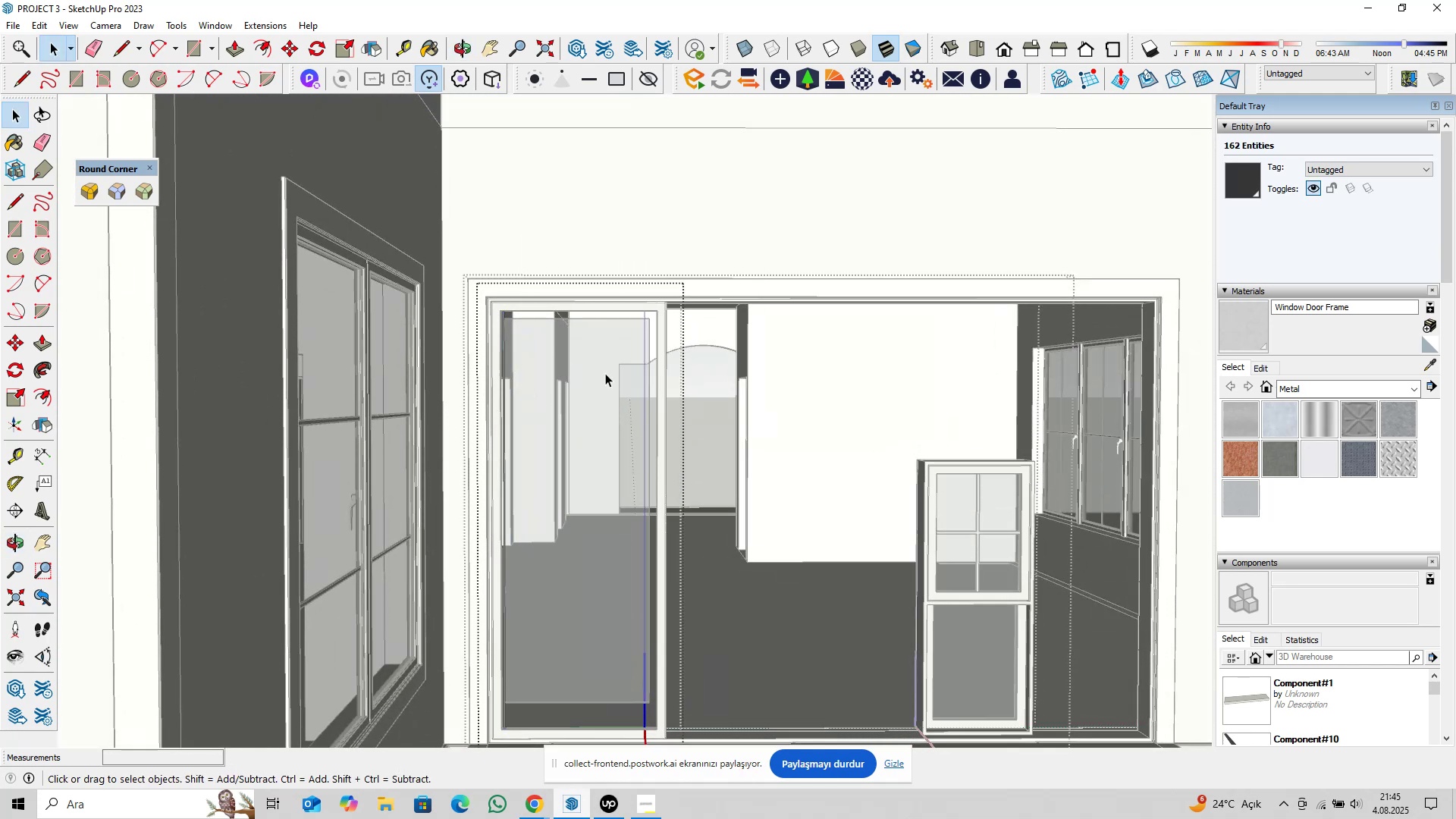 
scroll: coordinate [598, 363], scroll_direction: up, amount: 6.0
 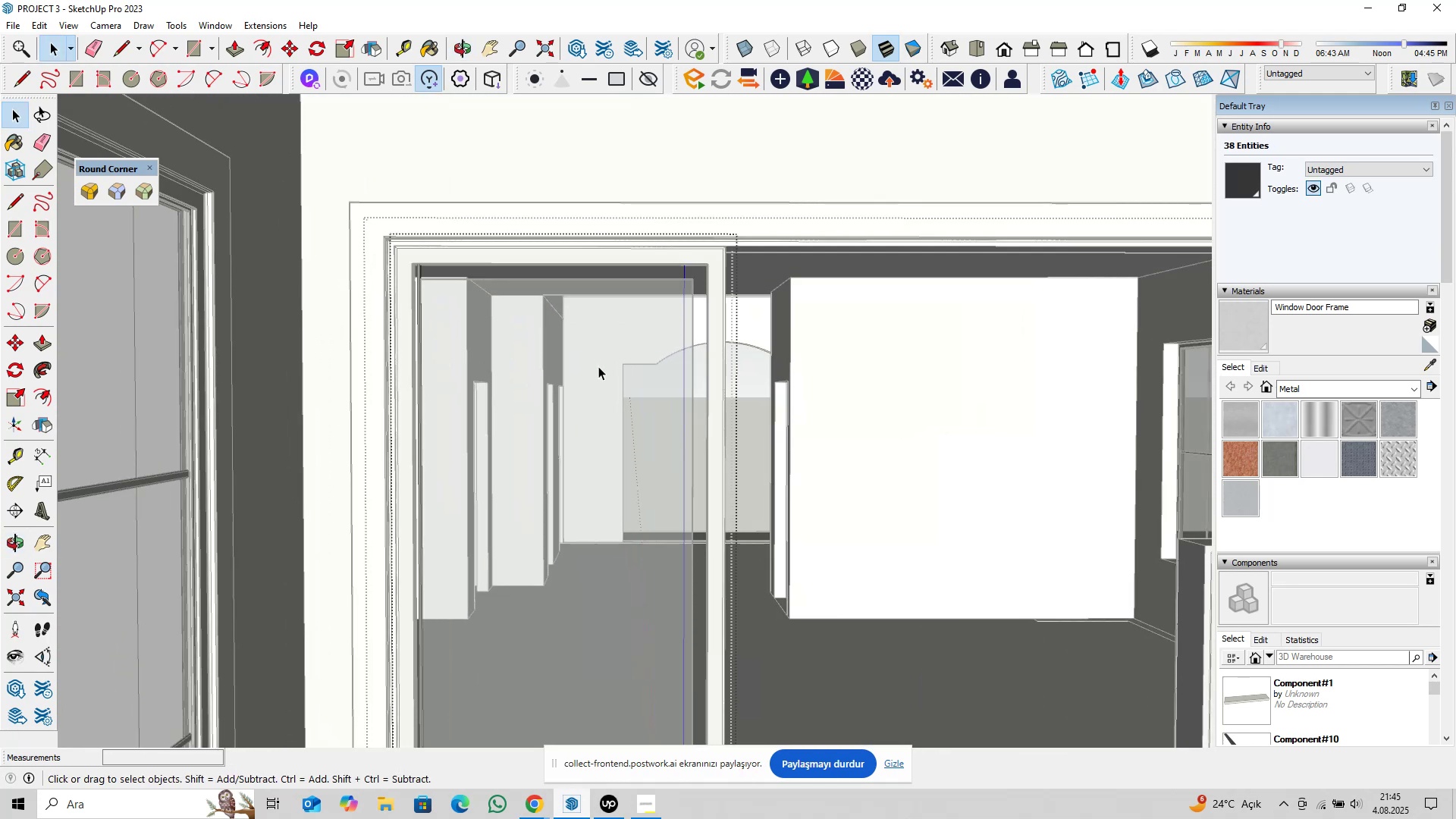 
key(M)
 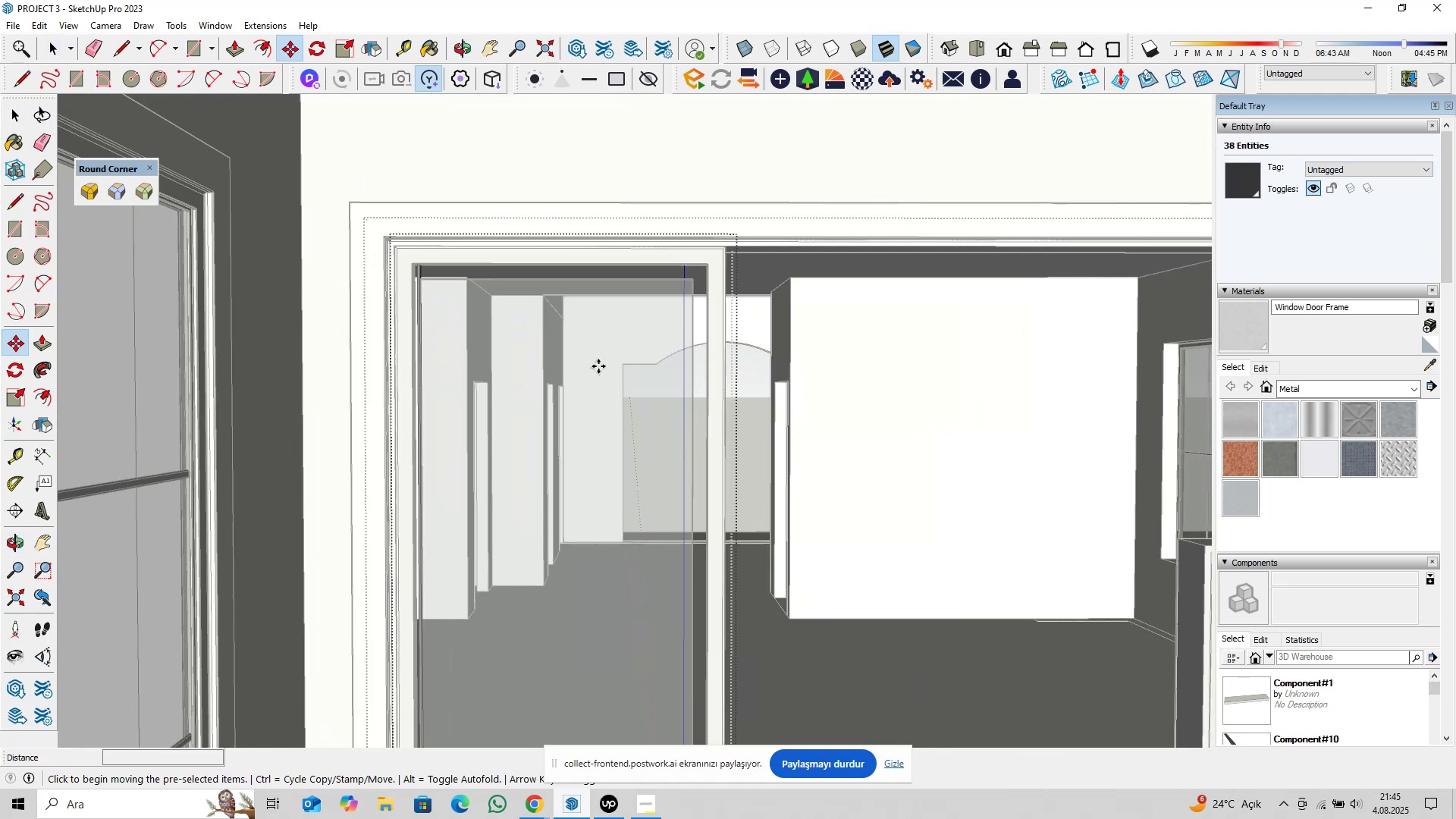 
left_click([598, 366])
 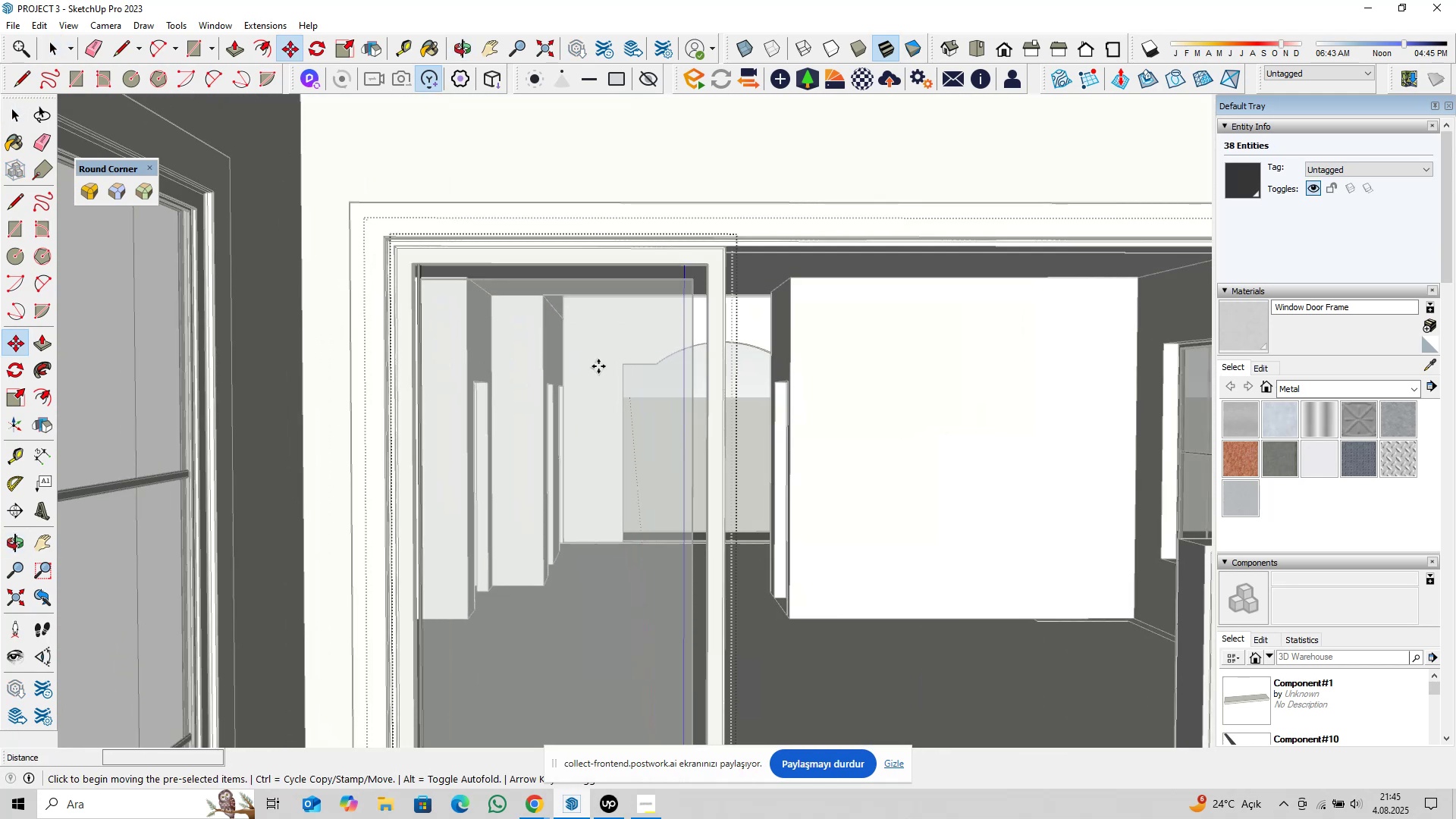 
key(ArrowUp)
 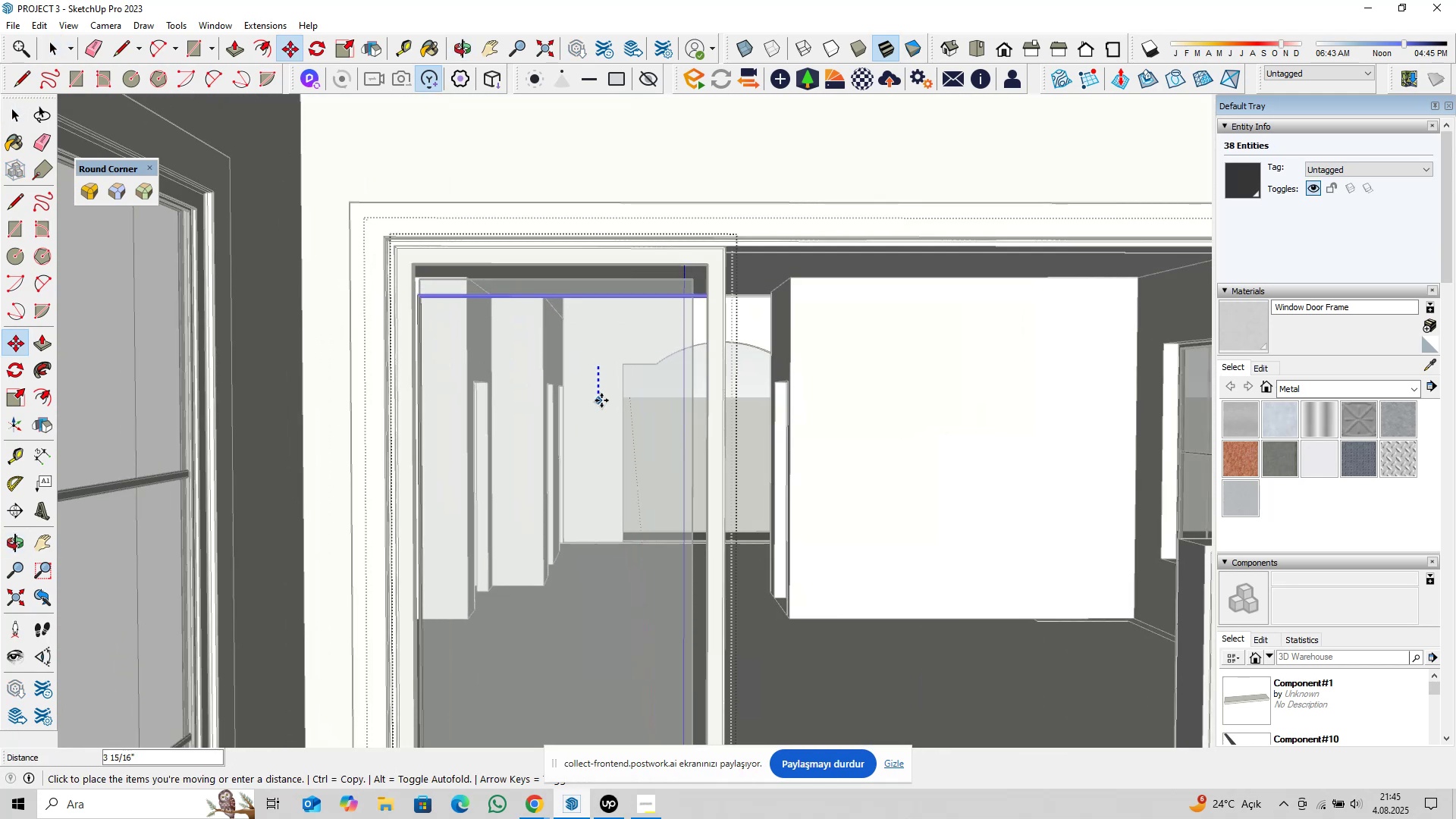 
key(2)
 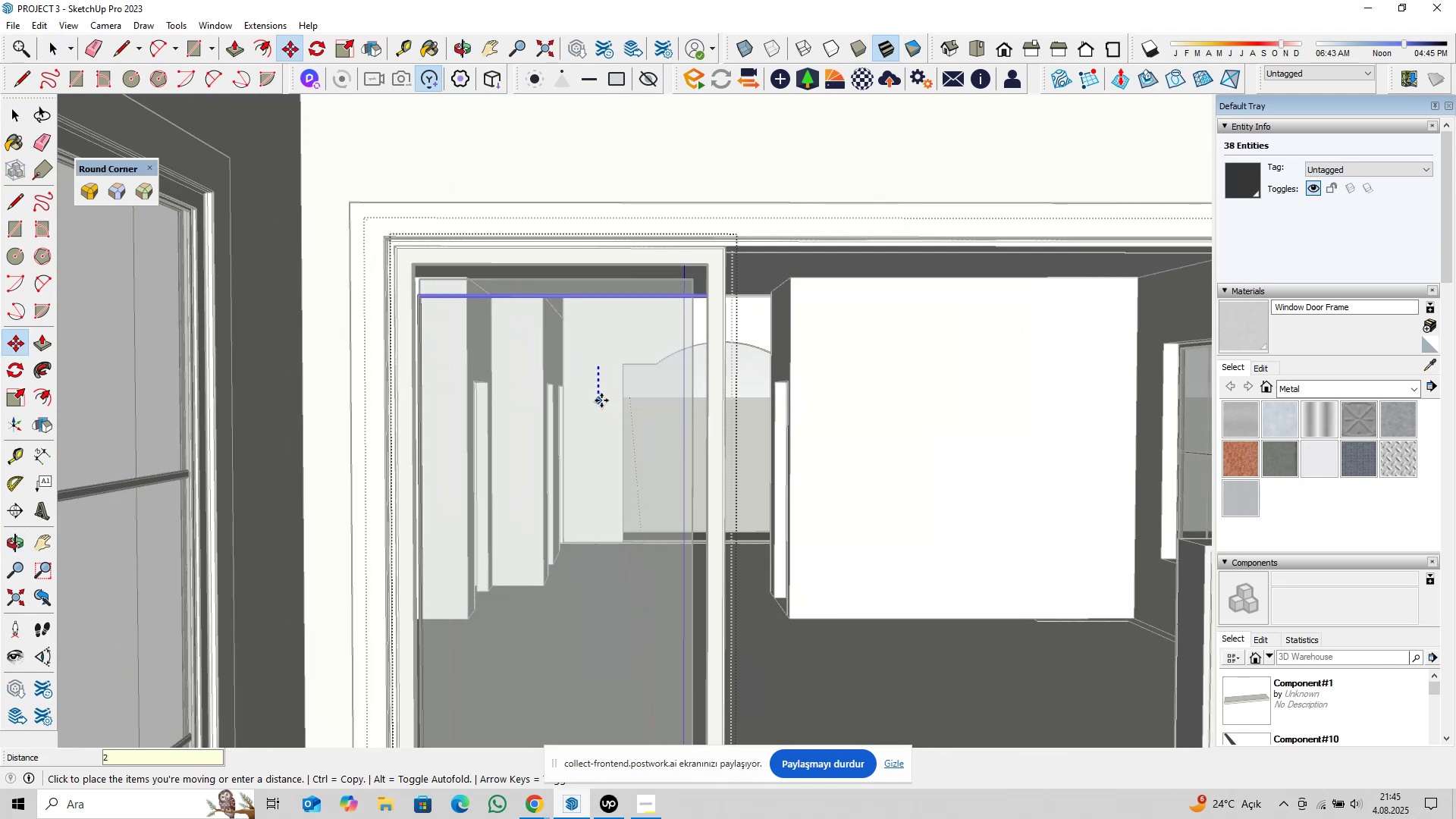 
key(Enter)
 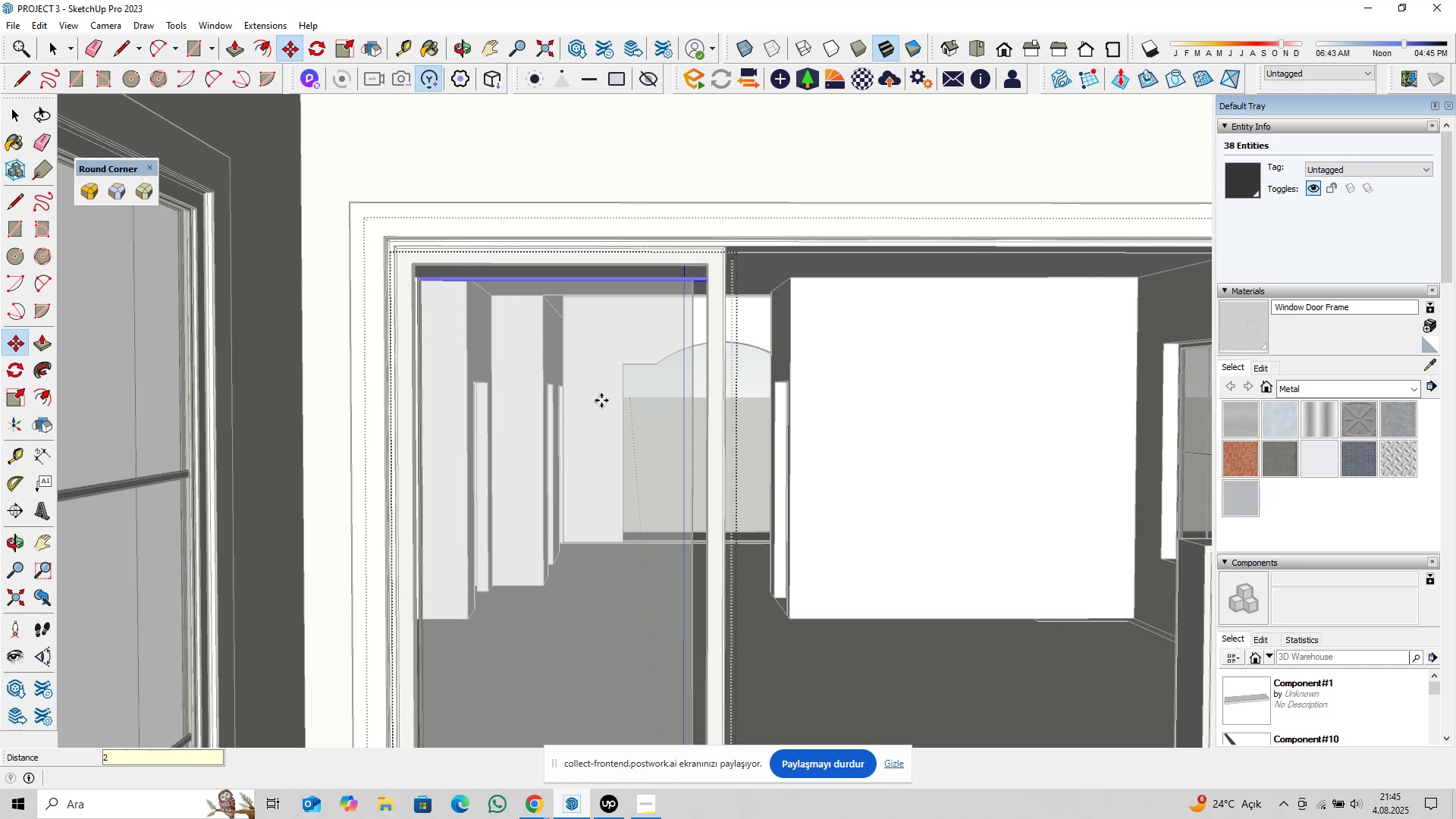 
key(Space)
 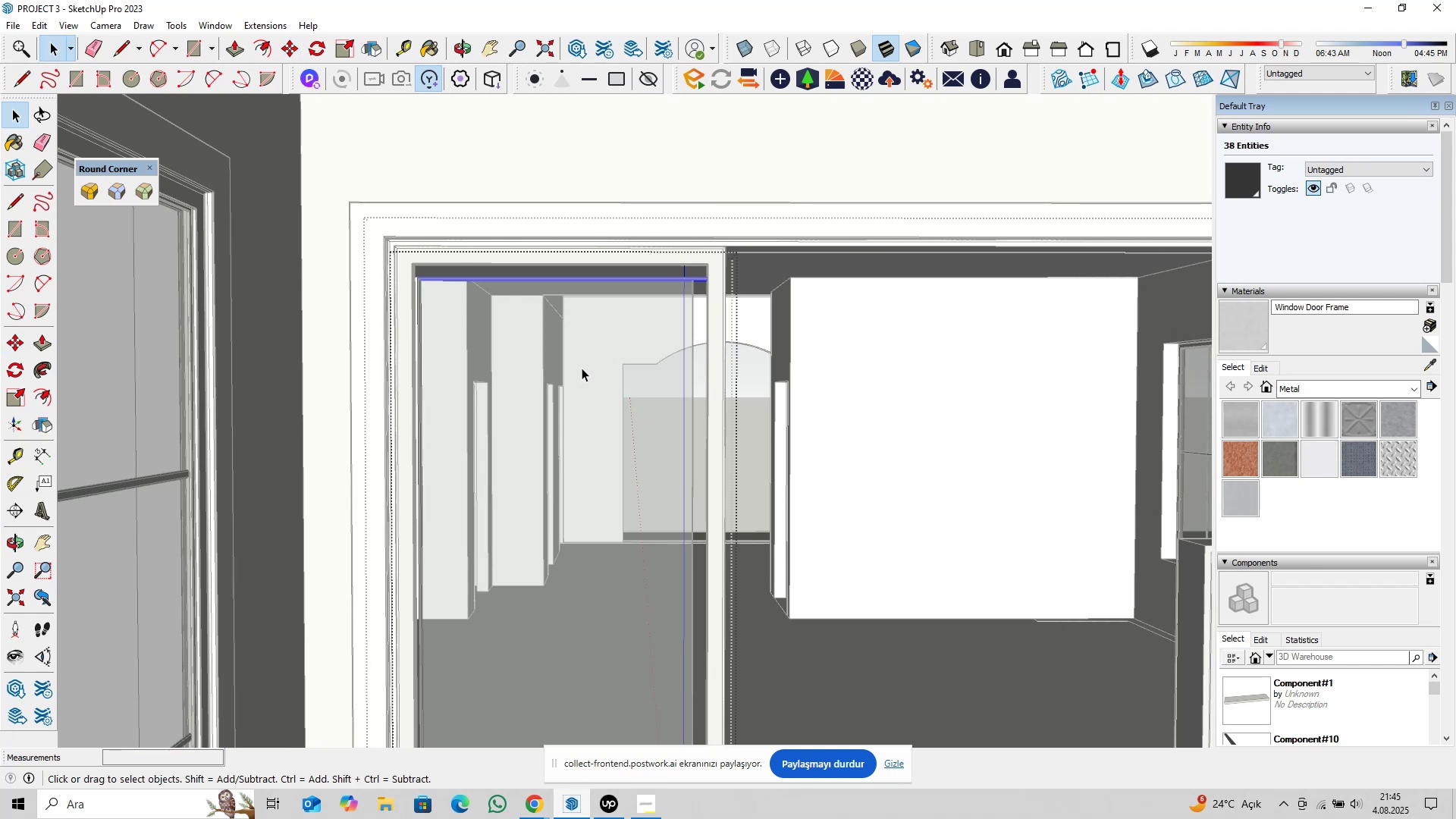 
scroll: coordinate [579, 374], scroll_direction: down, amount: 10.0
 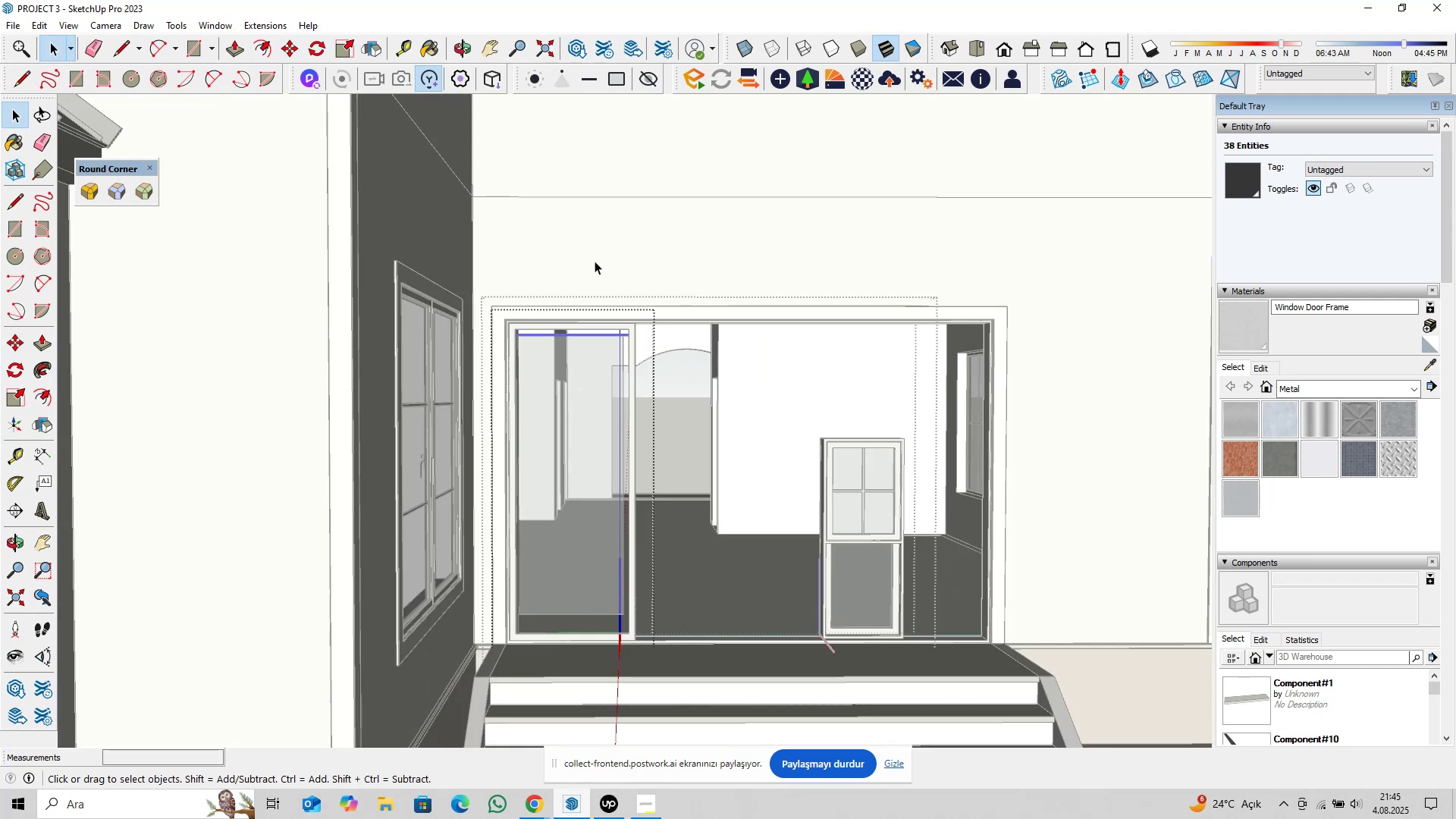 
left_click_drag(start_coordinate=[595, 255], to_coordinate=[745, 693])
 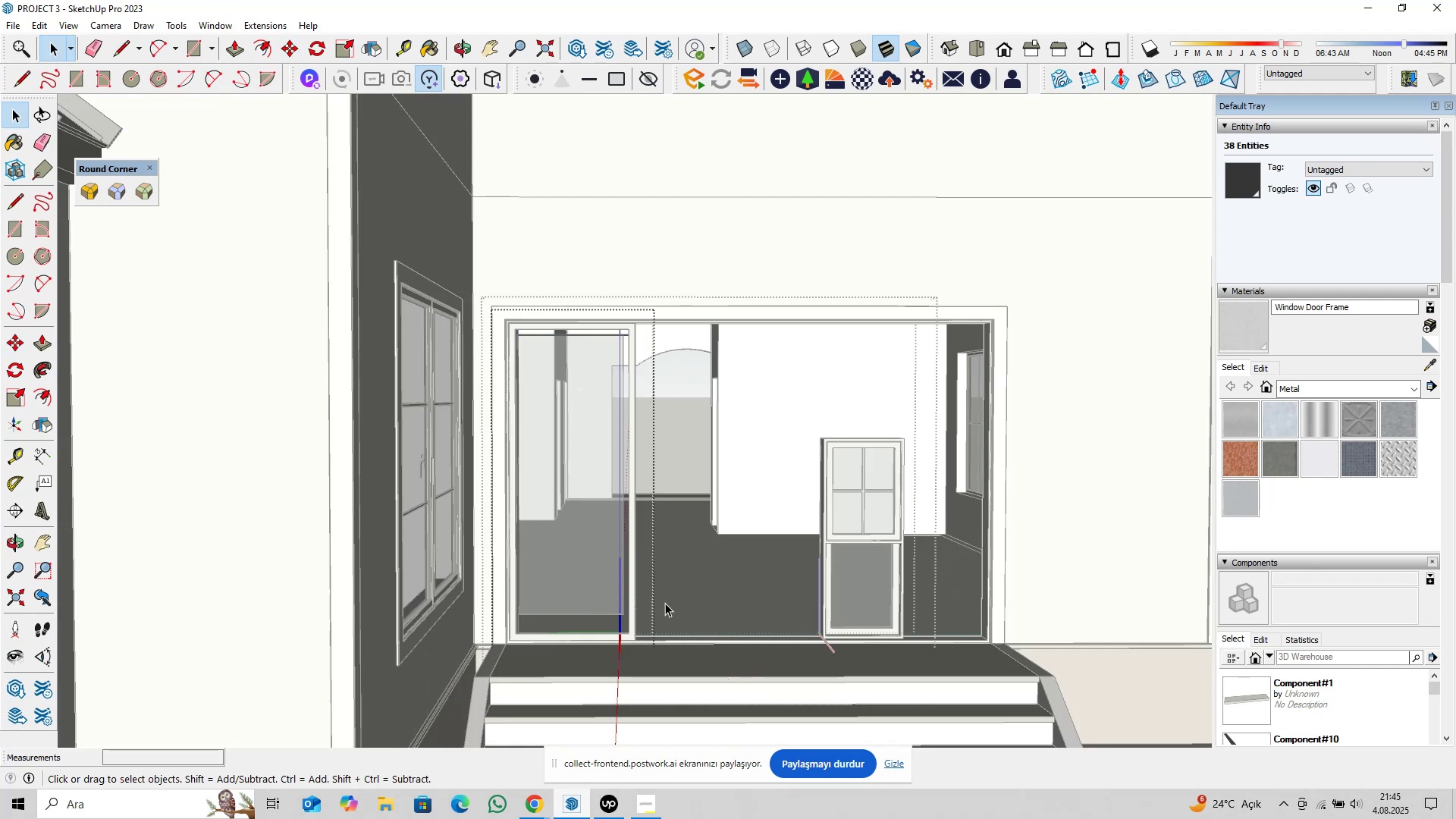 
scroll: coordinate [663, 599], scroll_direction: up, amount: 5.0
 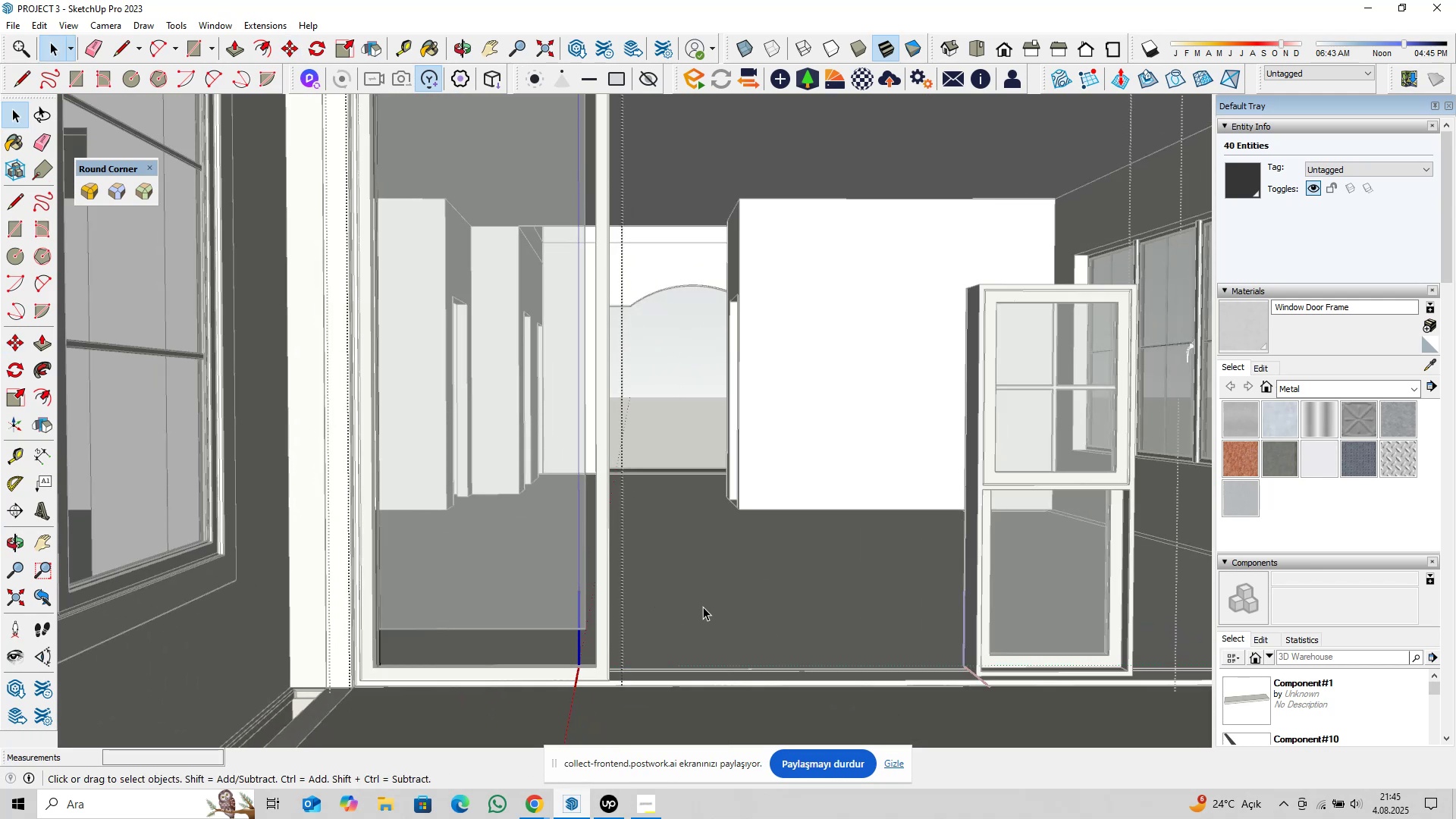 
key(M)
 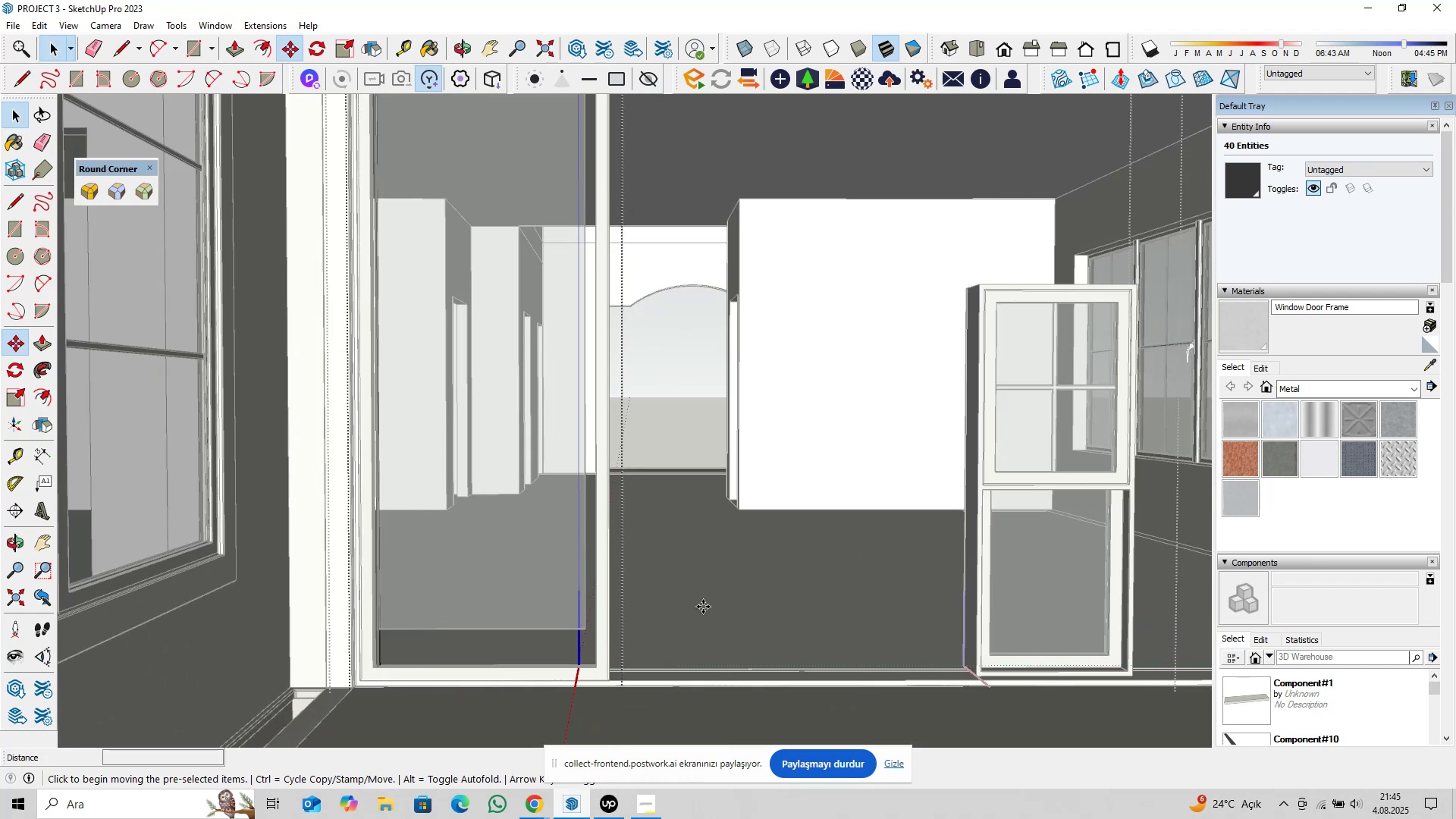 
left_click([703, 607])
 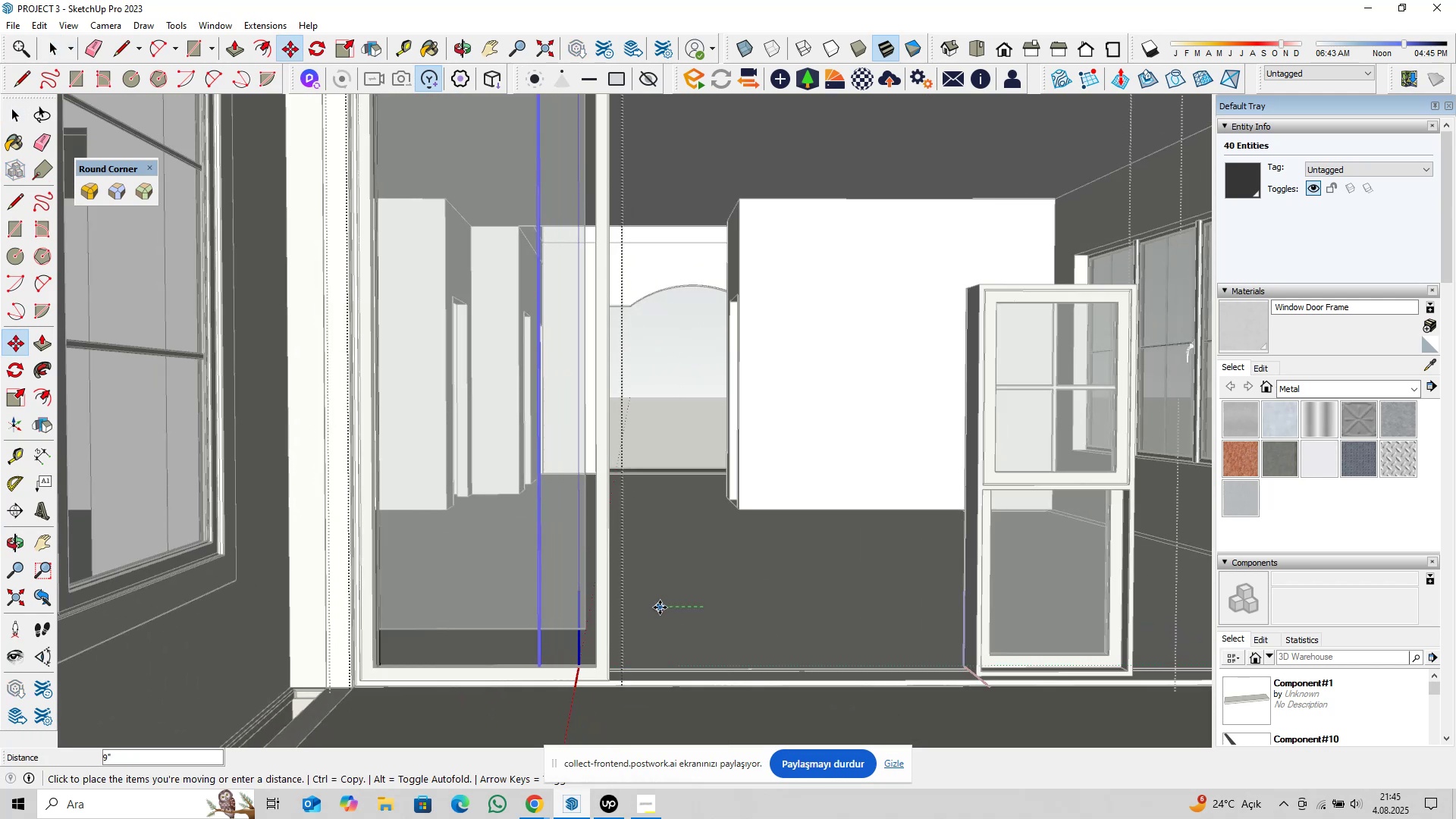 
key(2)
 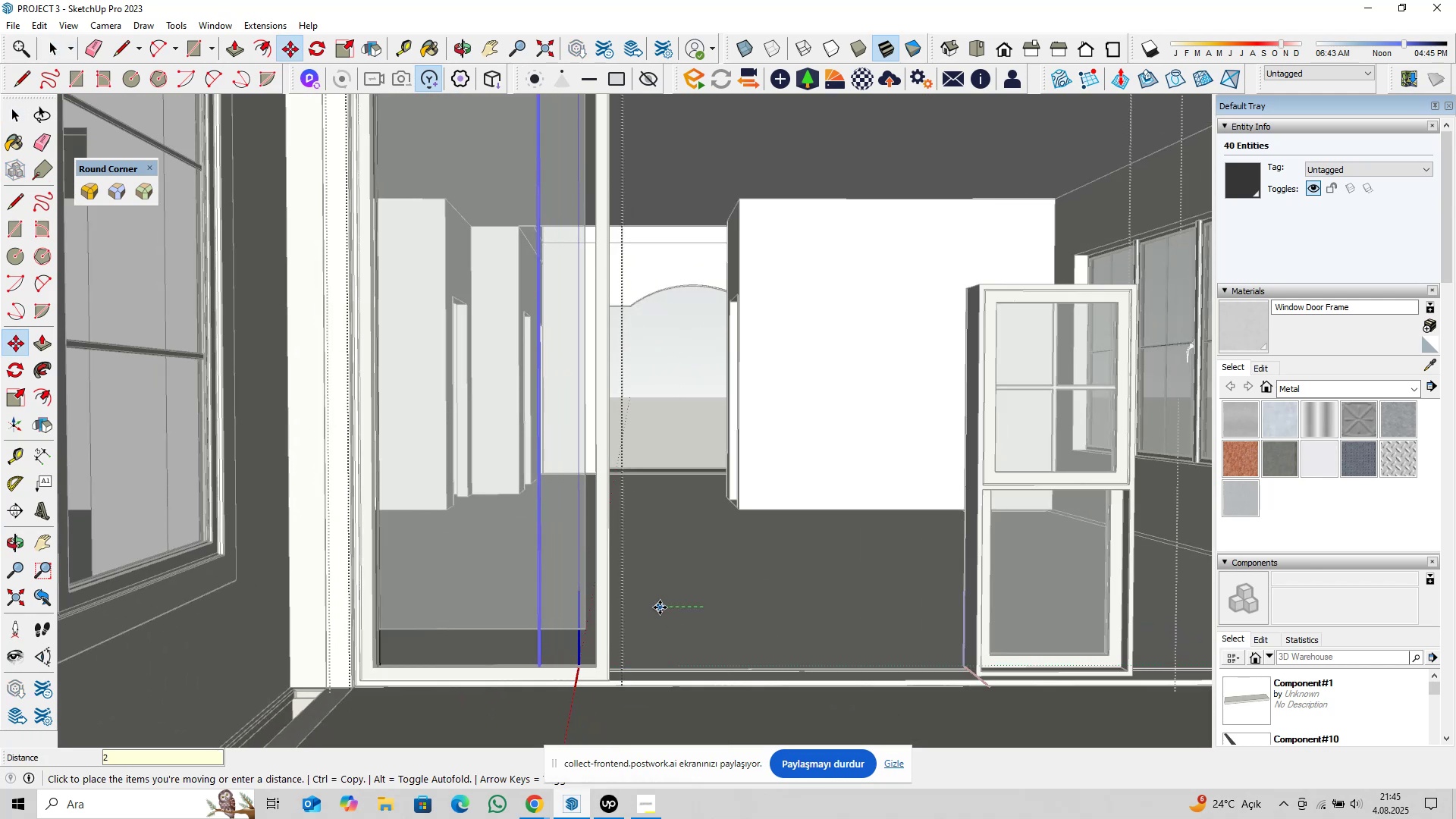 
key(Enter)
 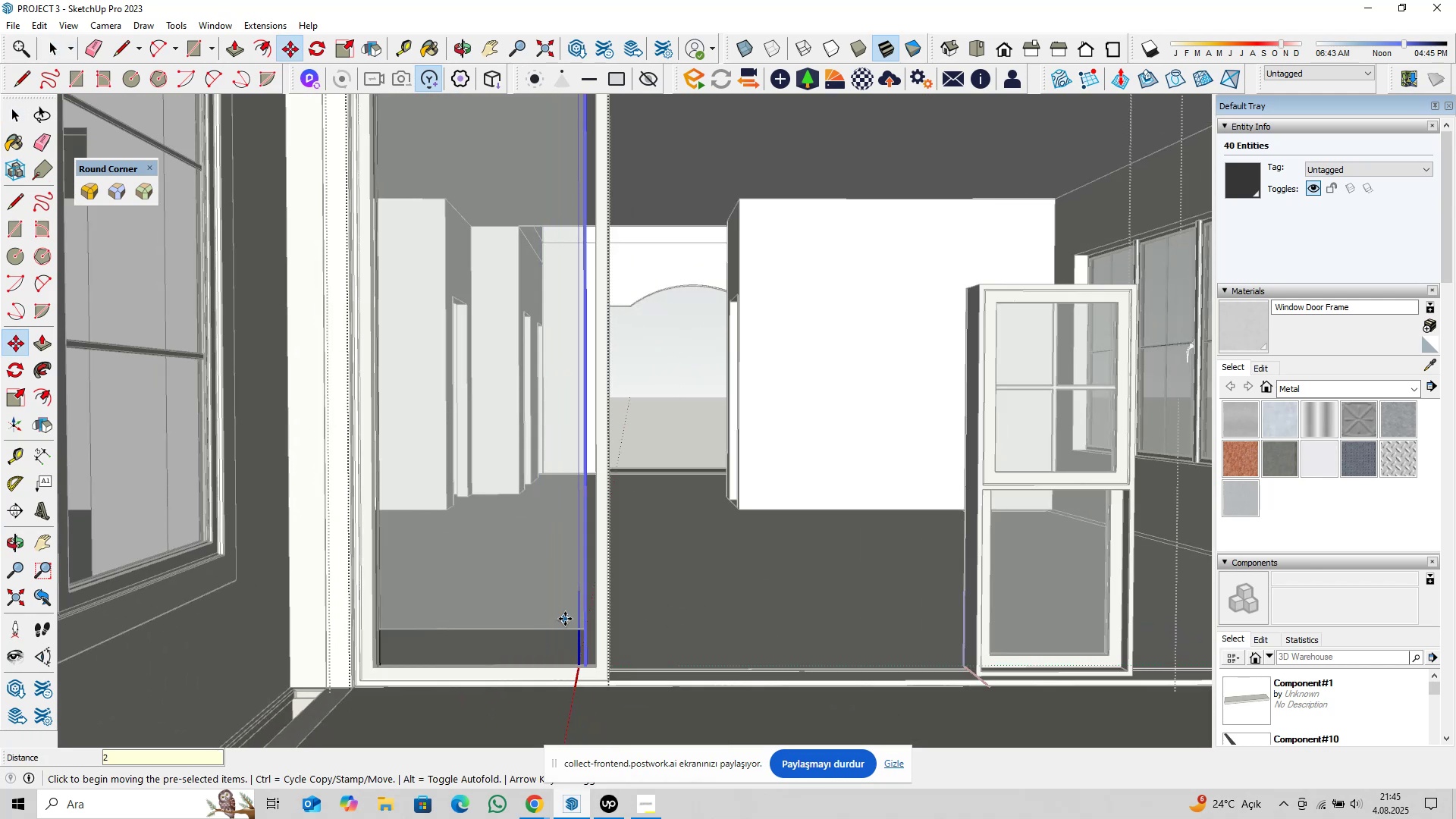 
key(Space)
 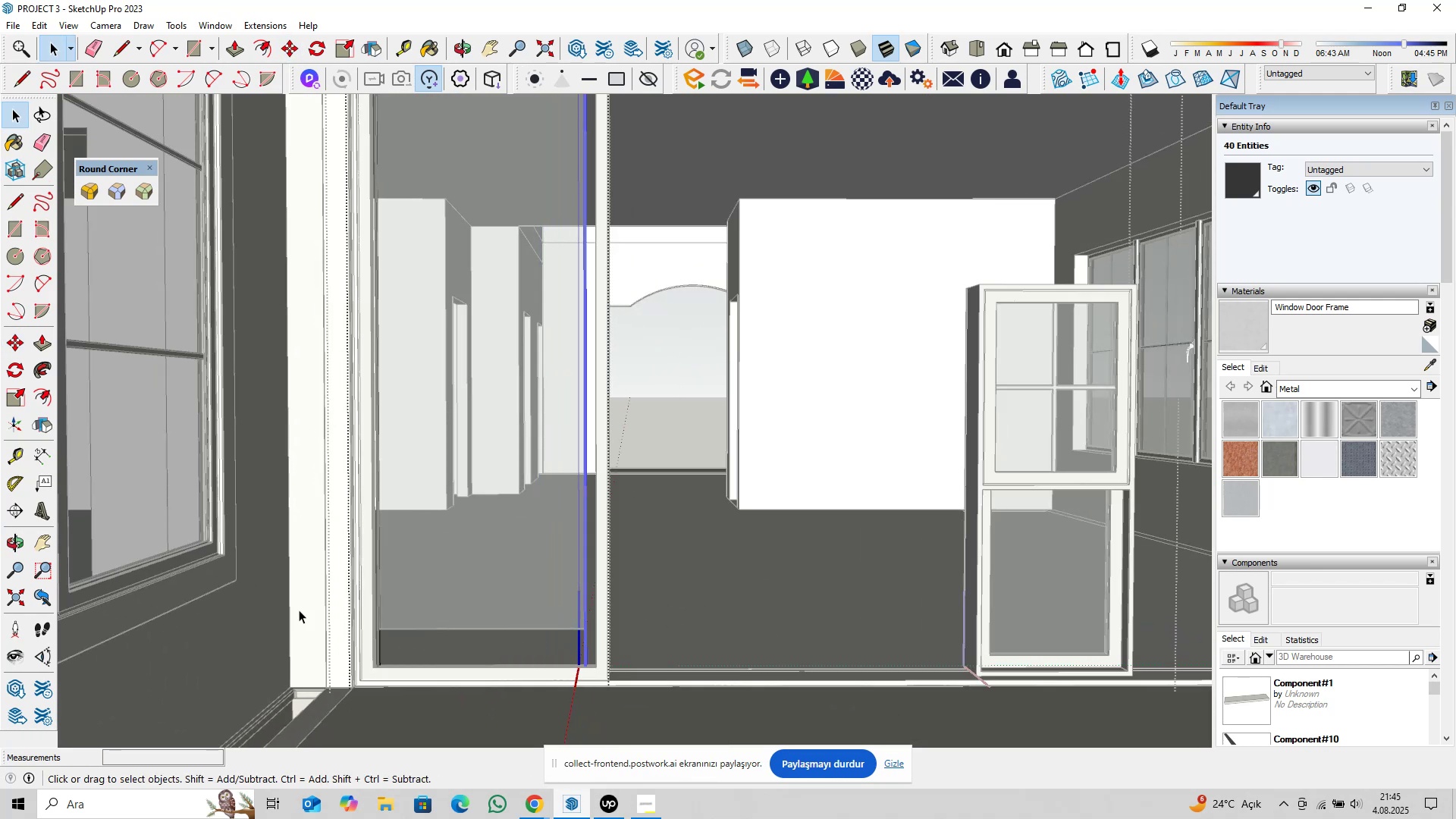 
left_click_drag(start_coordinate=[282, 595], to_coordinate=[716, 728])
 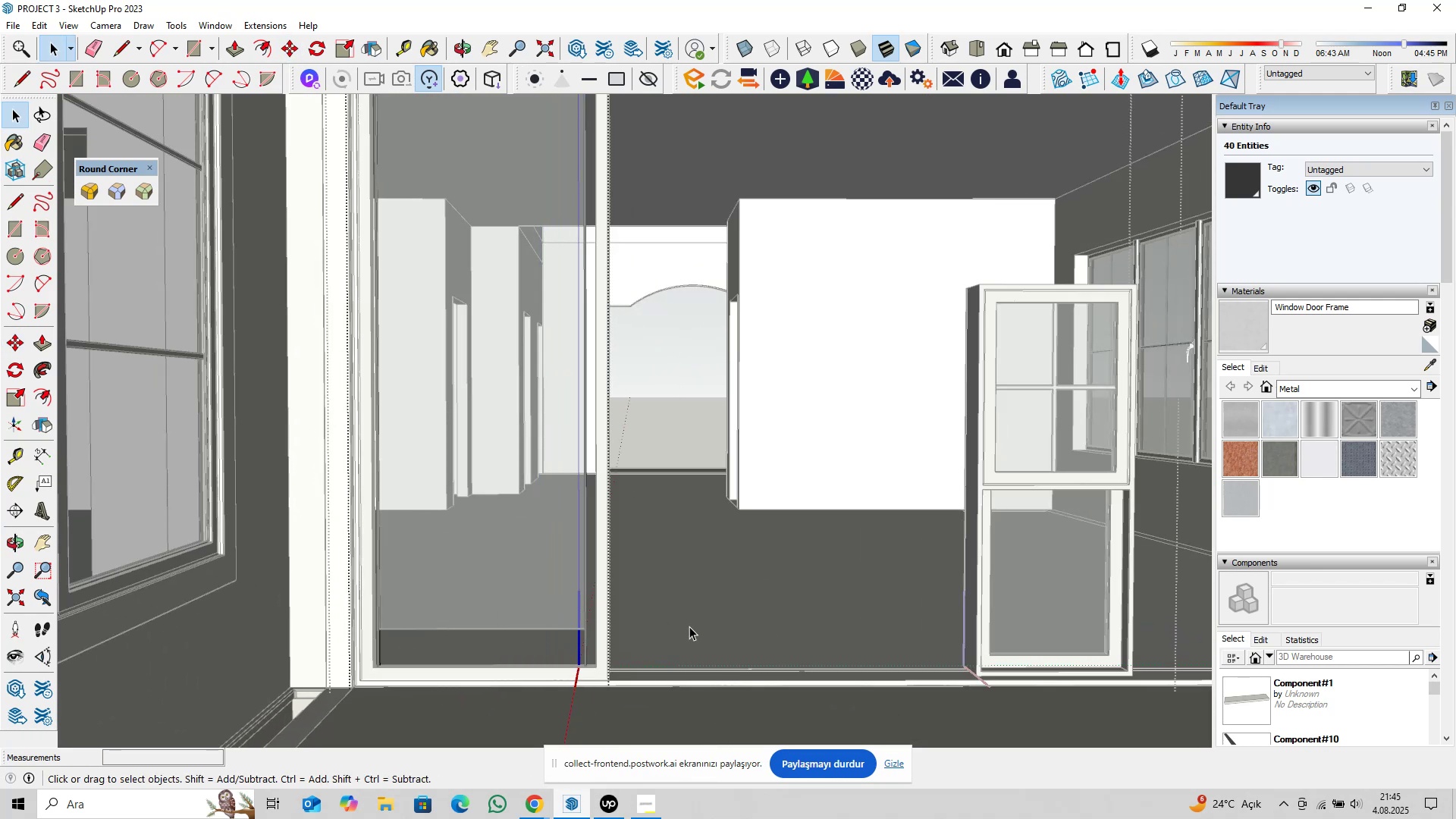 
key(M)
 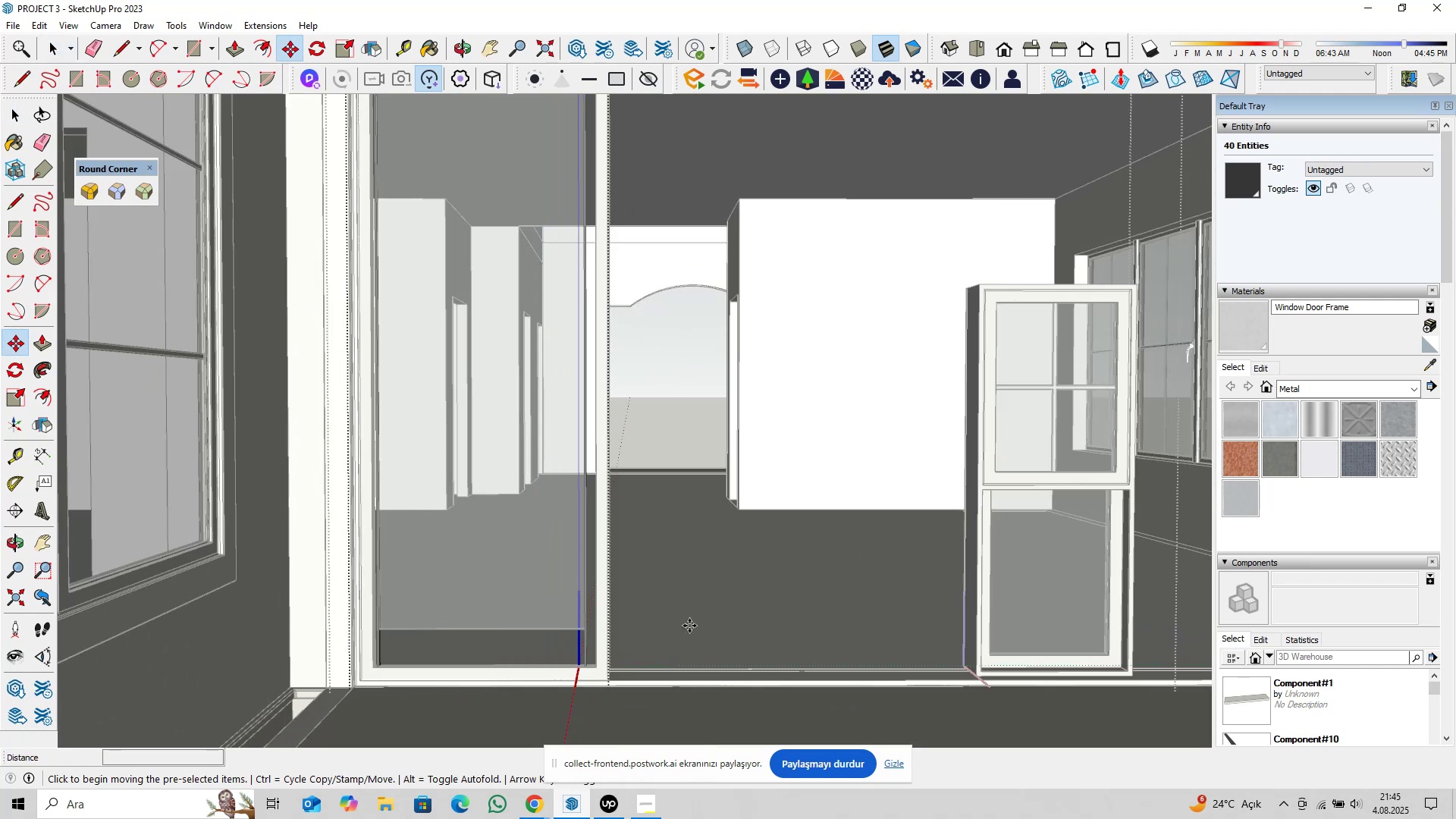 
left_click([689, 626])
 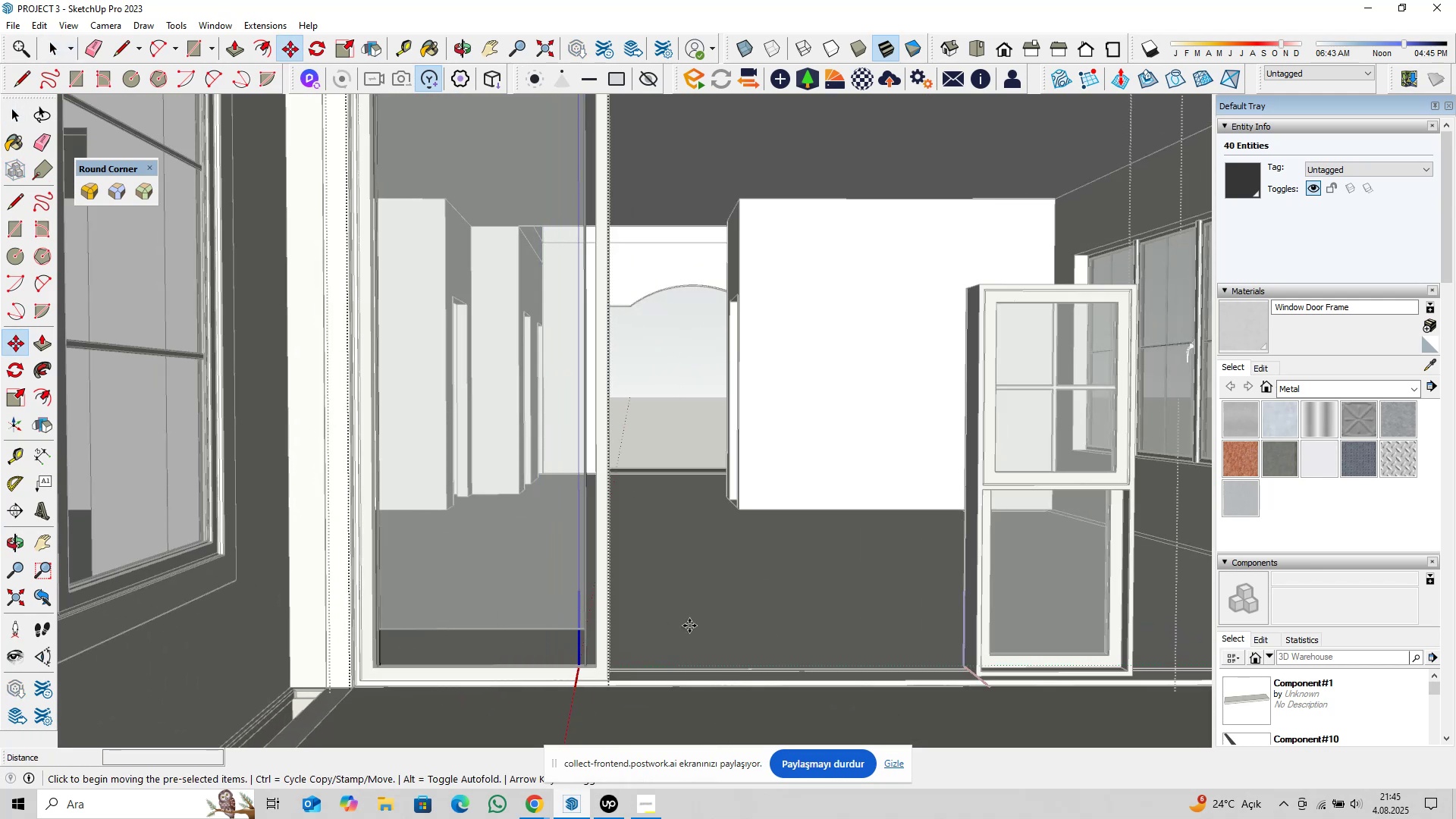 
key(ArrowUp)
 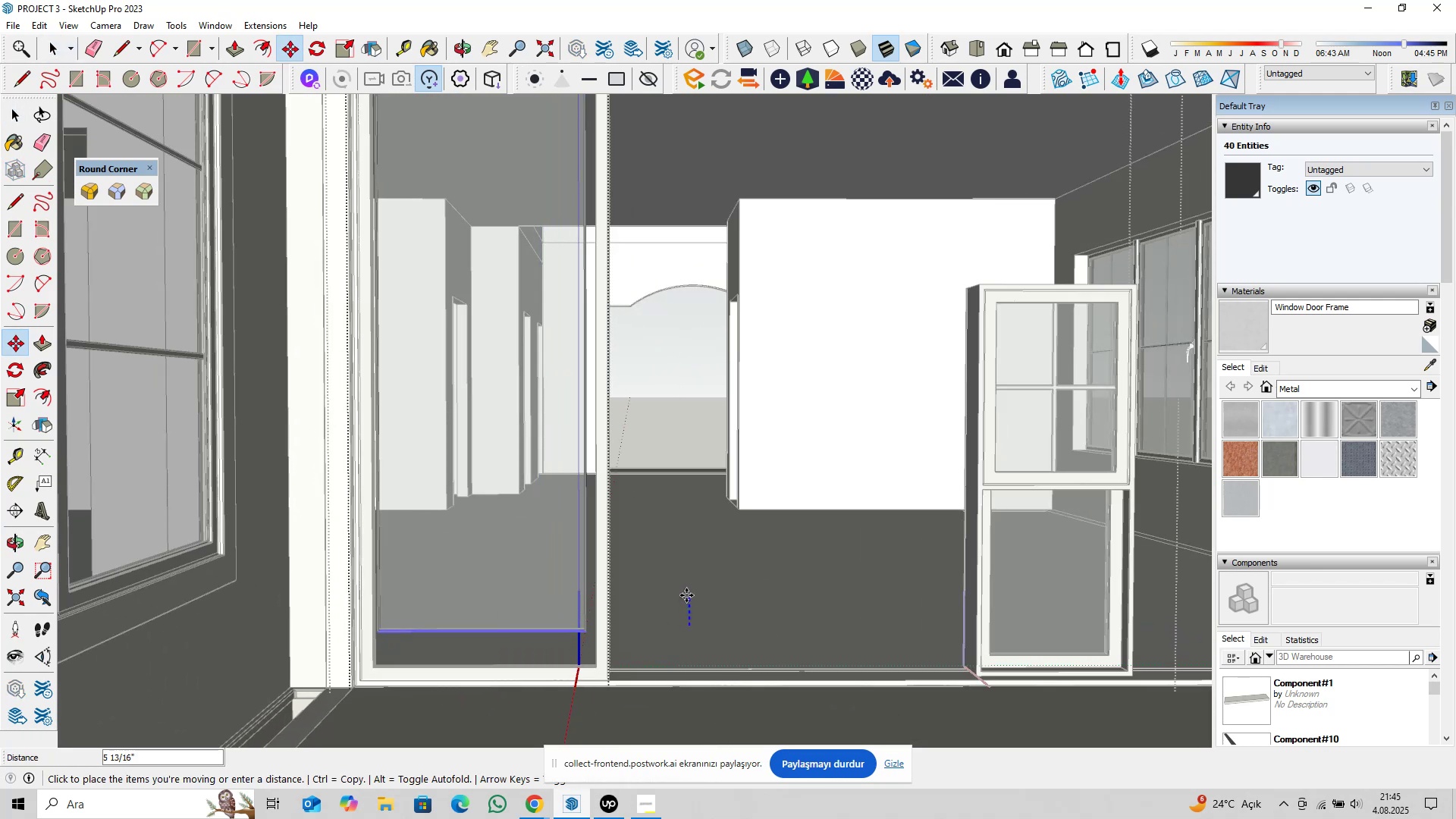 
key(6)
 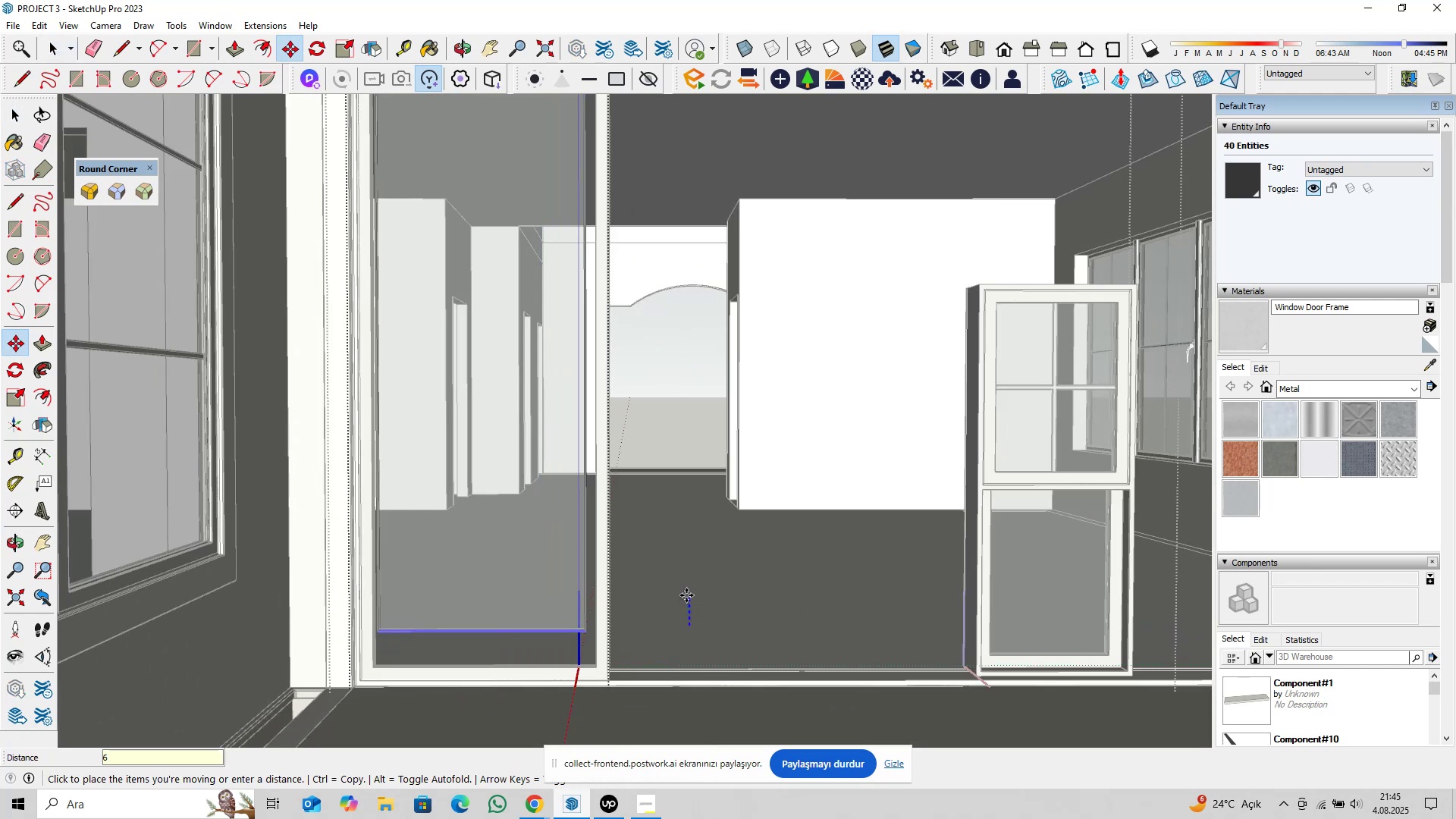 
key(Enter)
 